 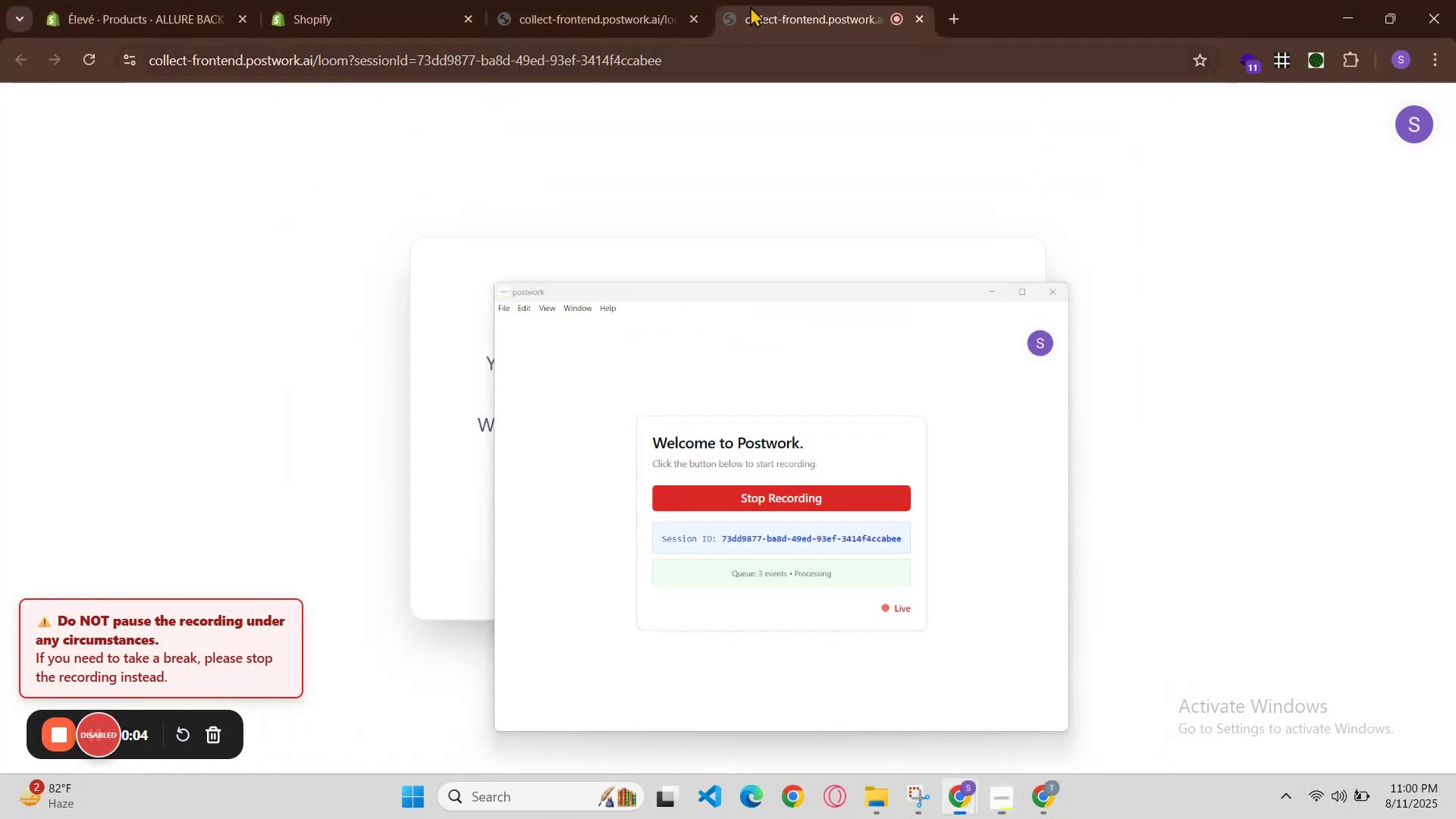 
left_click([371, 0])
 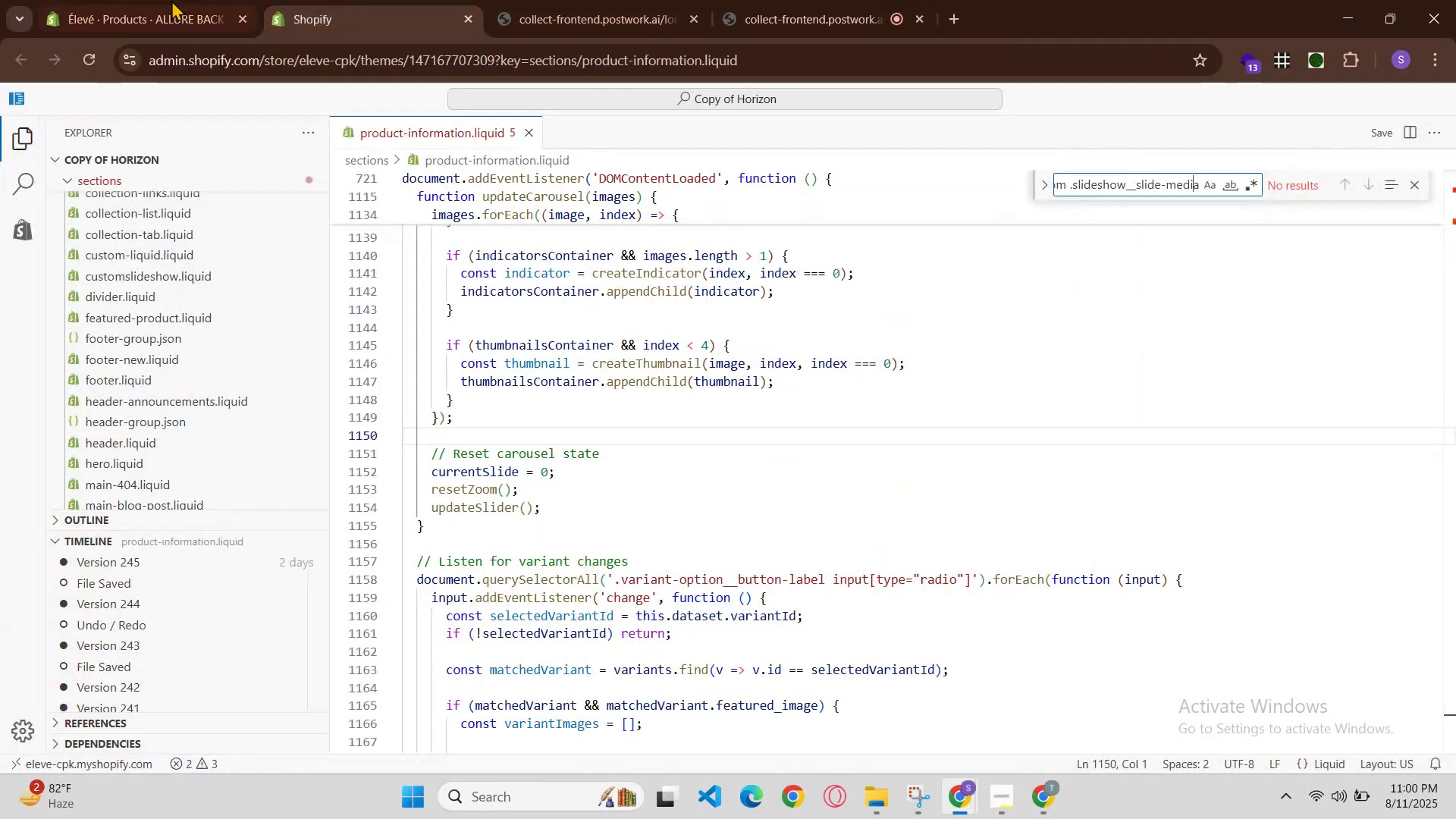 
left_click([123, 0])
 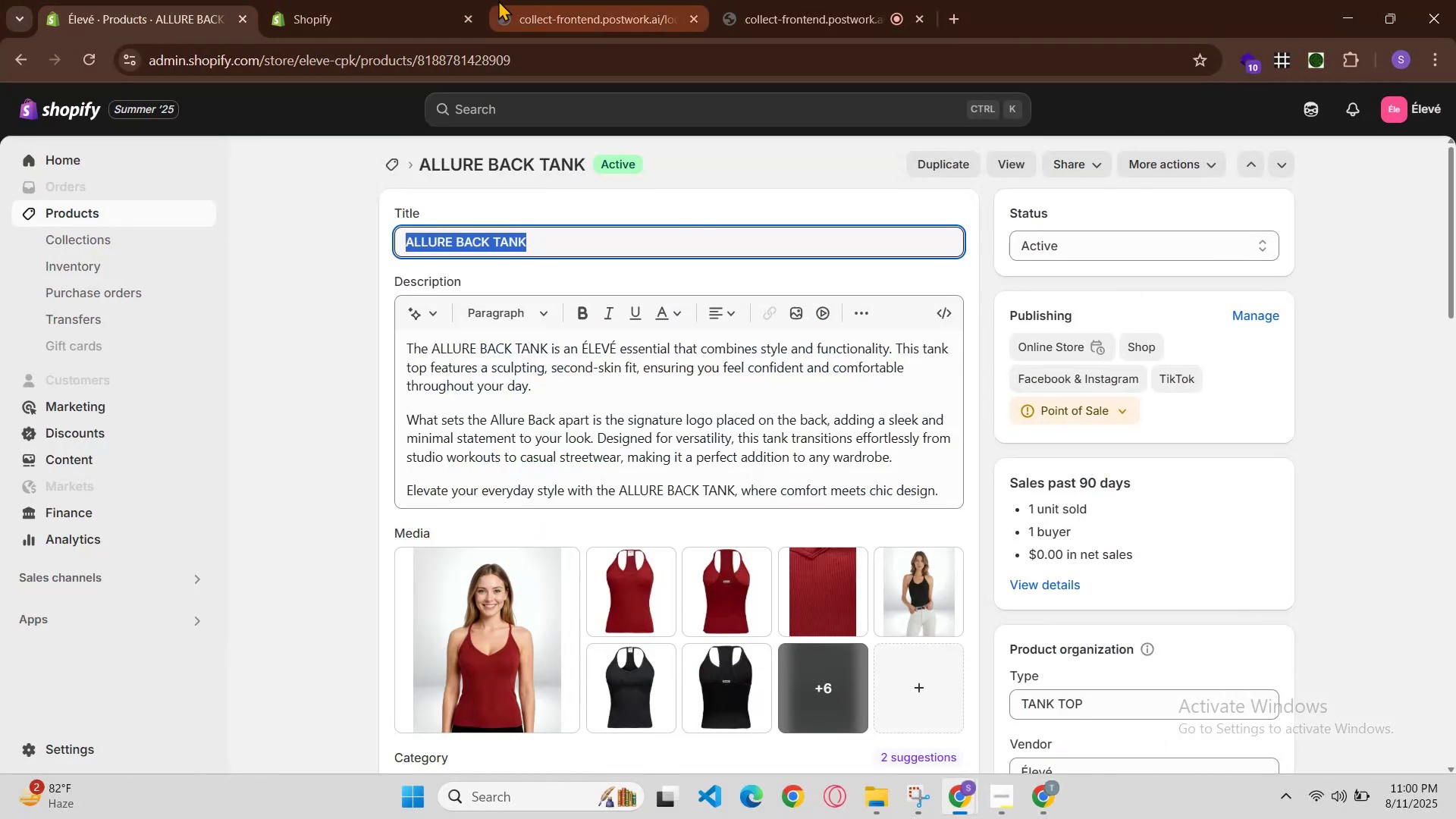 
left_click([396, 0])
 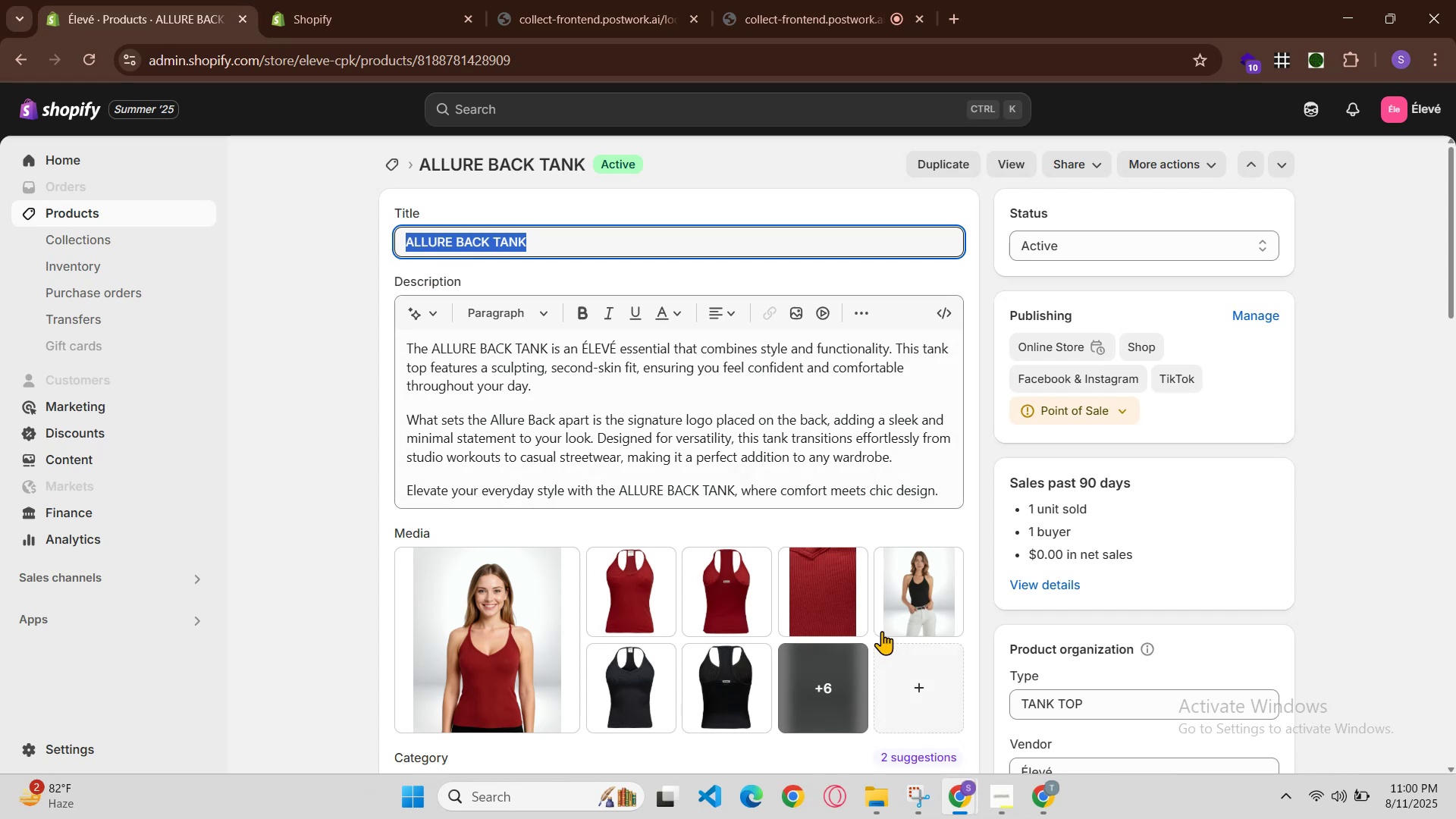 
left_click([955, 792])
 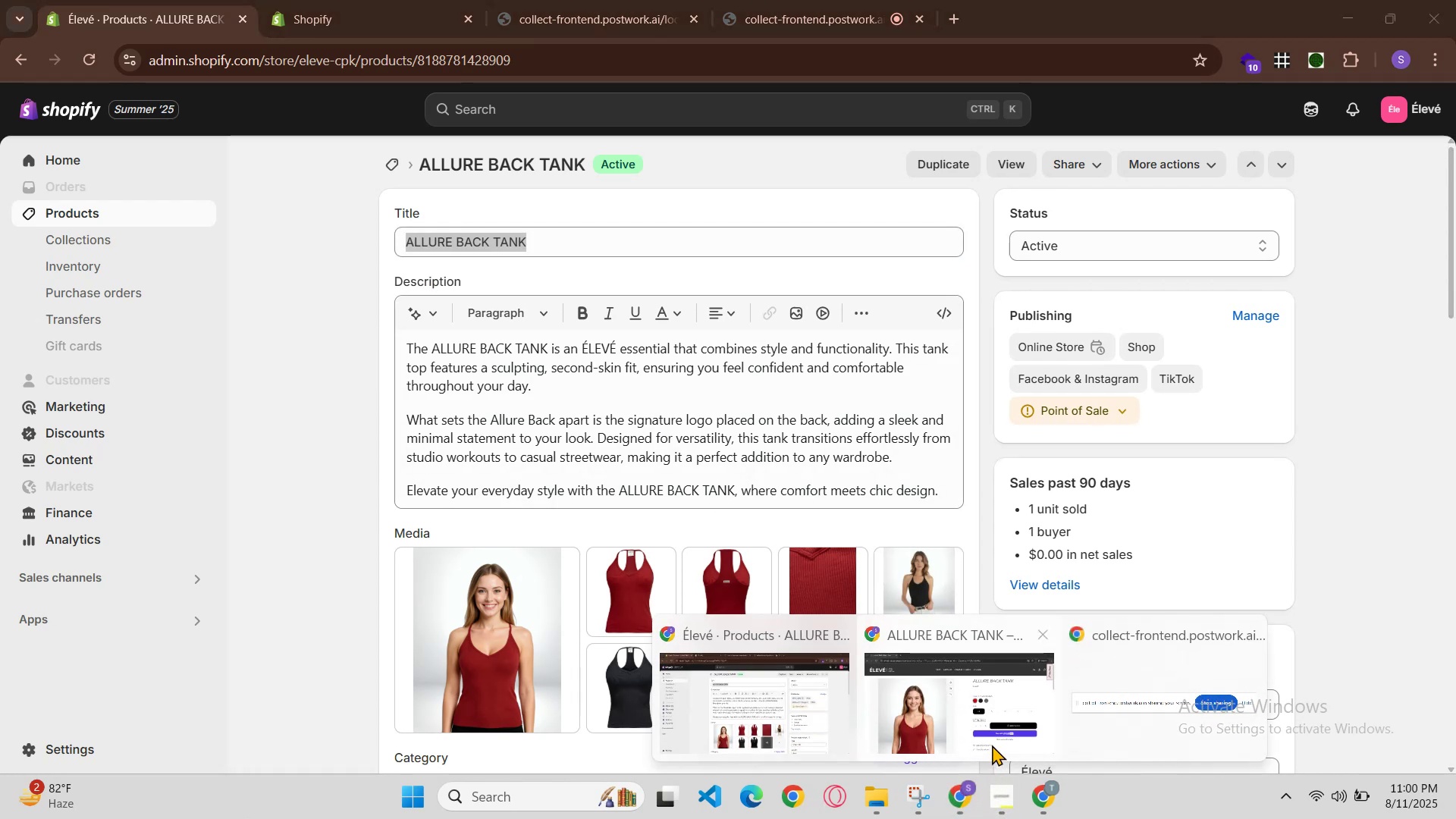 
left_click([994, 739])
 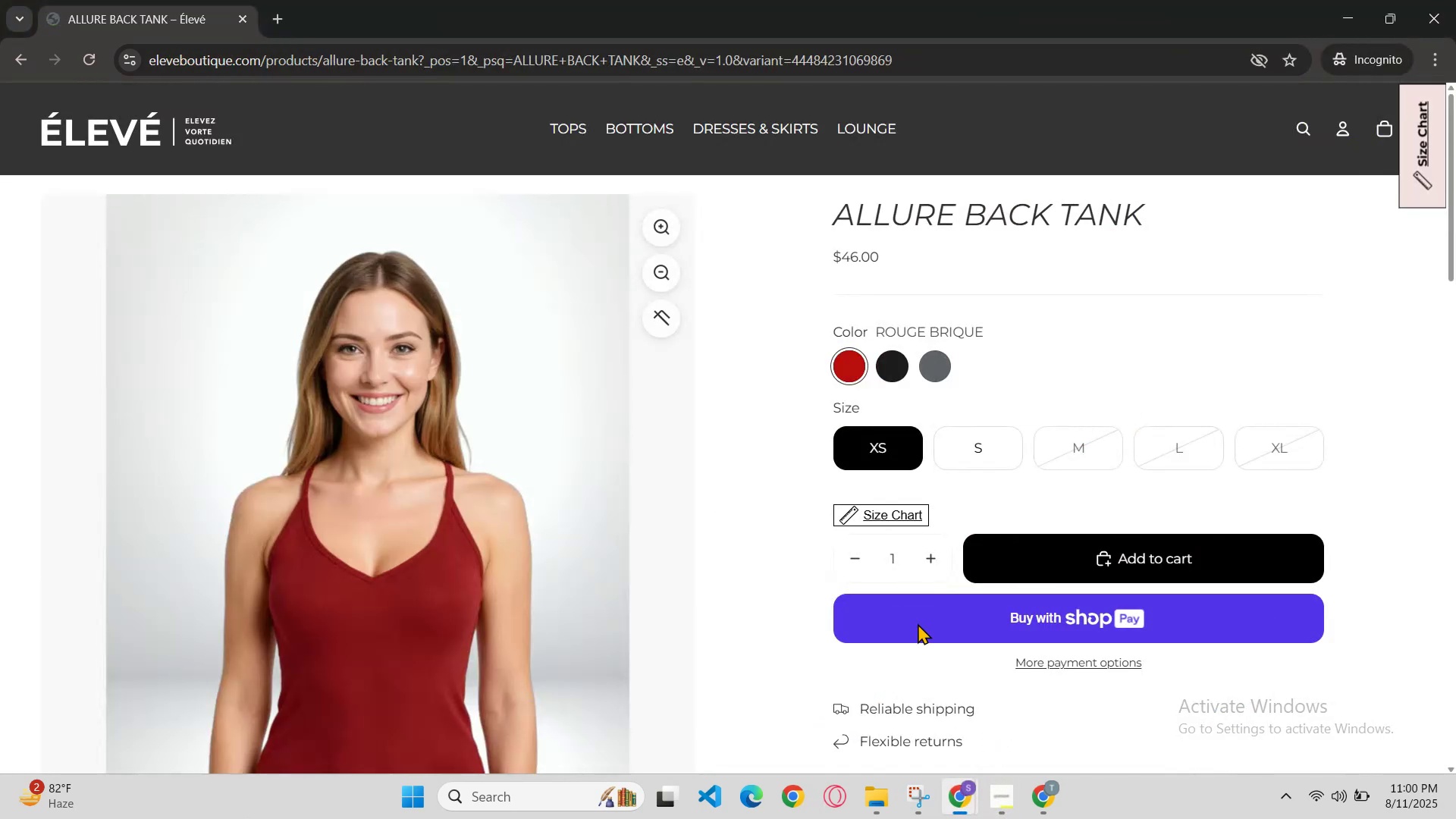 
scroll: coordinate [872, 430], scroll_direction: up, amount: 1.0
 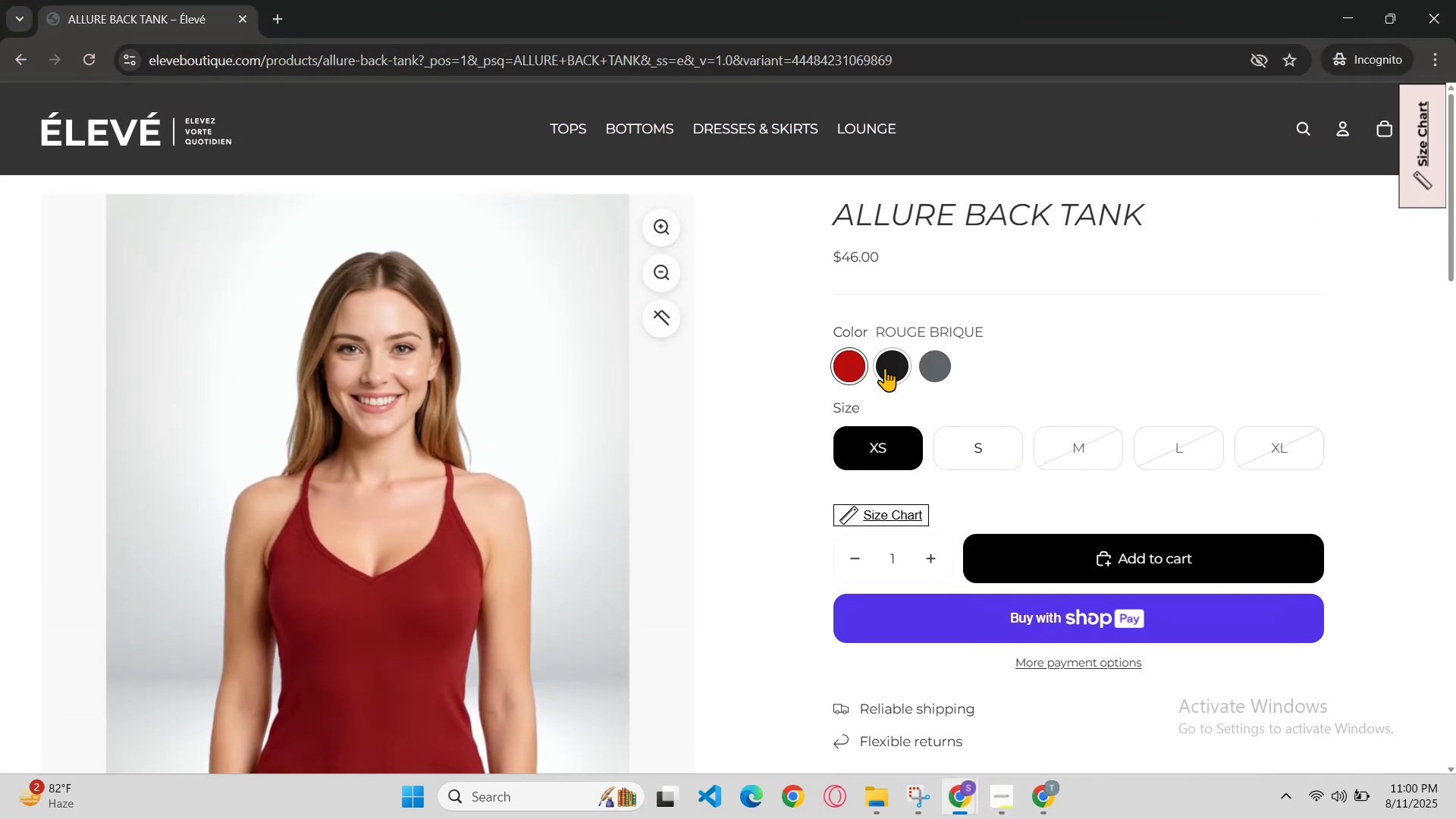 
left_click([885, 368])
 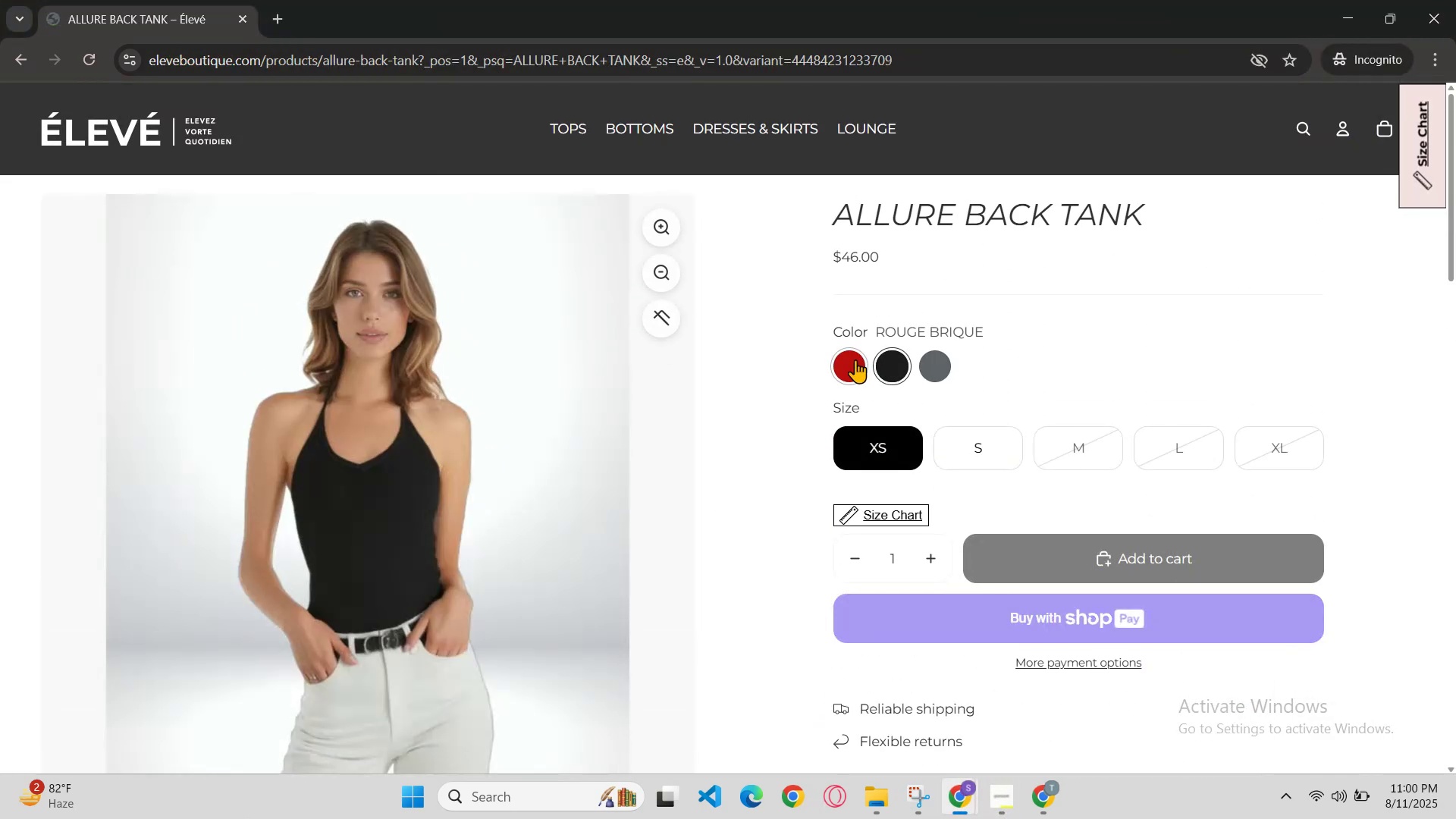 
left_click([849, 362])
 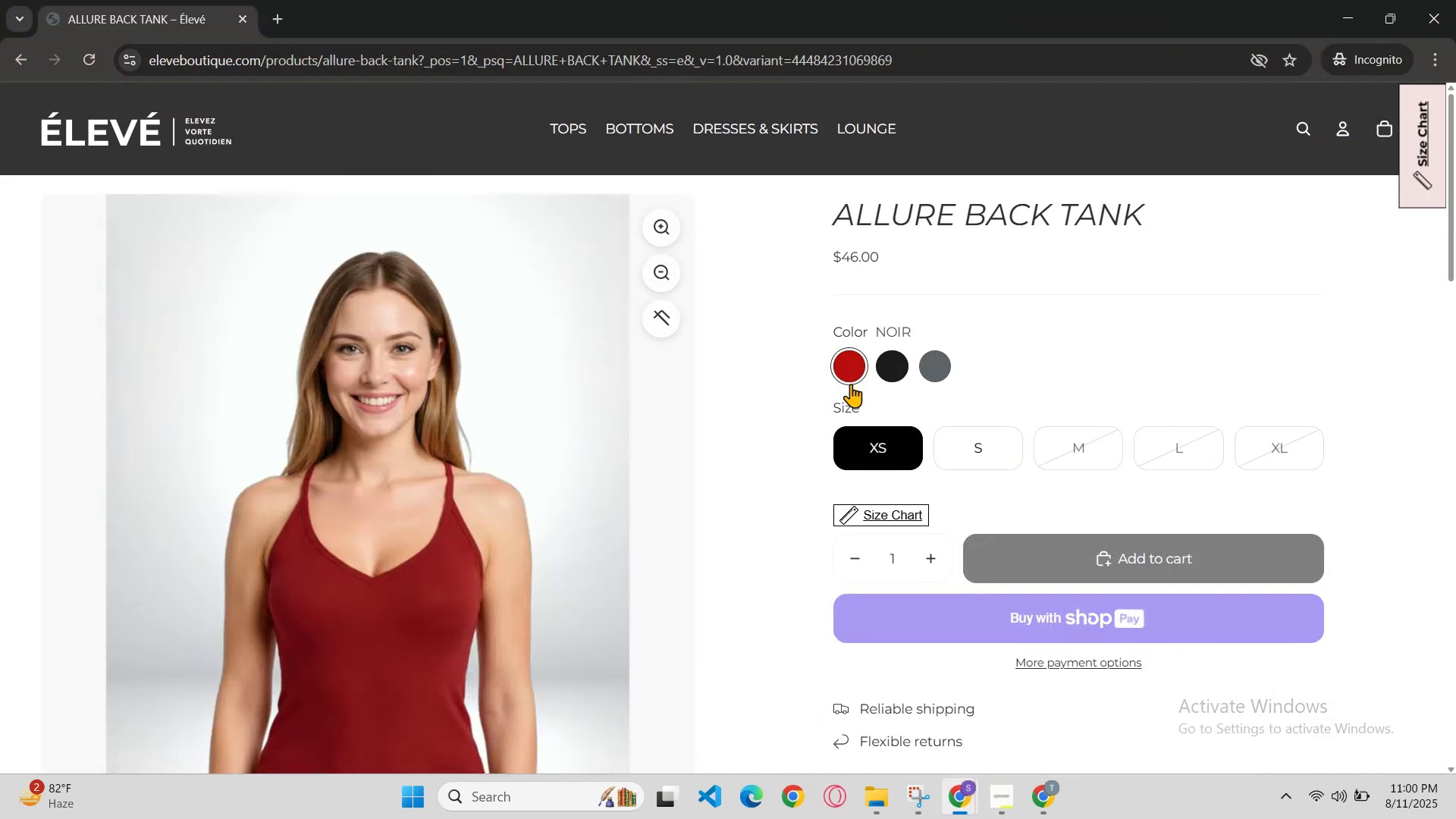 
scroll: coordinate [855, 416], scroll_direction: none, amount: 0.0
 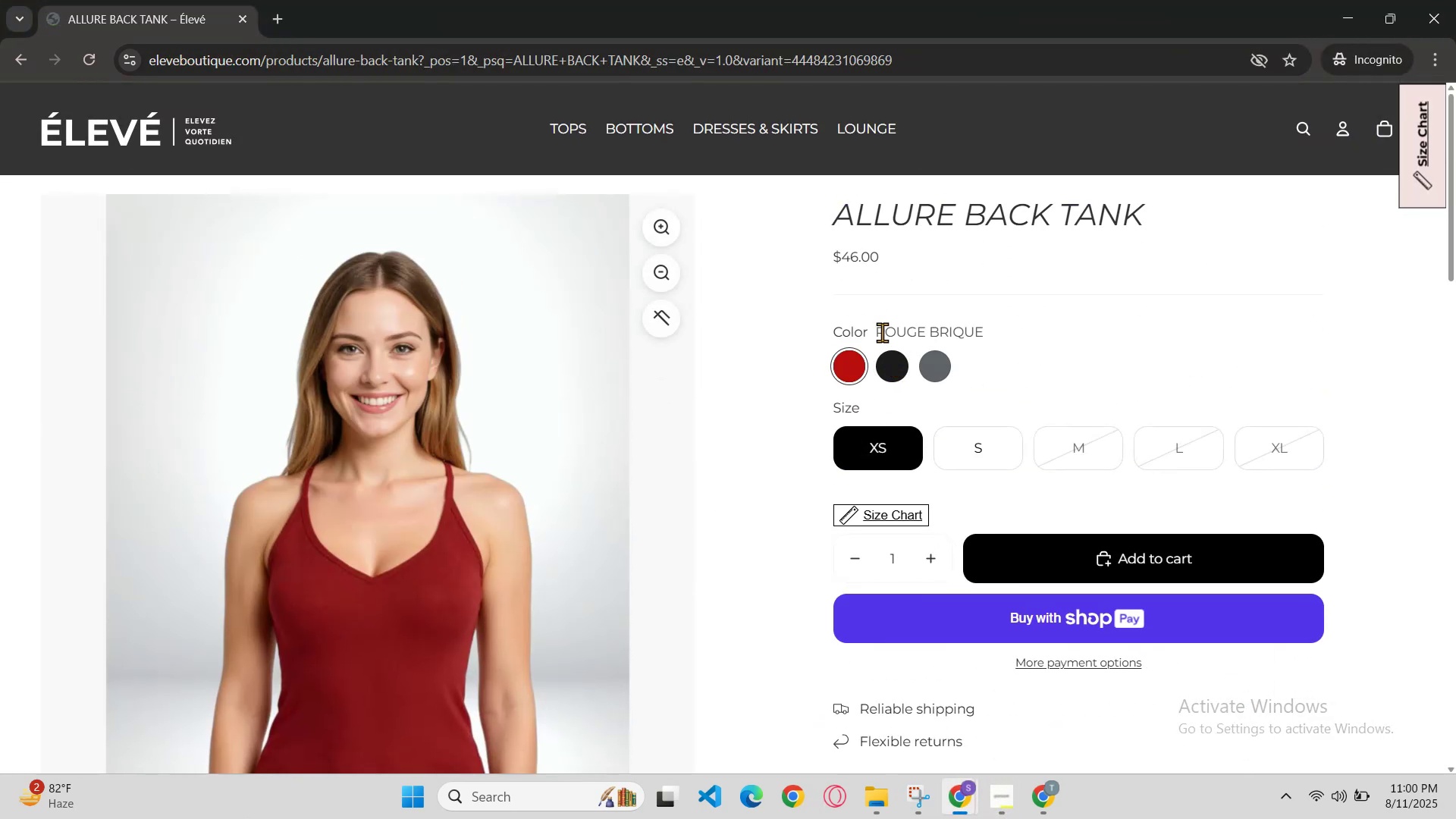 
left_click_drag(start_coordinate=[879, 329], to_coordinate=[1028, 318])
 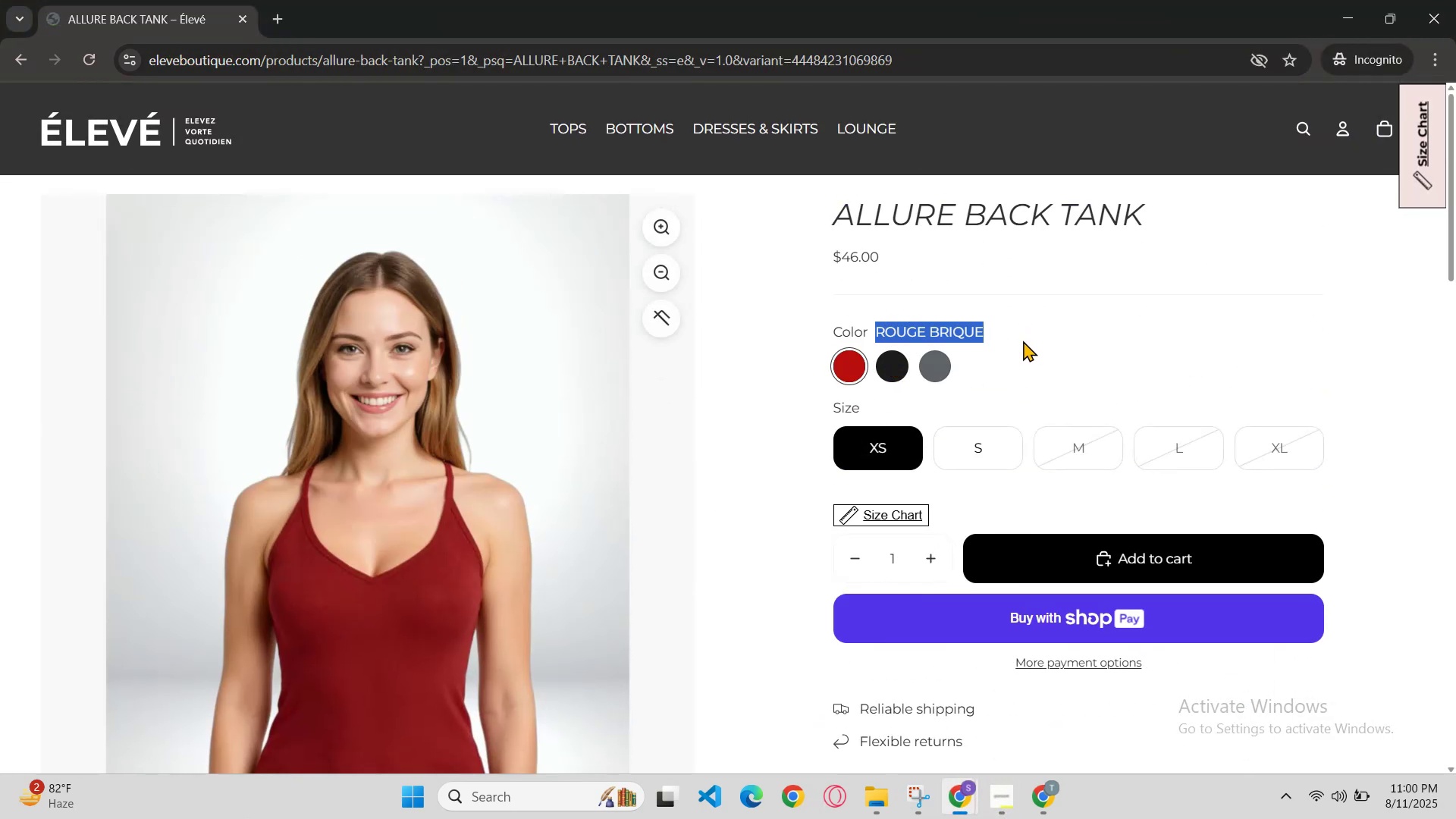 
key(Control+C)
 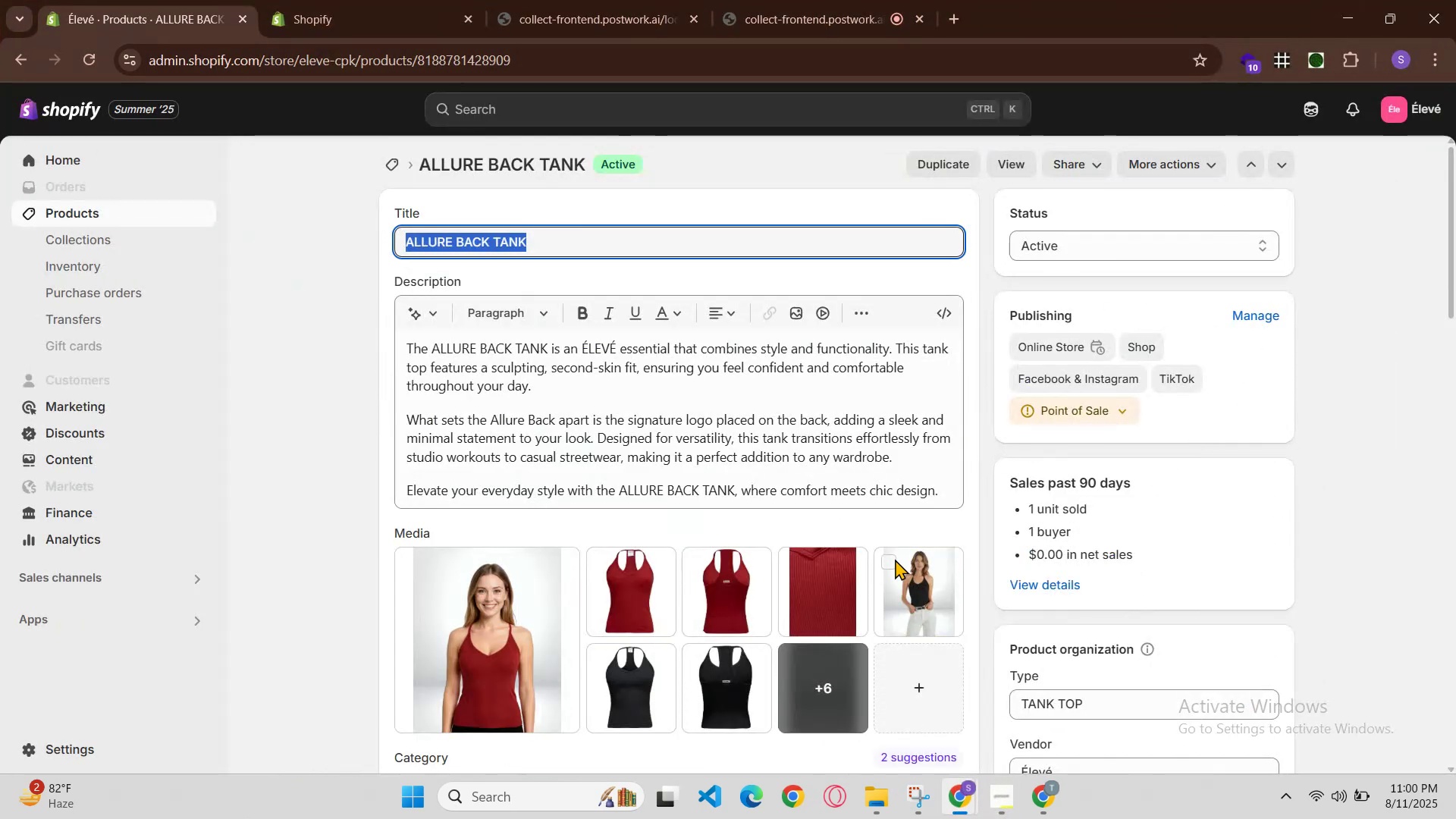 
left_click([640, 583])
 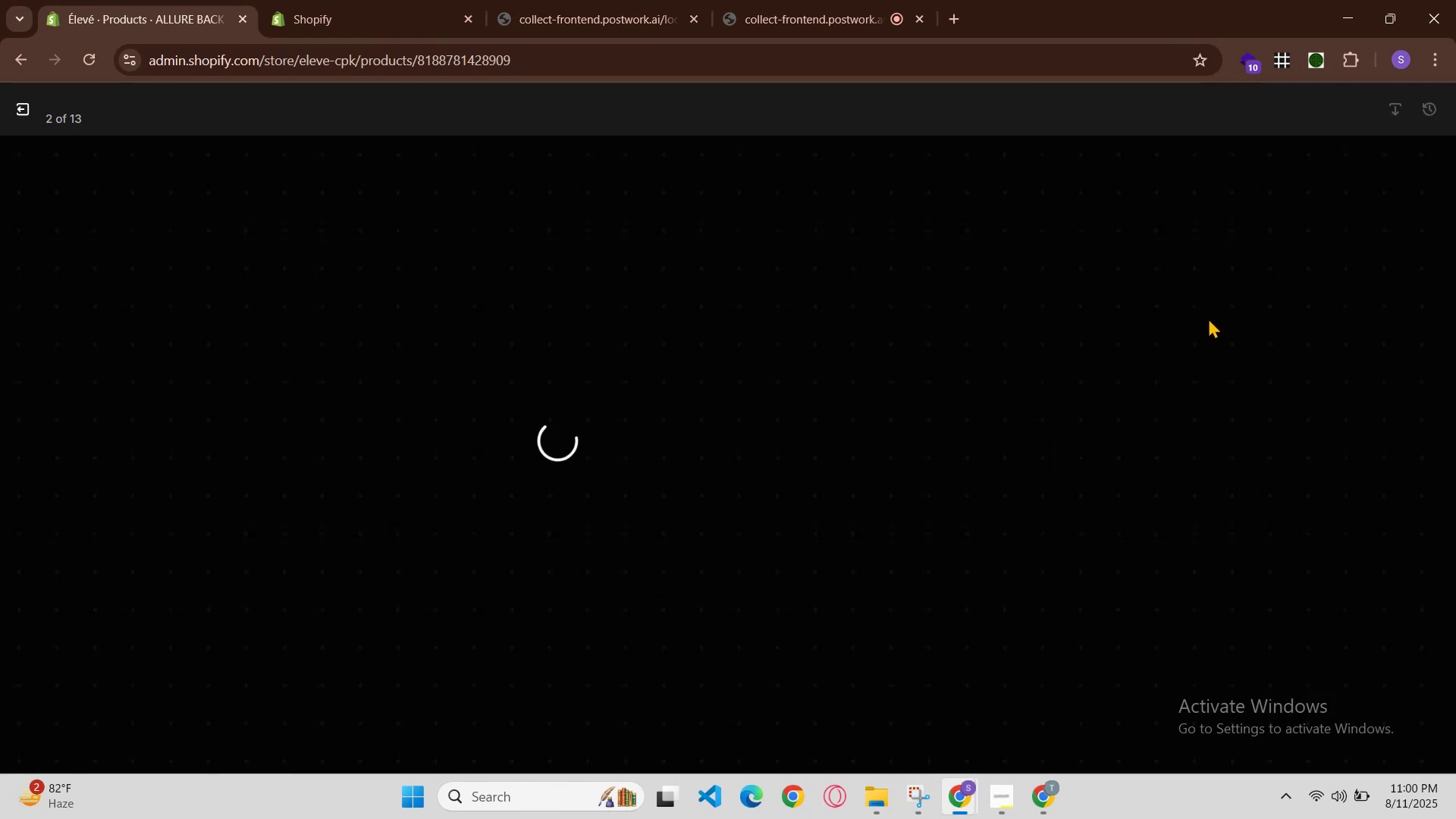 
left_click([342, 0])
 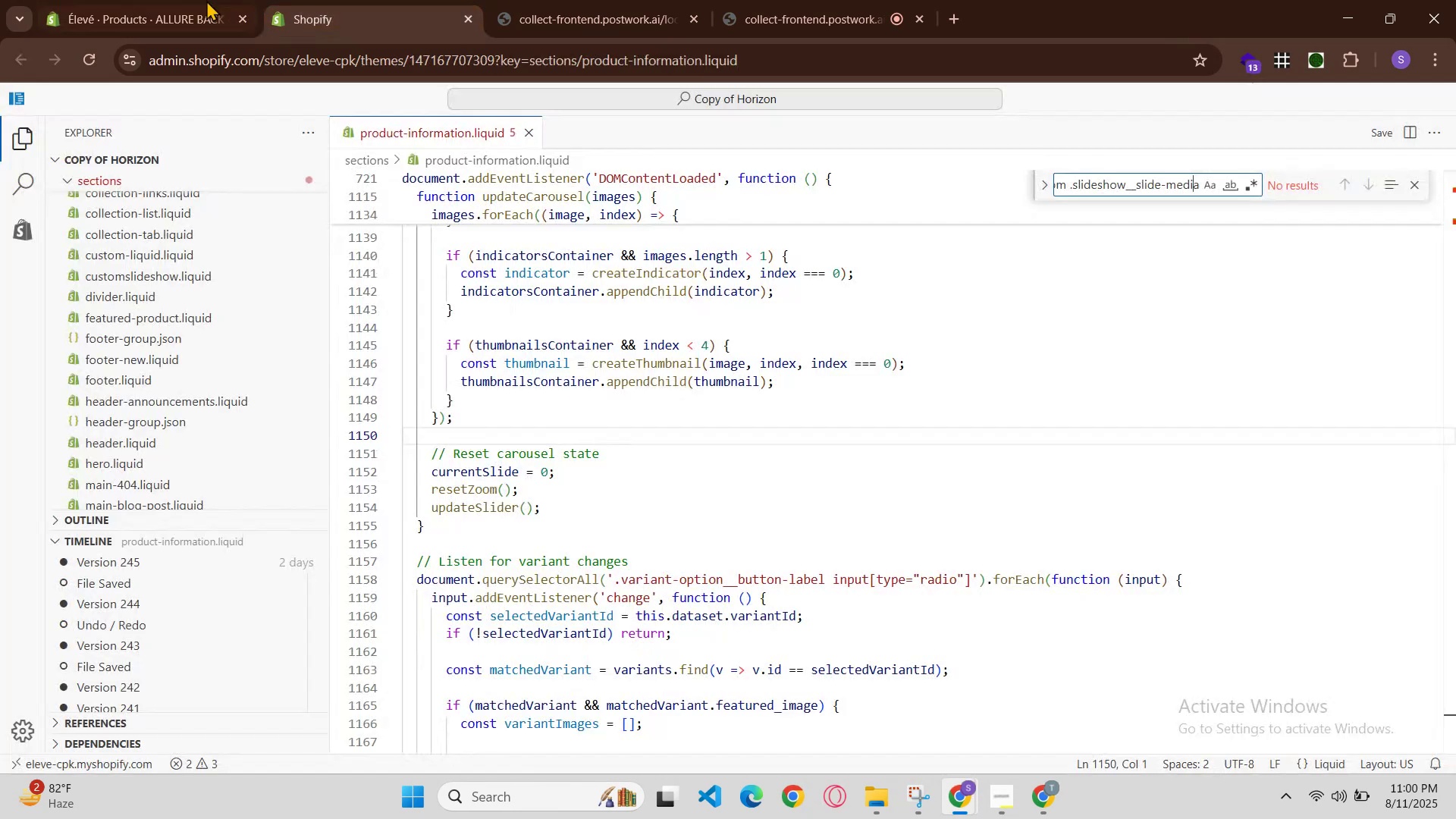 
left_click([195, 0])
 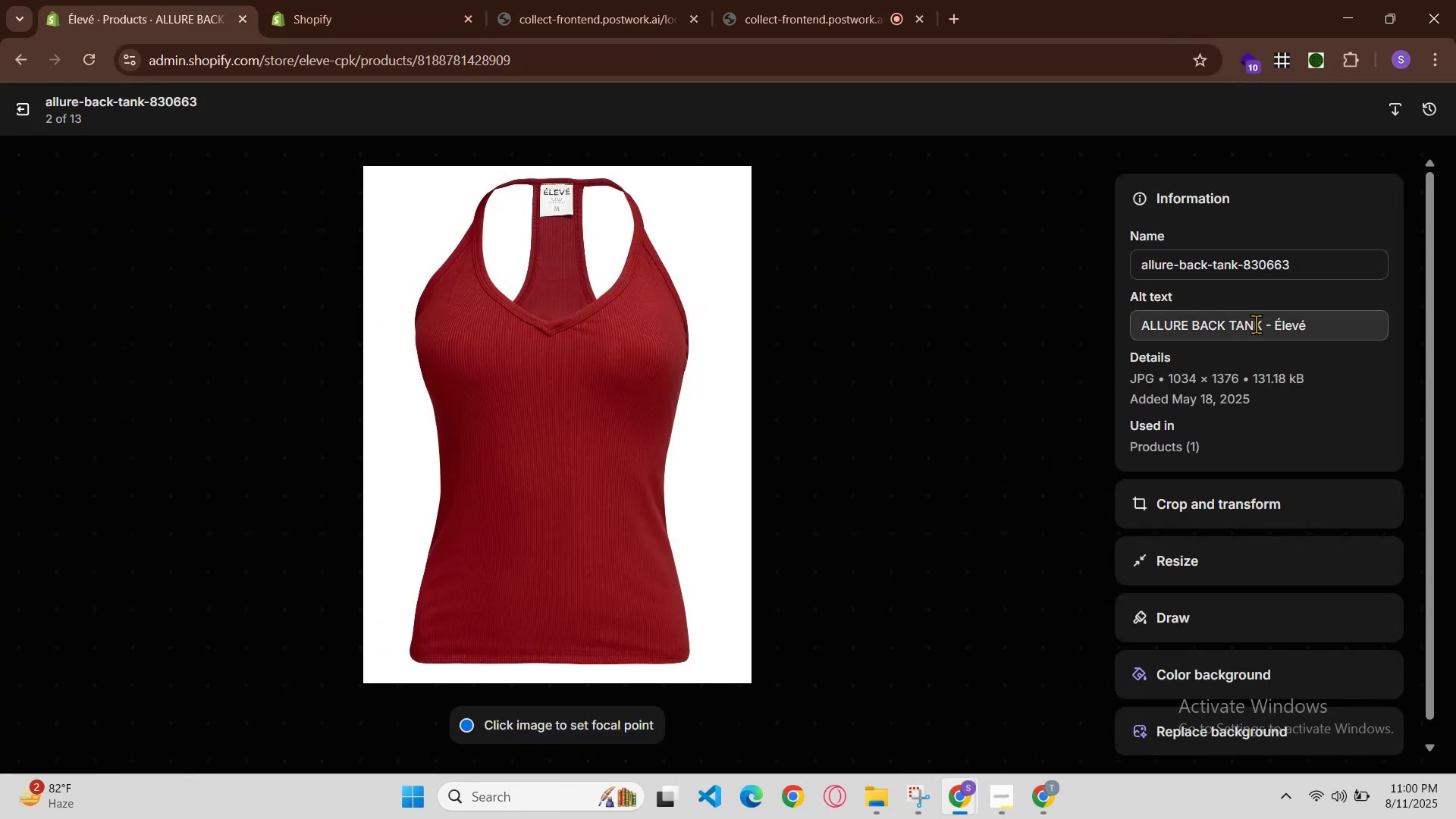 
left_click([1268, 323])
 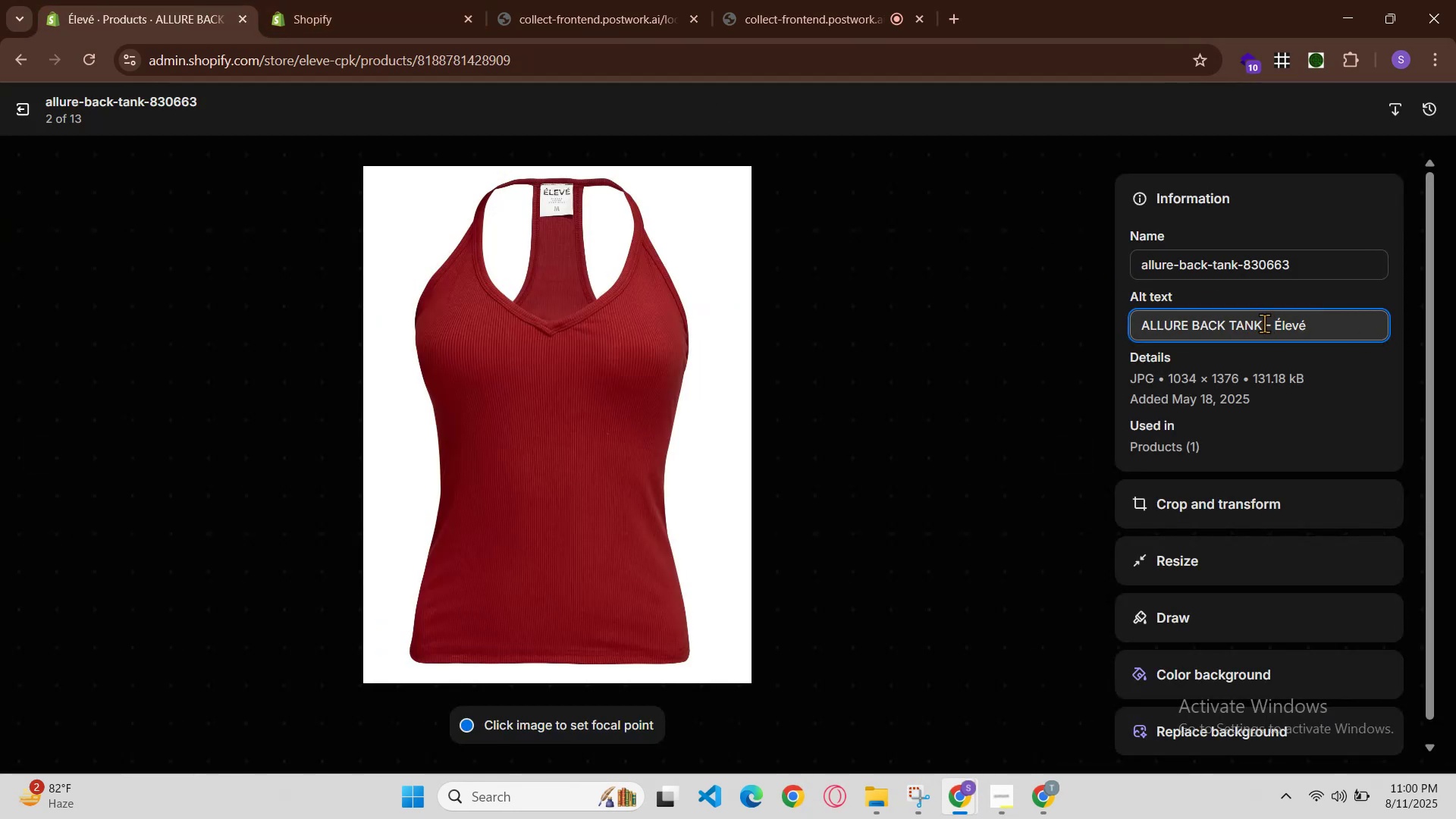 
left_click([1273, 322])
 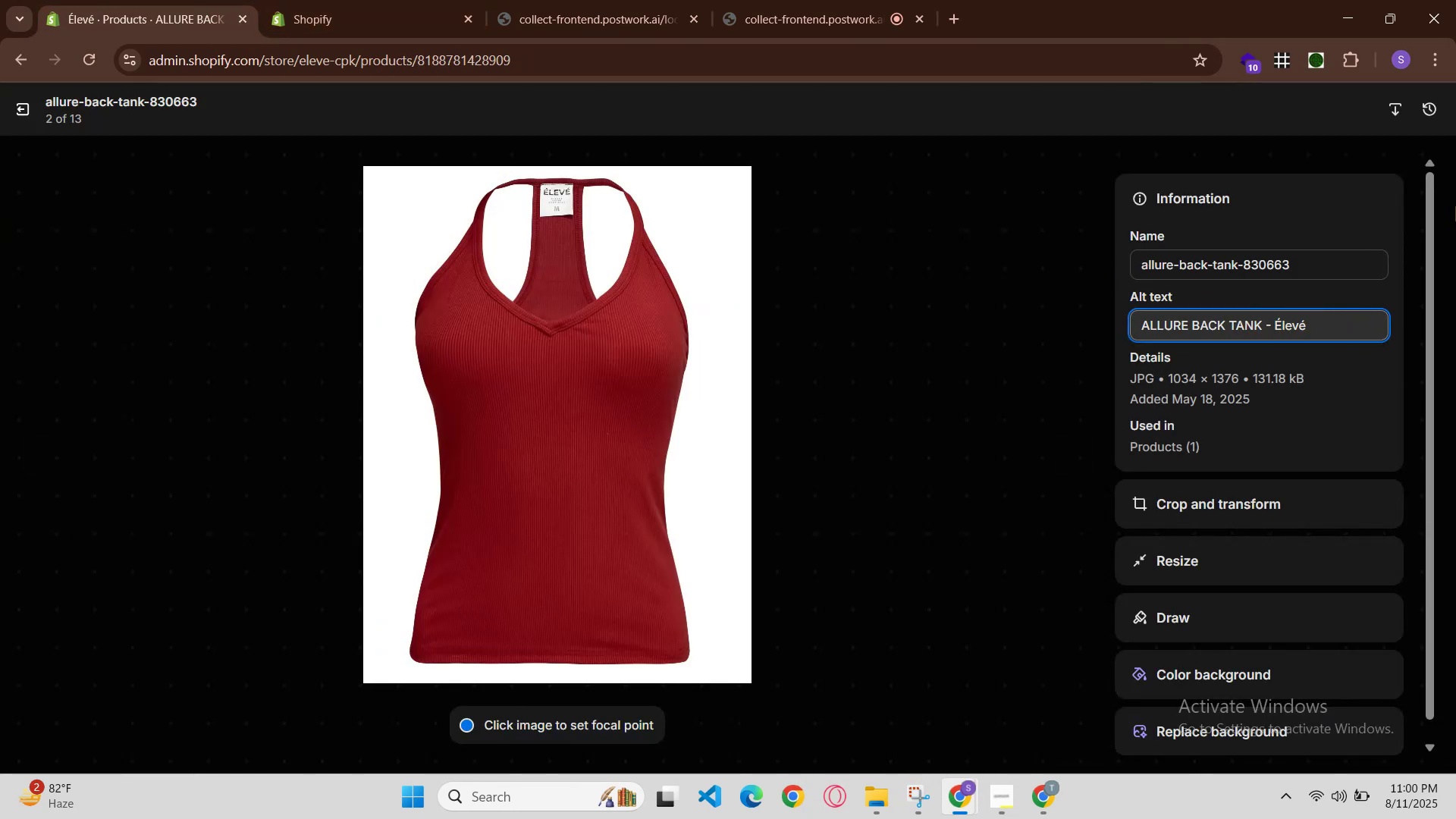 
key(ArrowLeft)
 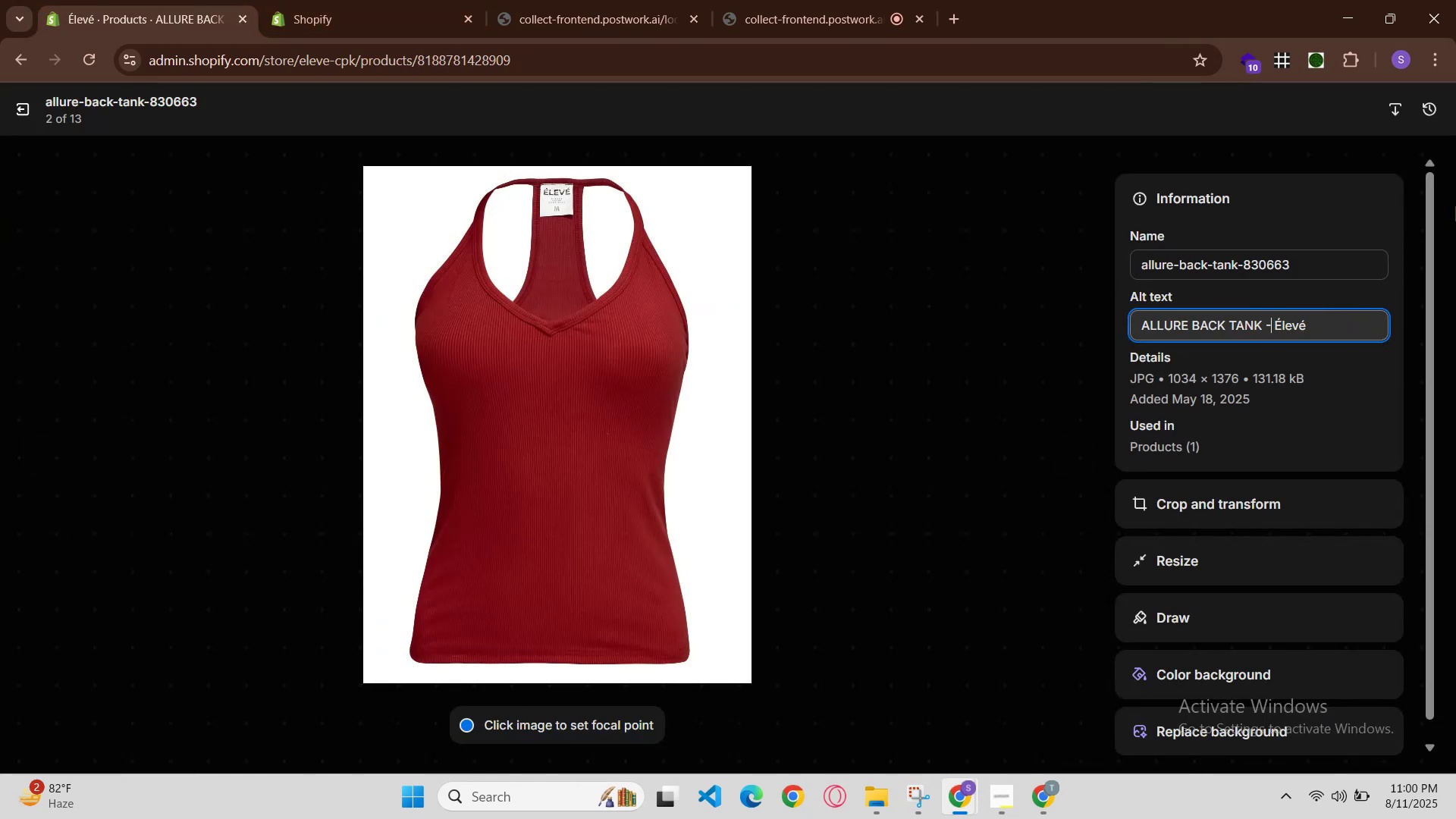 
key(Space)
 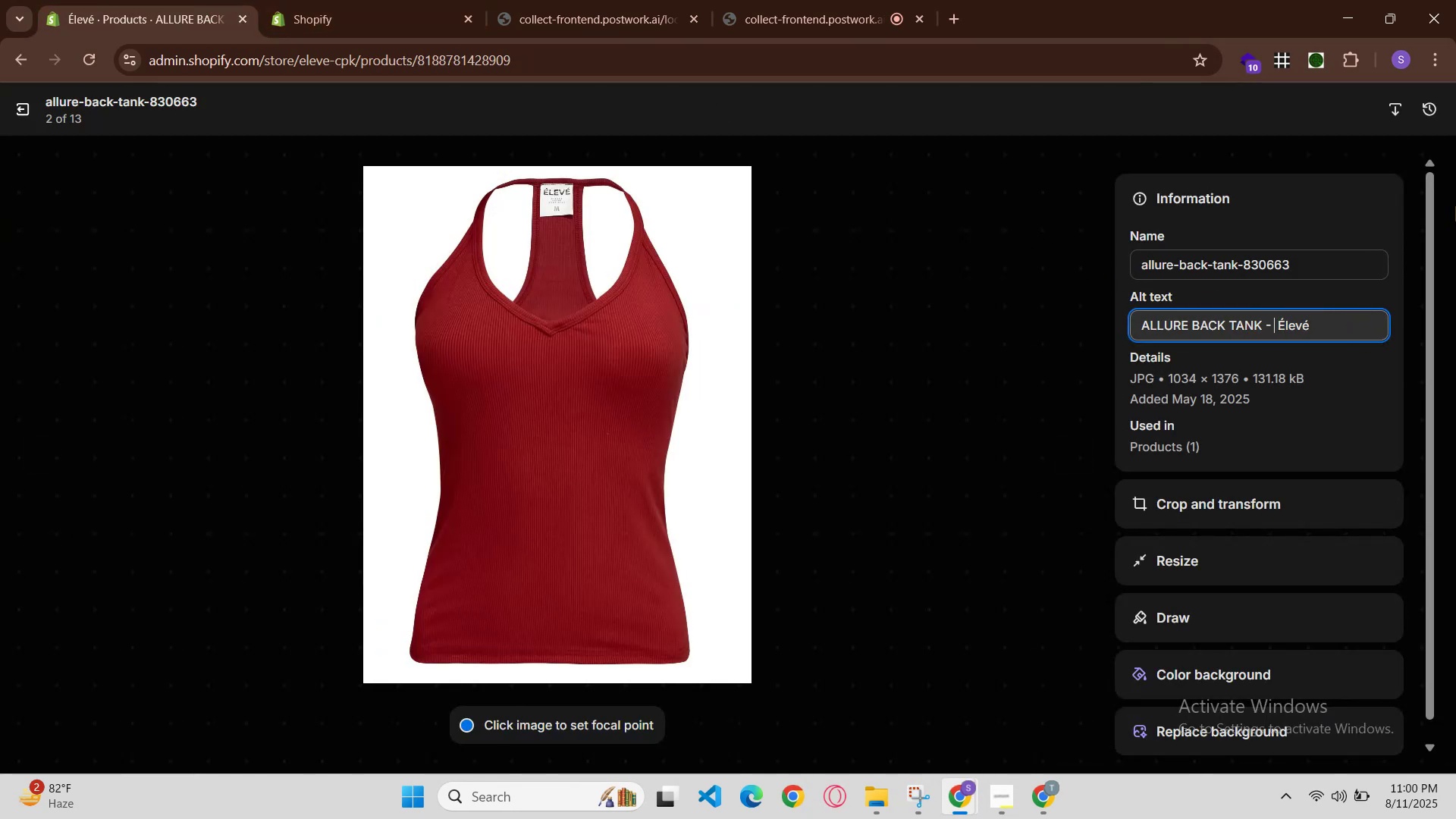 
key(Control+V)
 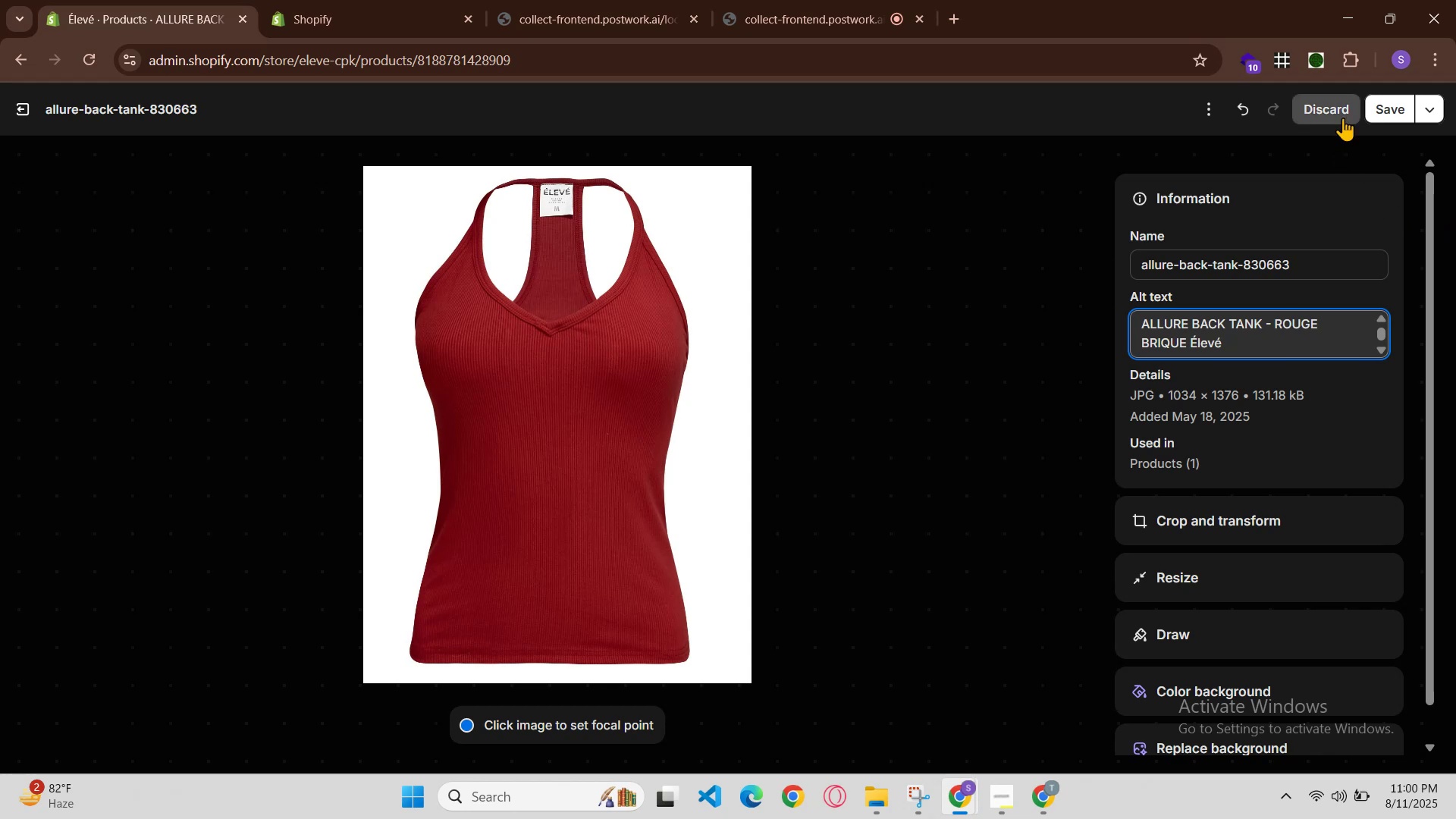 
left_click([1377, 101])
 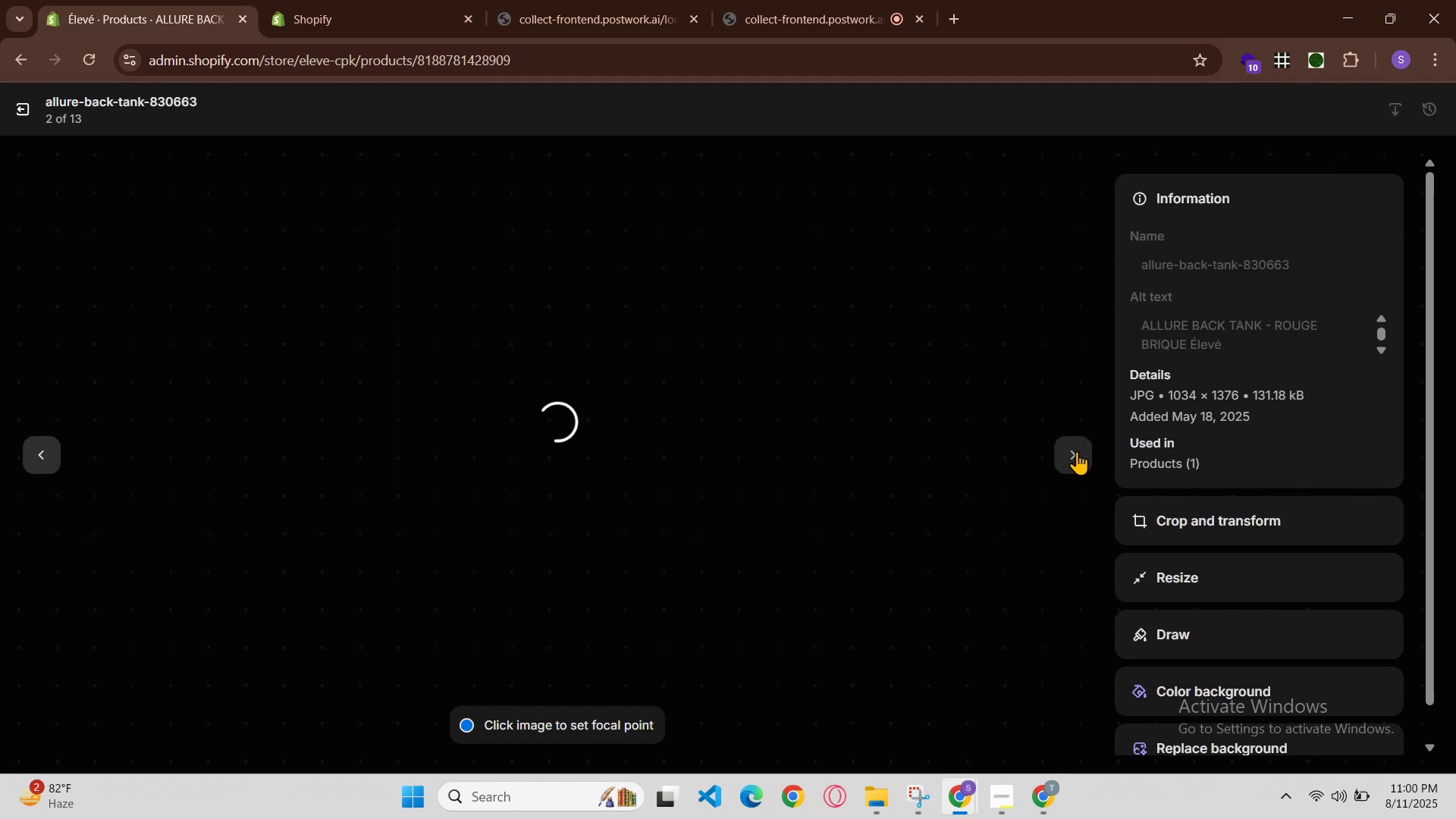 
left_click([1077, 452])
 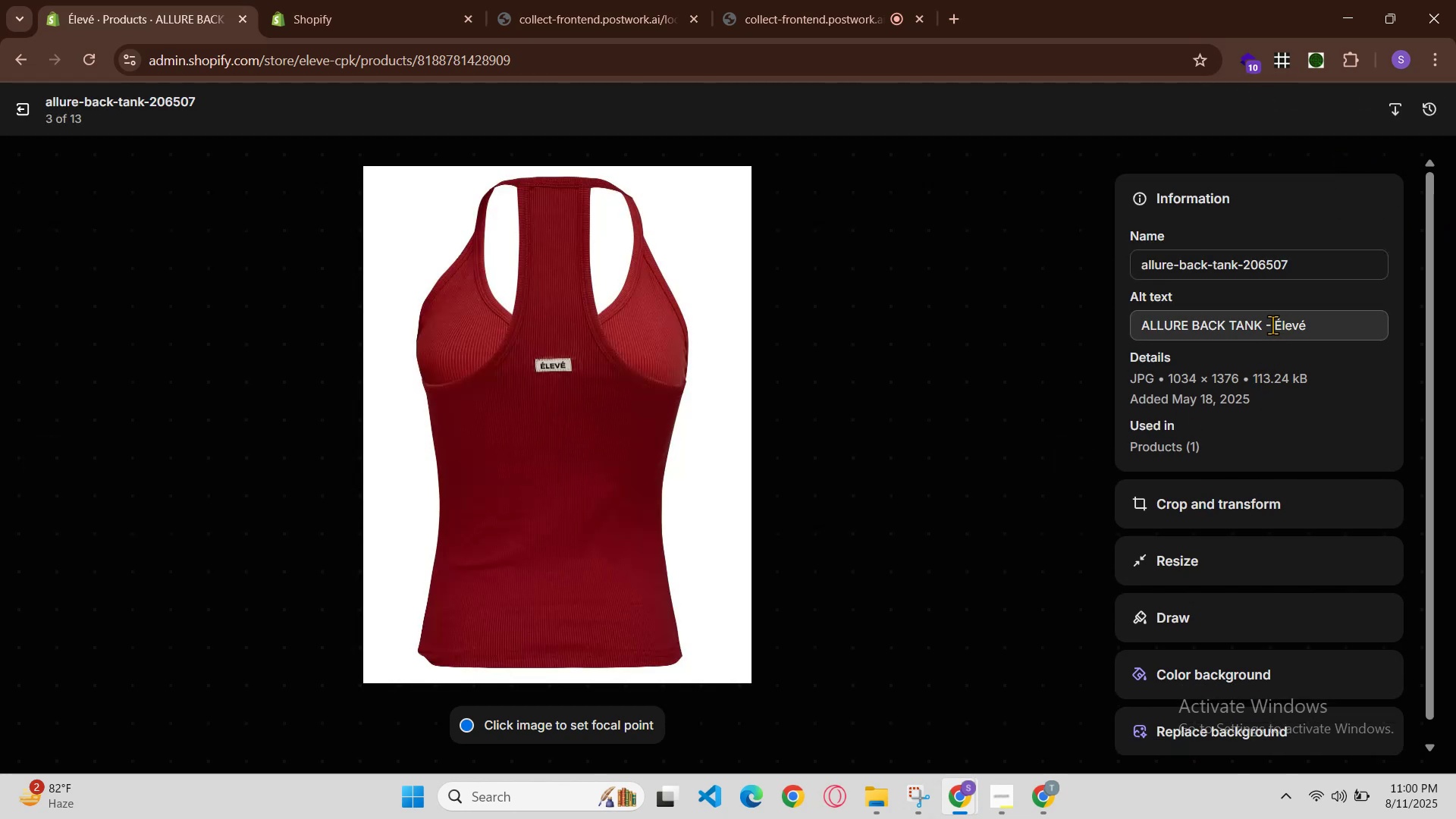 
left_click([1271, 325])
 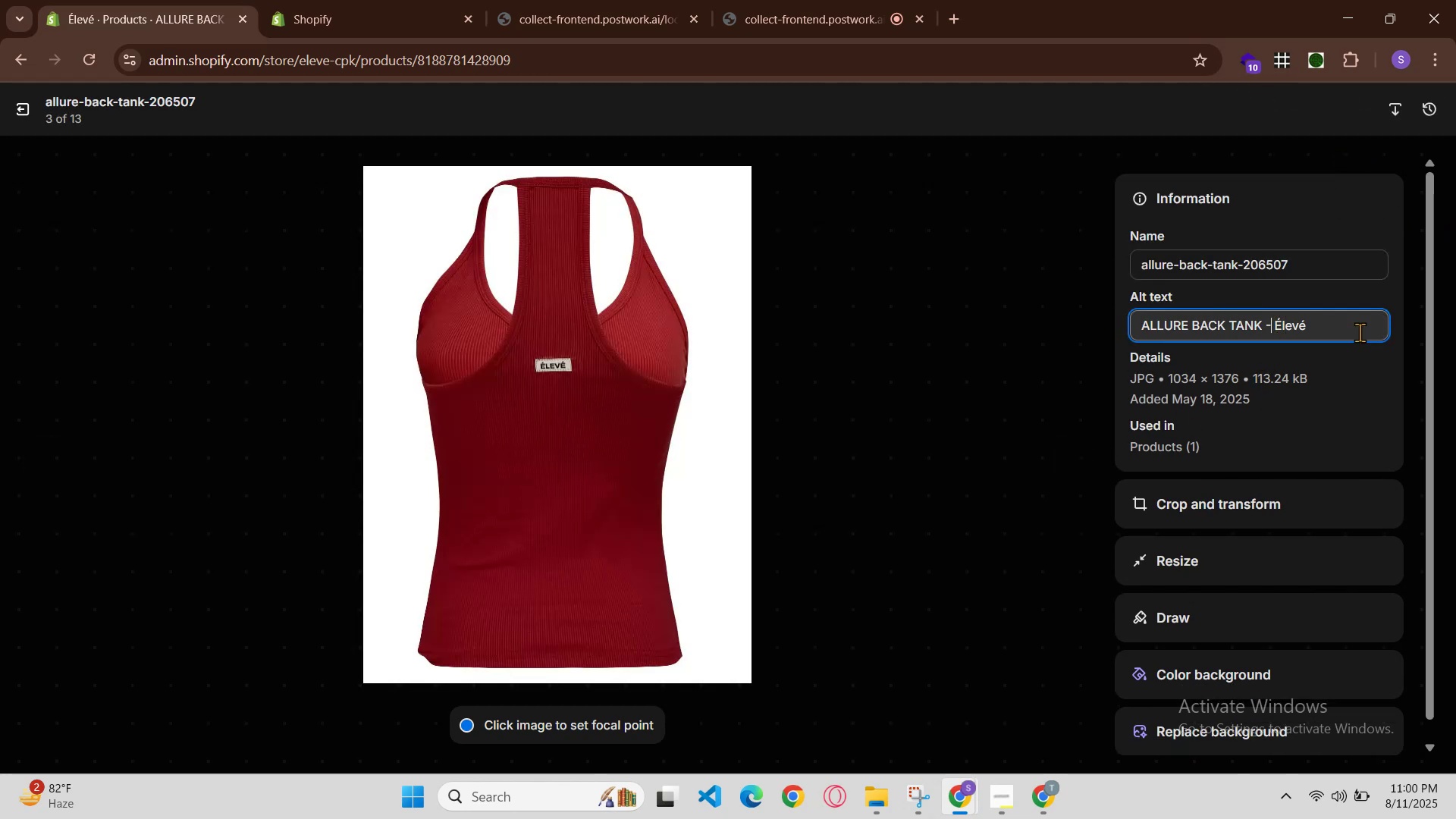 
key(Space)
 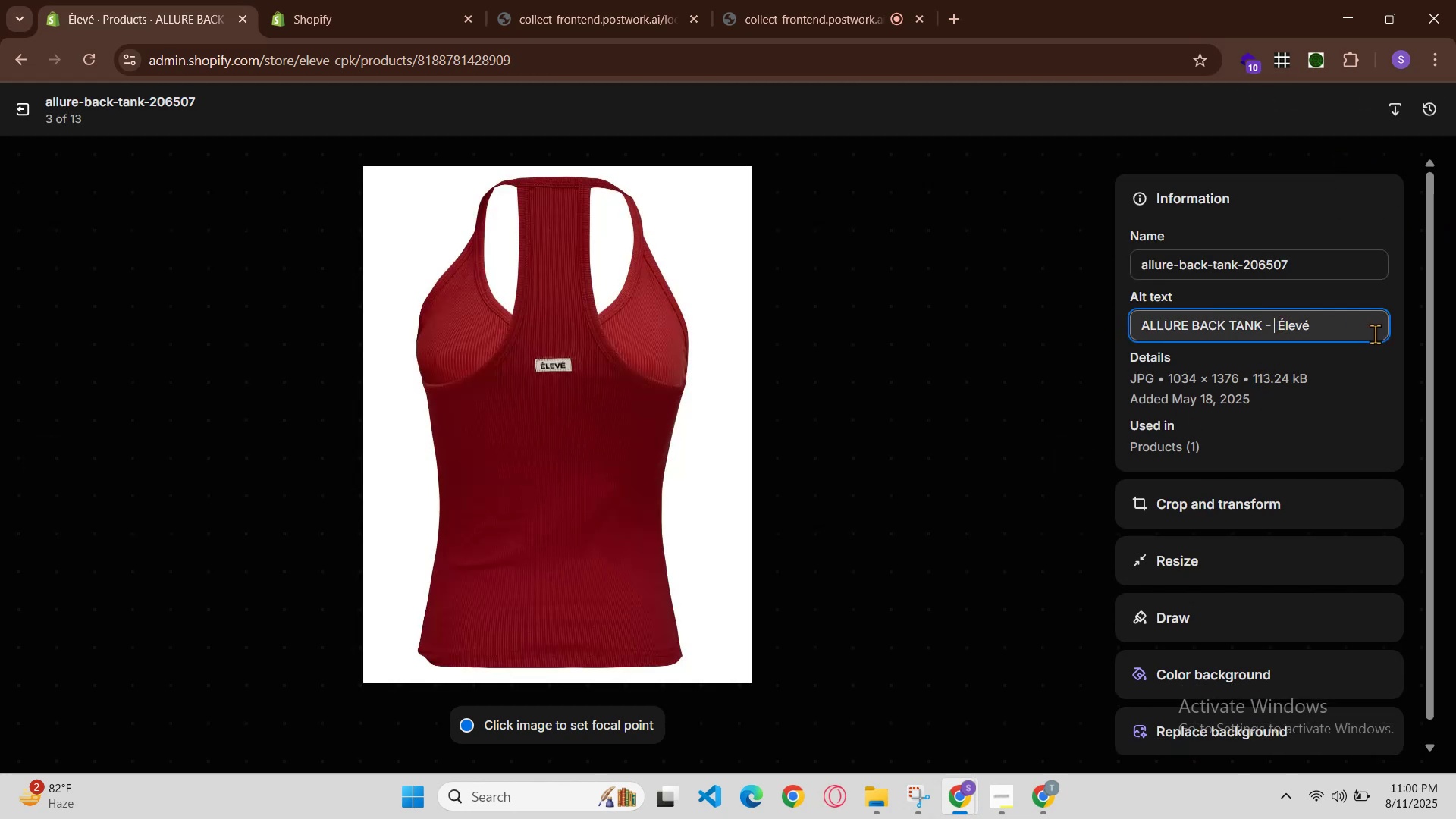 
key(Control+V)
 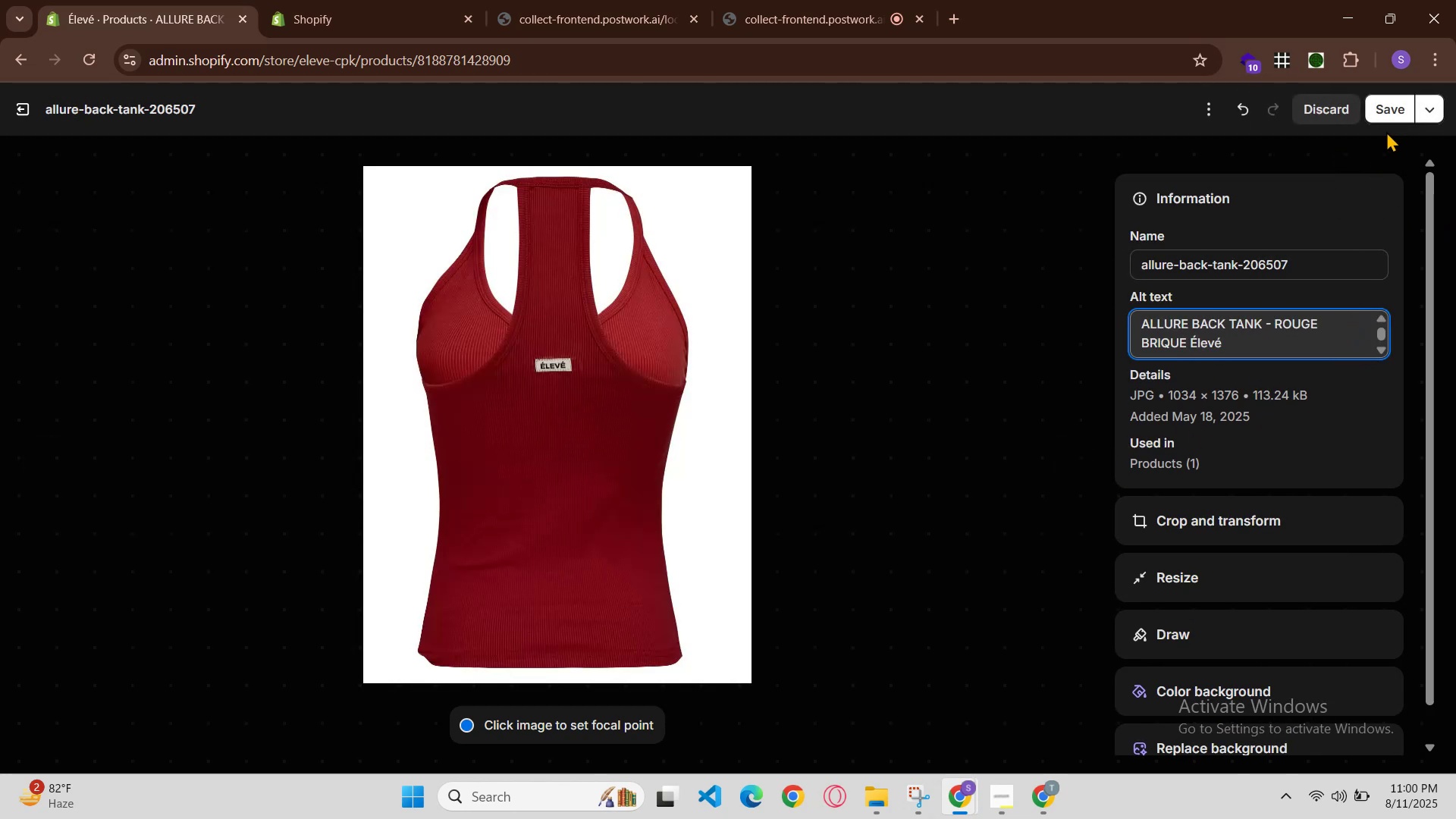 
left_click([1414, 90])
 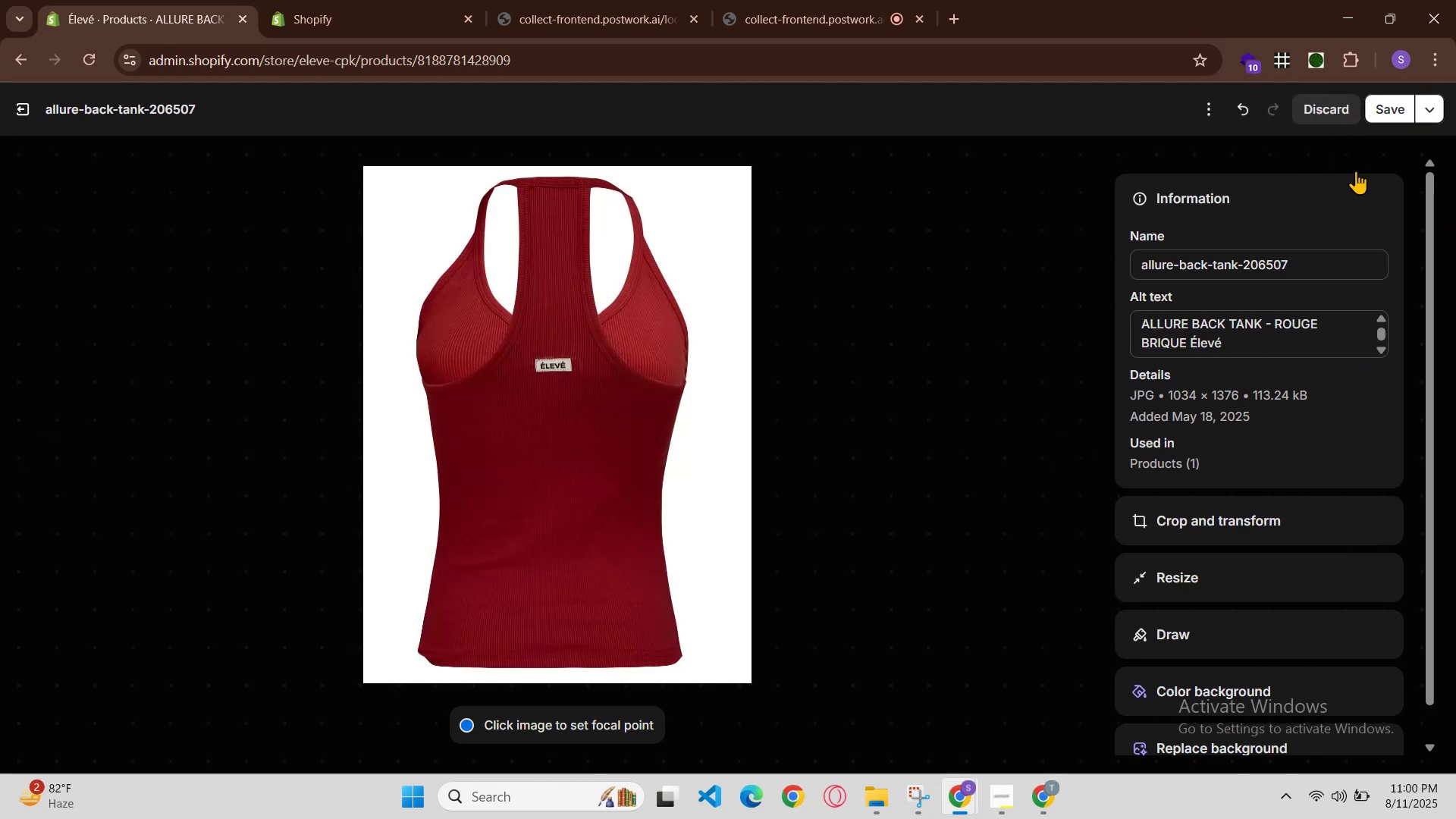 
left_click([1392, 83])
 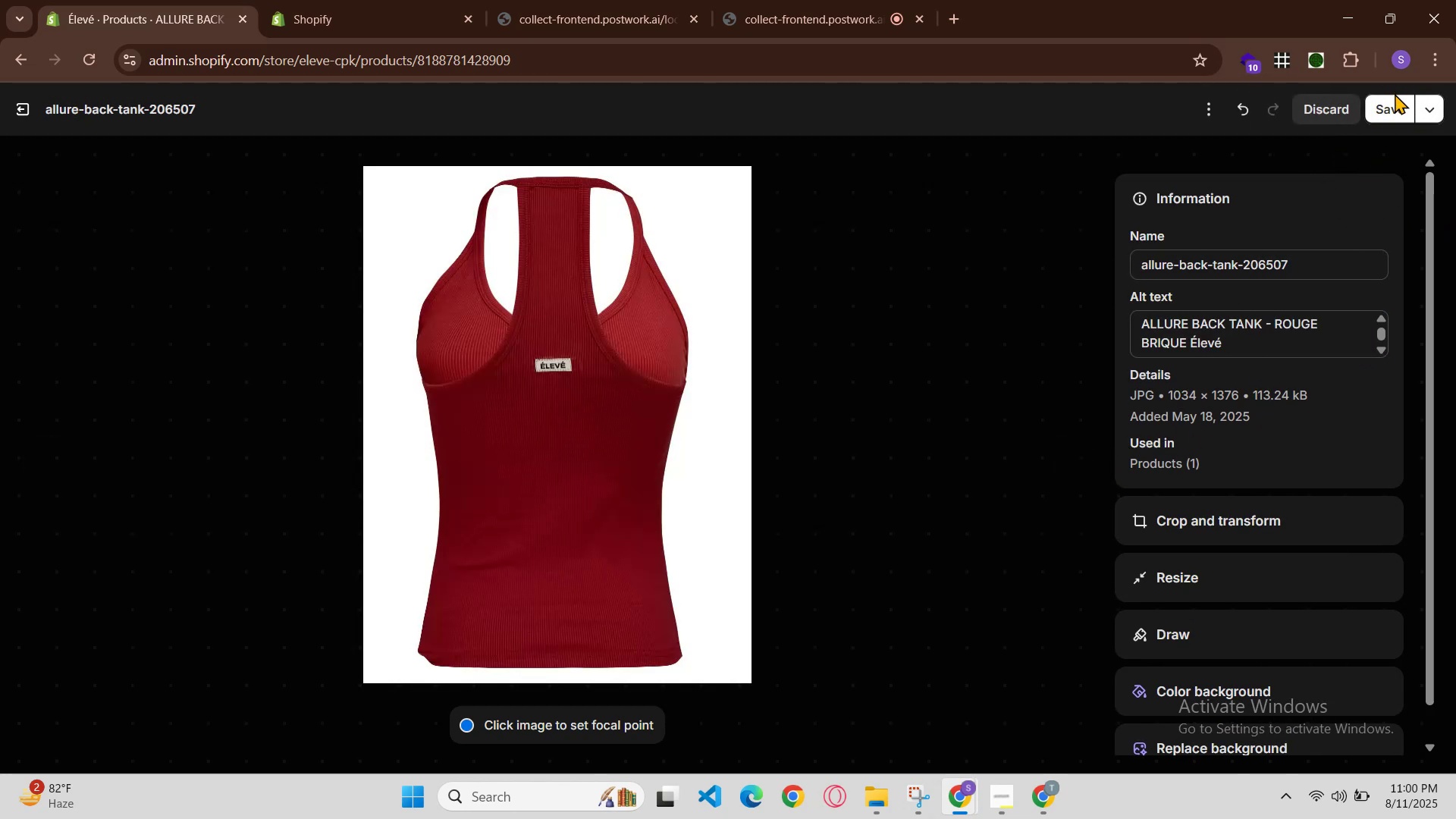 
left_click([1395, 96])
 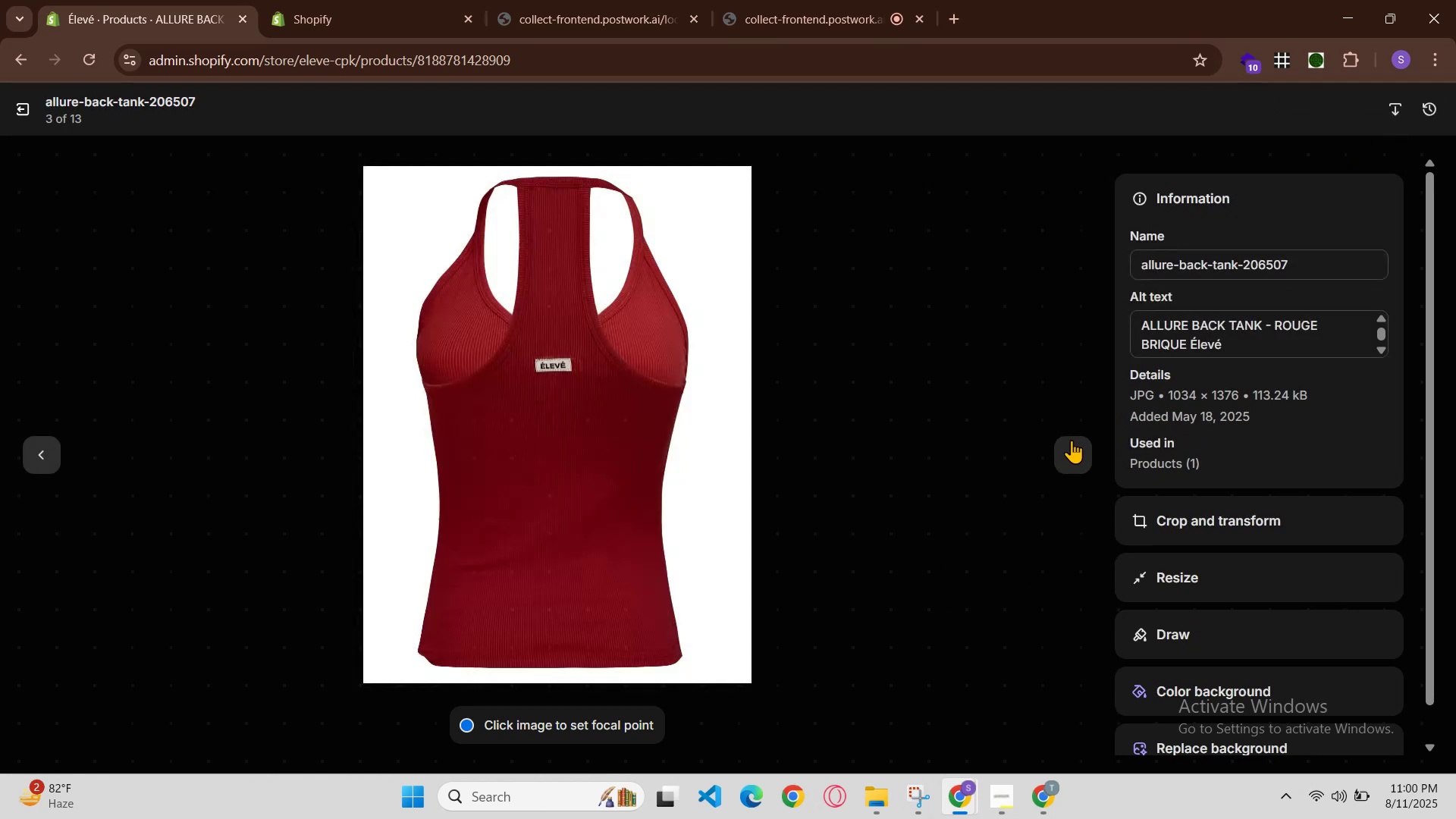 
left_click([1072, 449])
 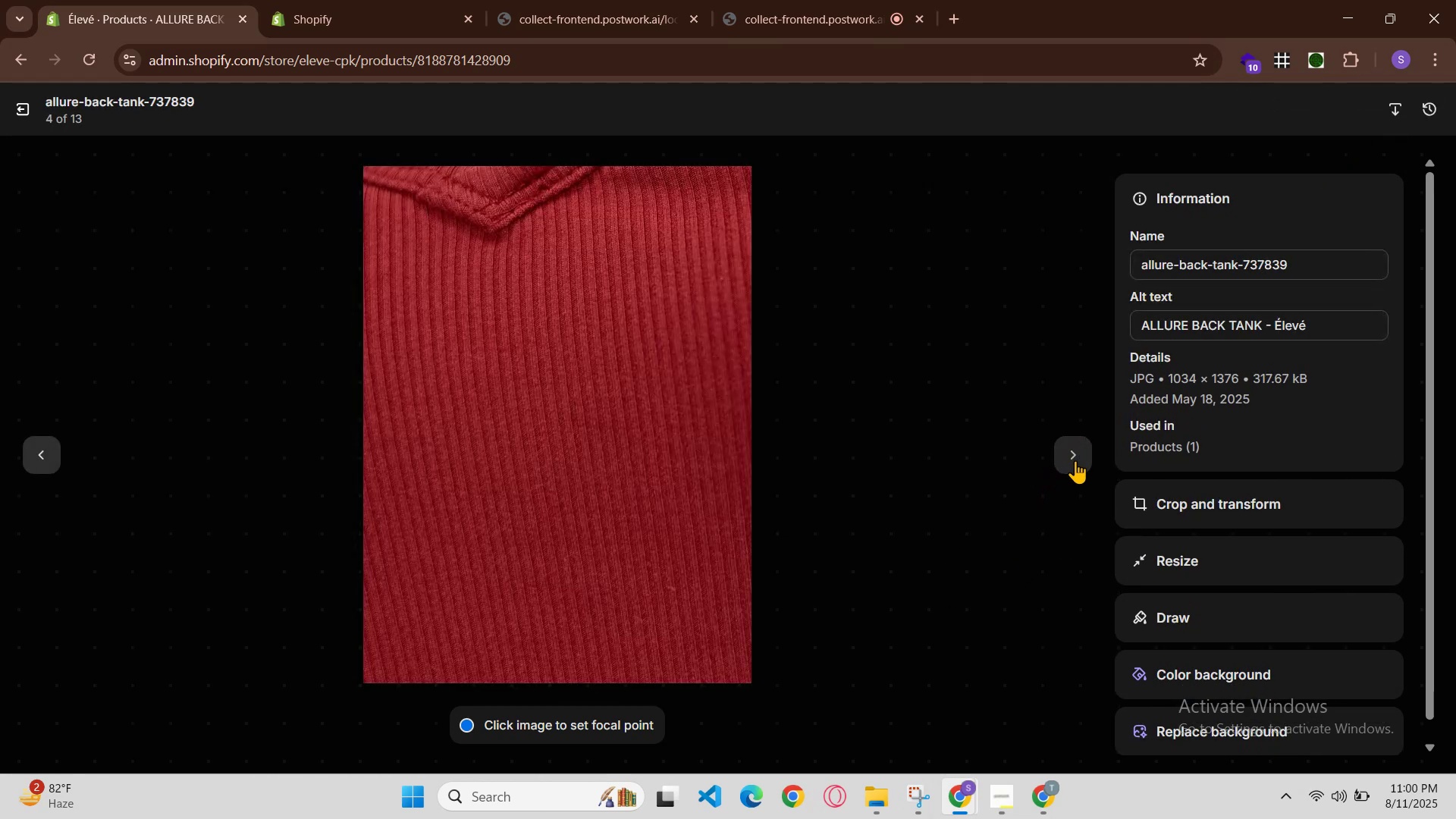 
left_click([1001, 734])
 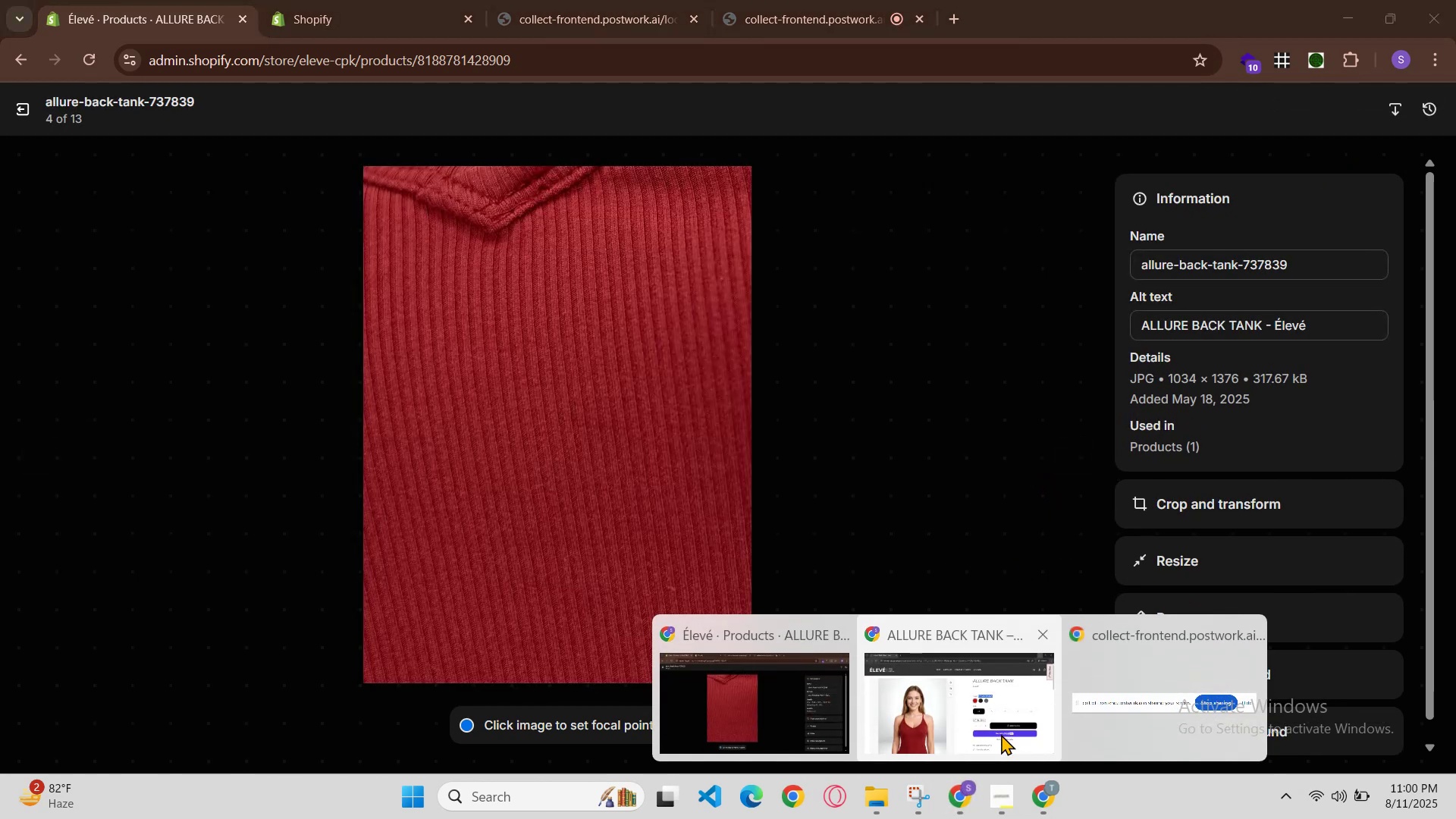 
key(Control+R)
 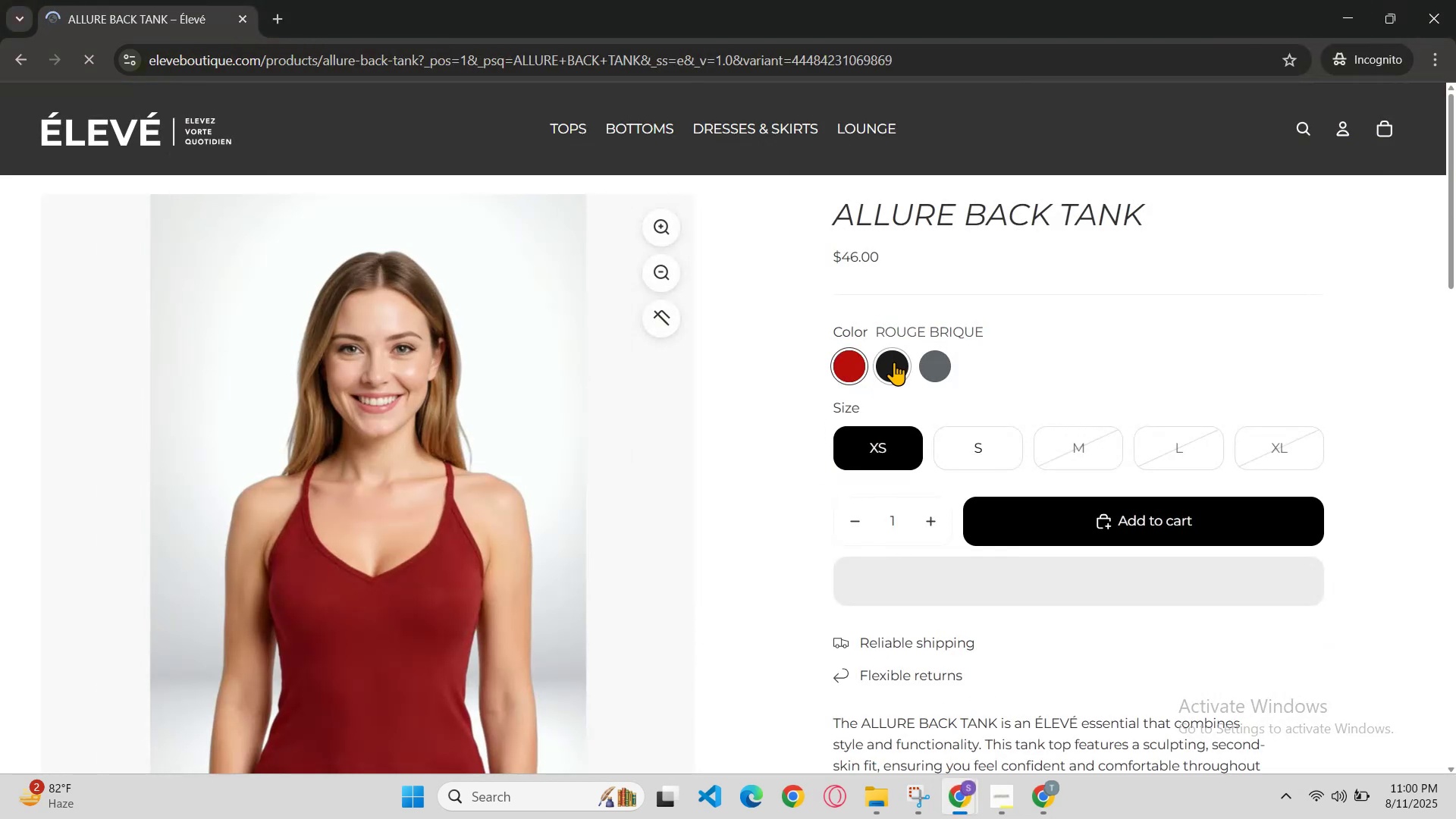 
left_click([839, 362])
 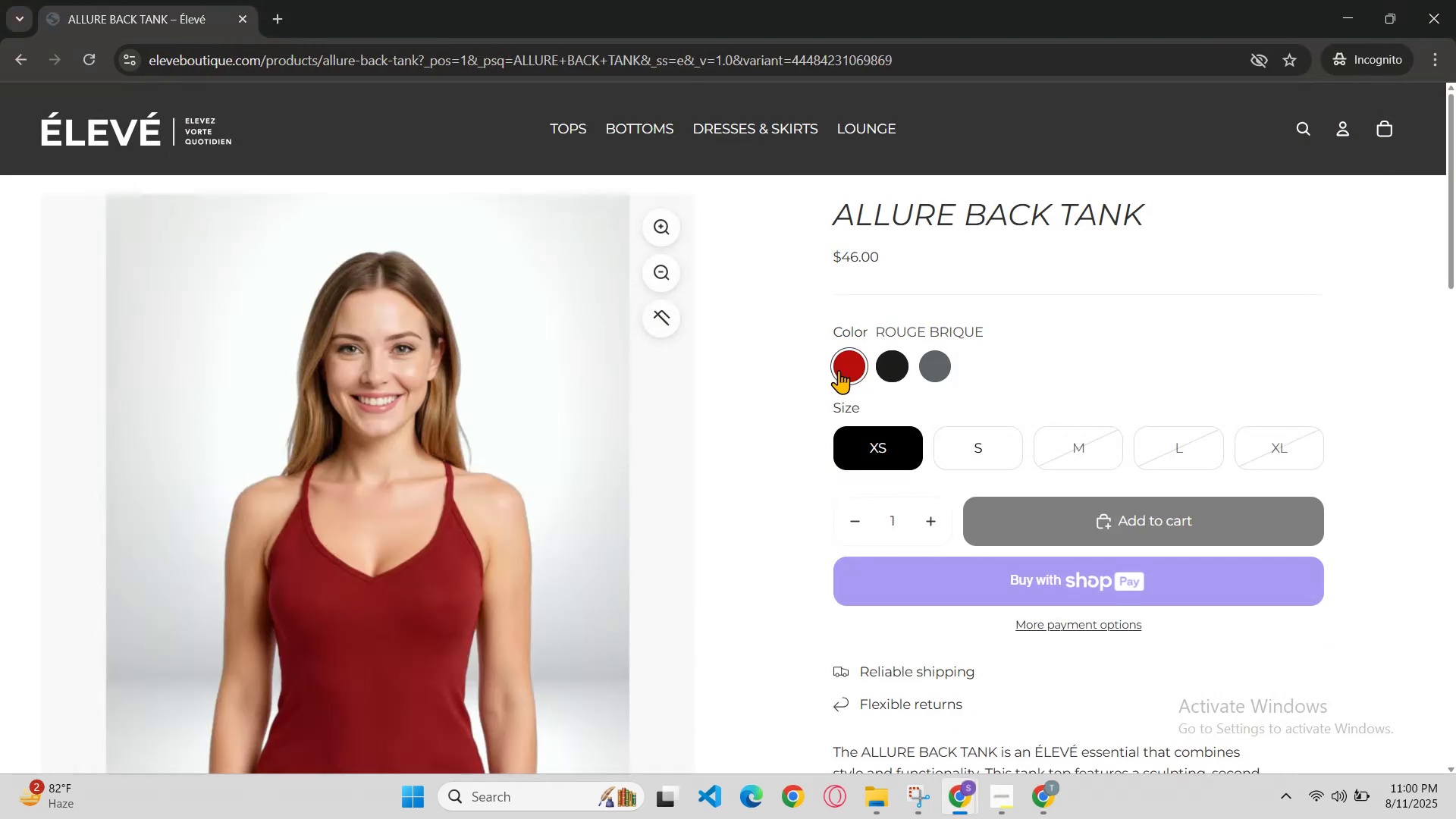 
scroll: coordinate [821, 433], scroll_direction: down, amount: 2.0
 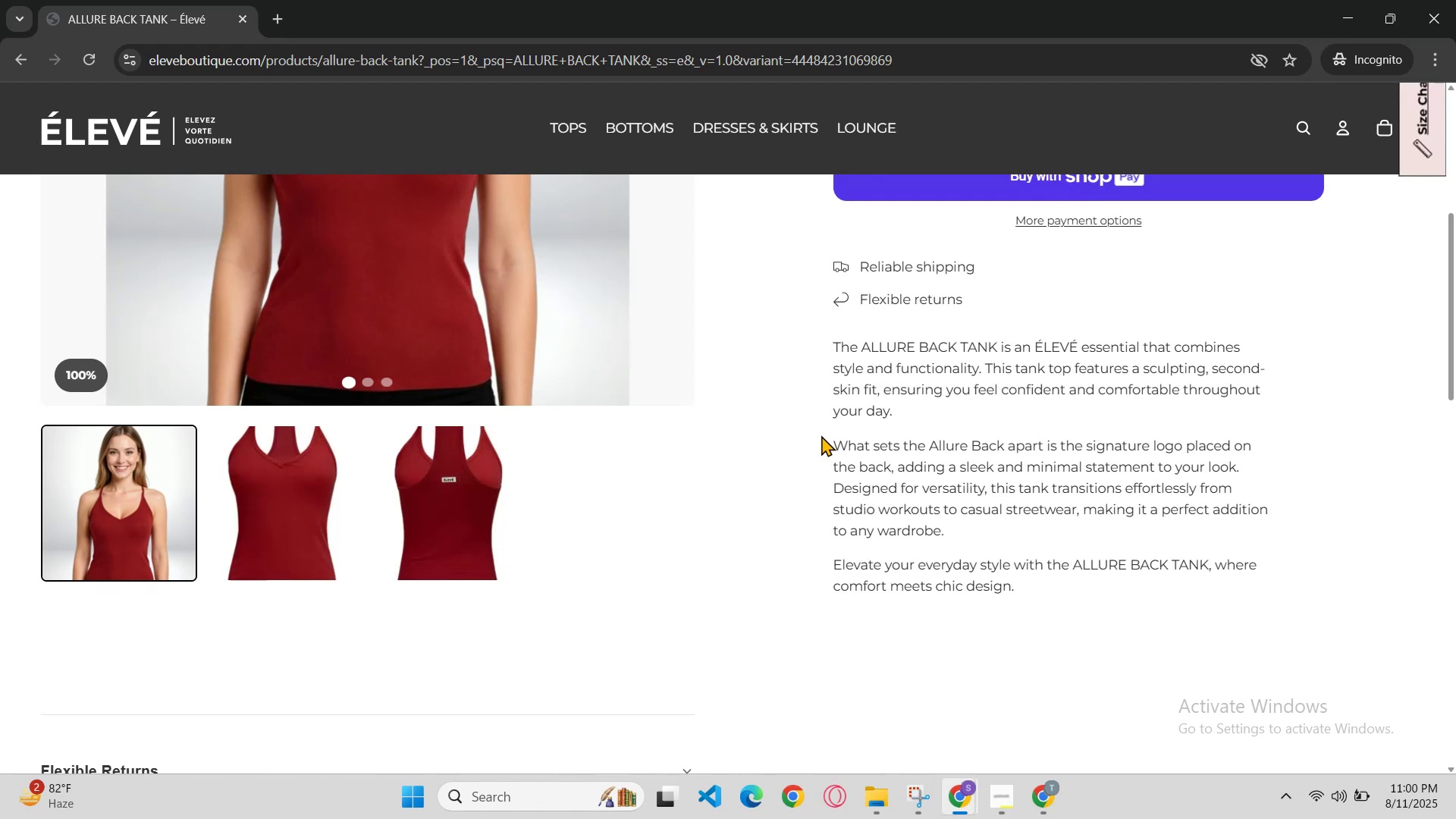 
scroll: coordinate [821, 441], scroll_direction: up, amount: 2.0
 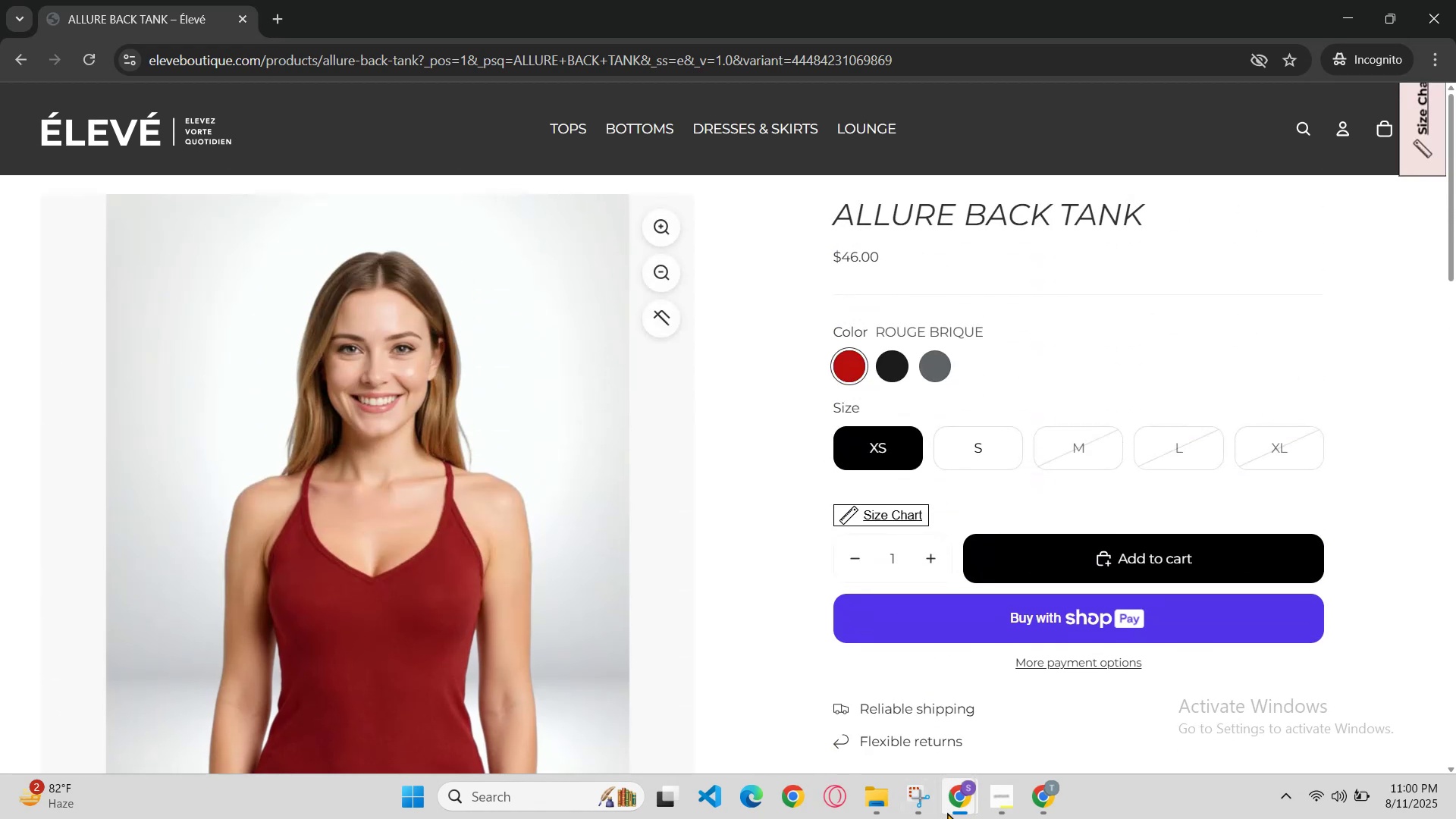 
left_click([951, 807])
 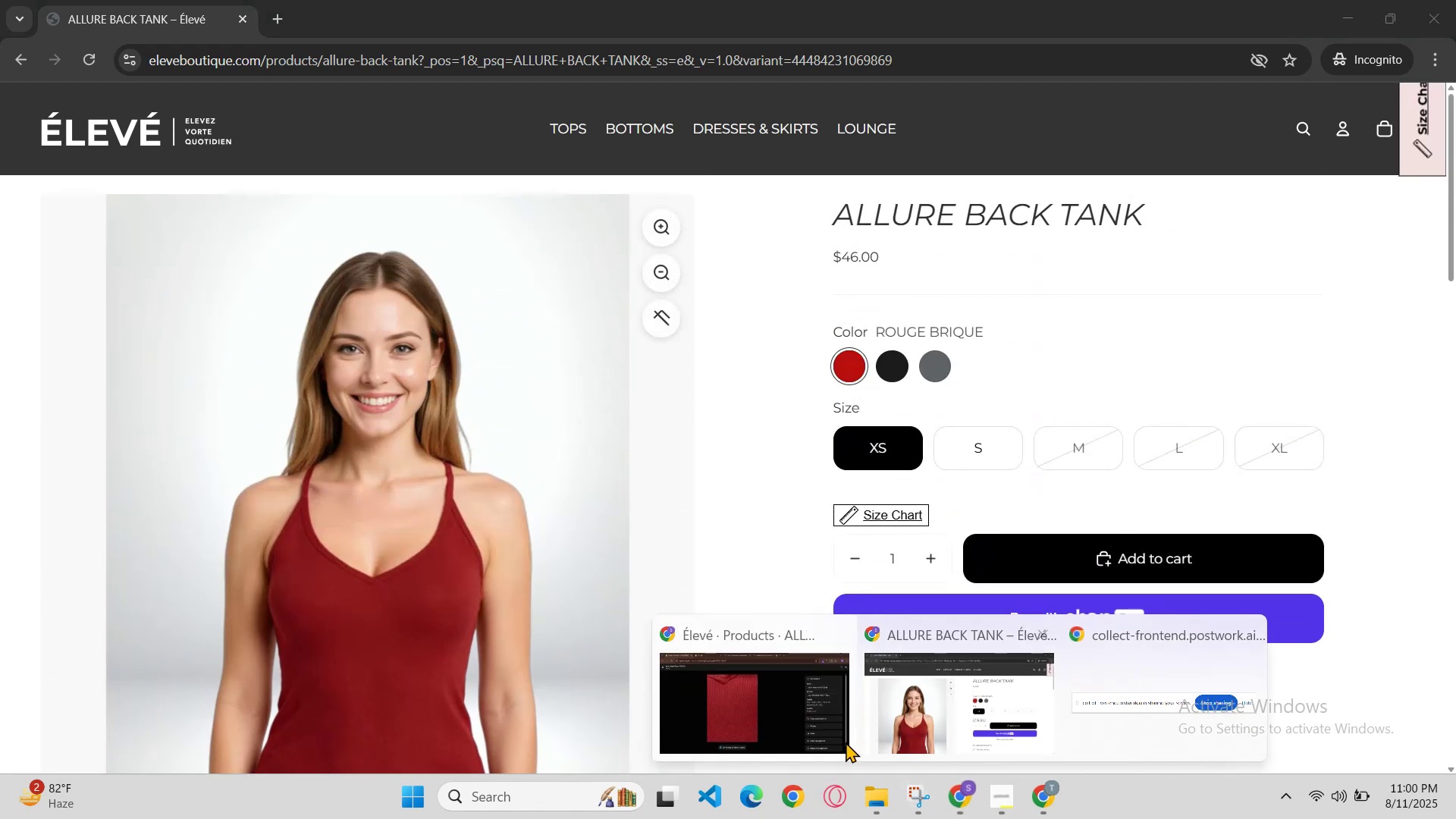 
left_click([813, 725])
 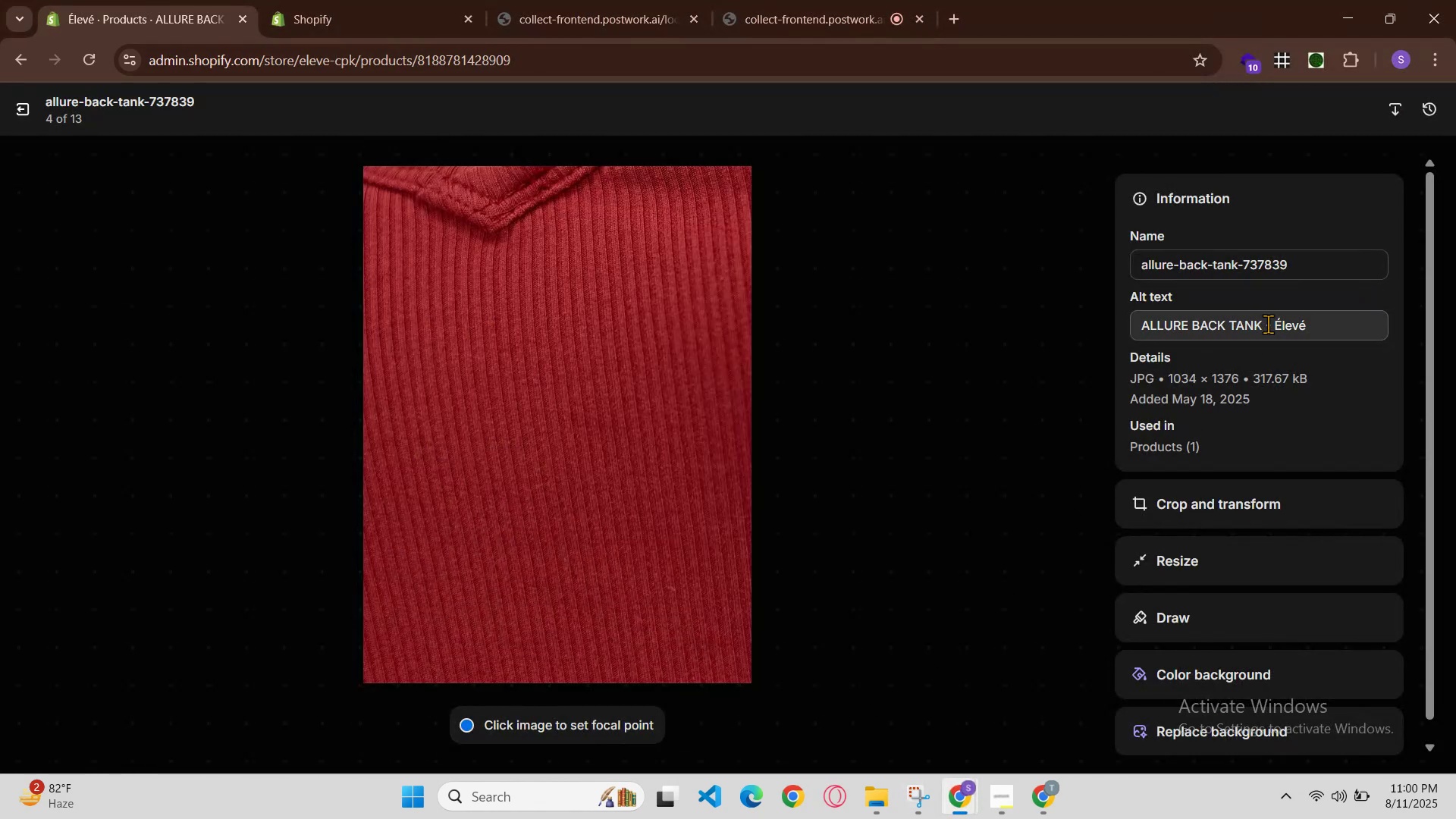 
left_click([1272, 325])
 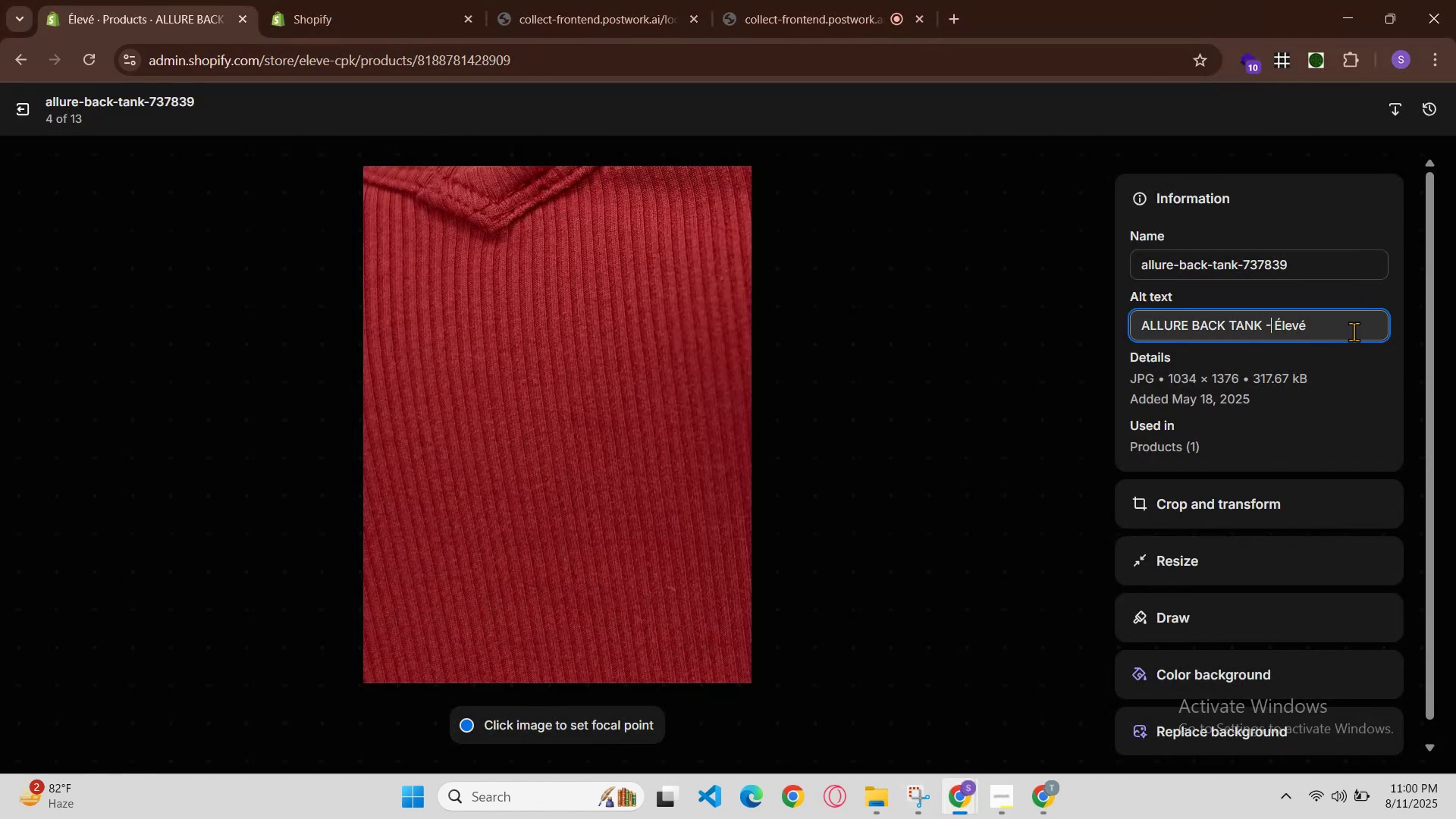 
key(Space)
 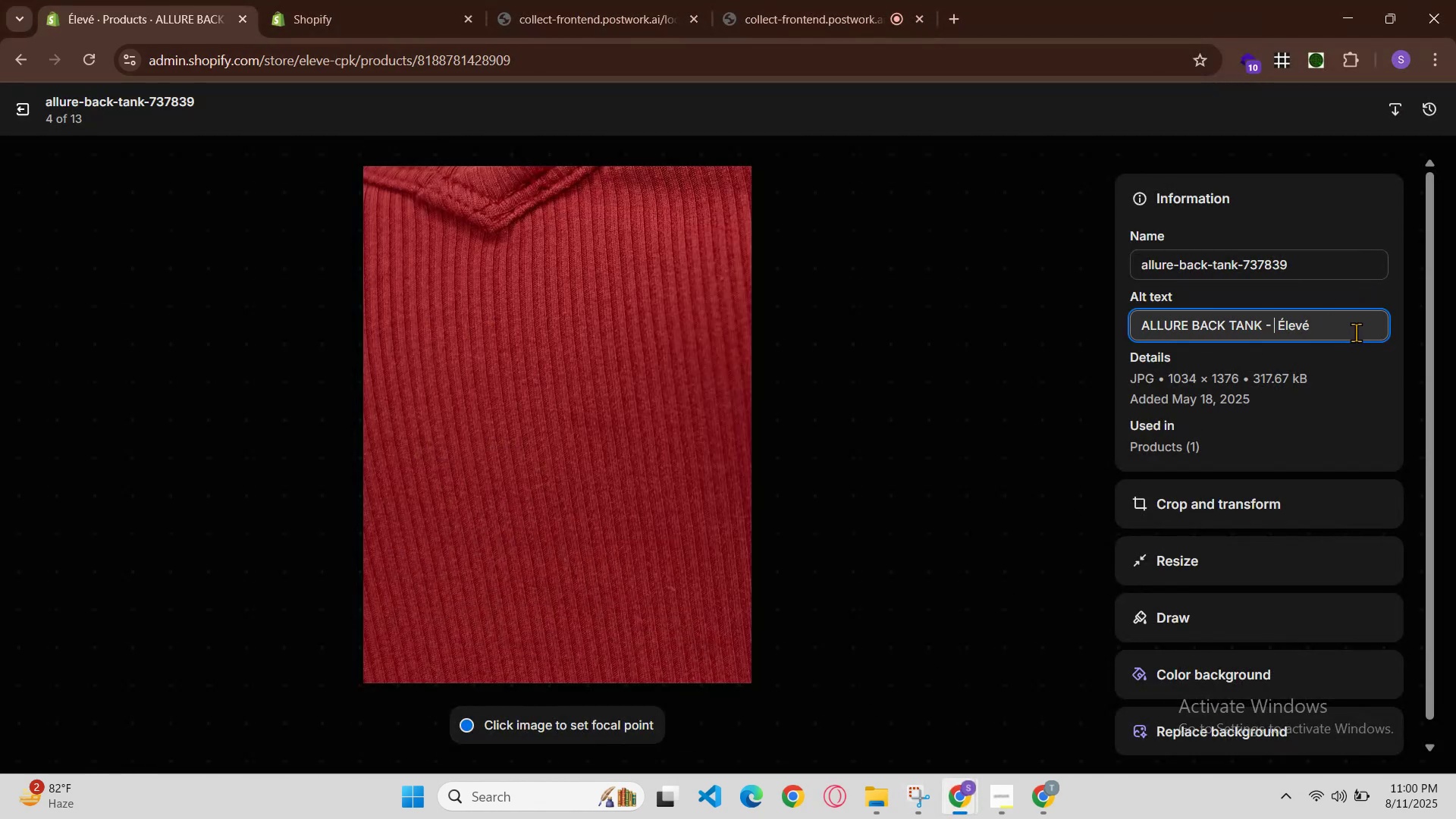 
key(Control+V)
 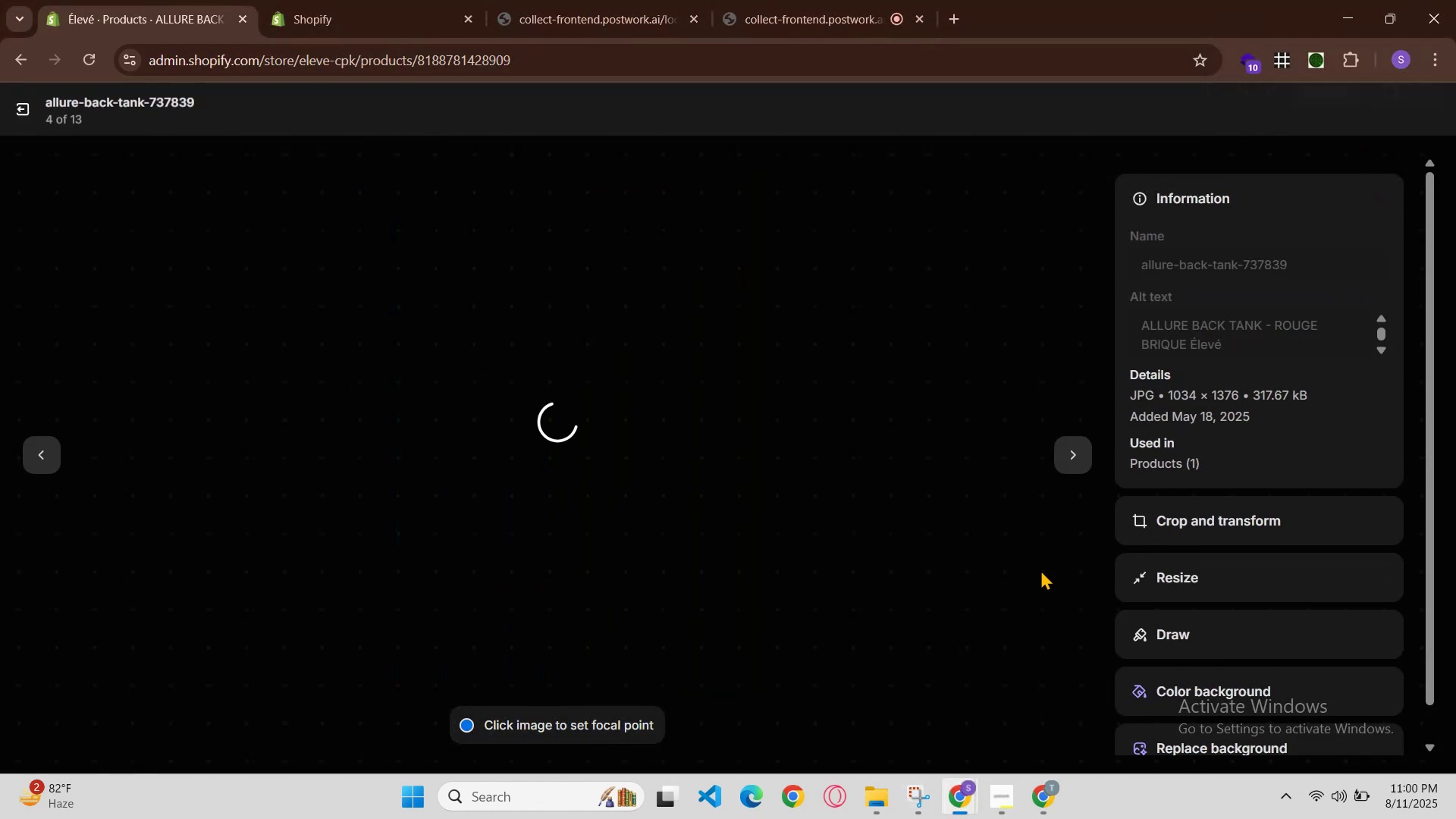 
left_click([1062, 460])
 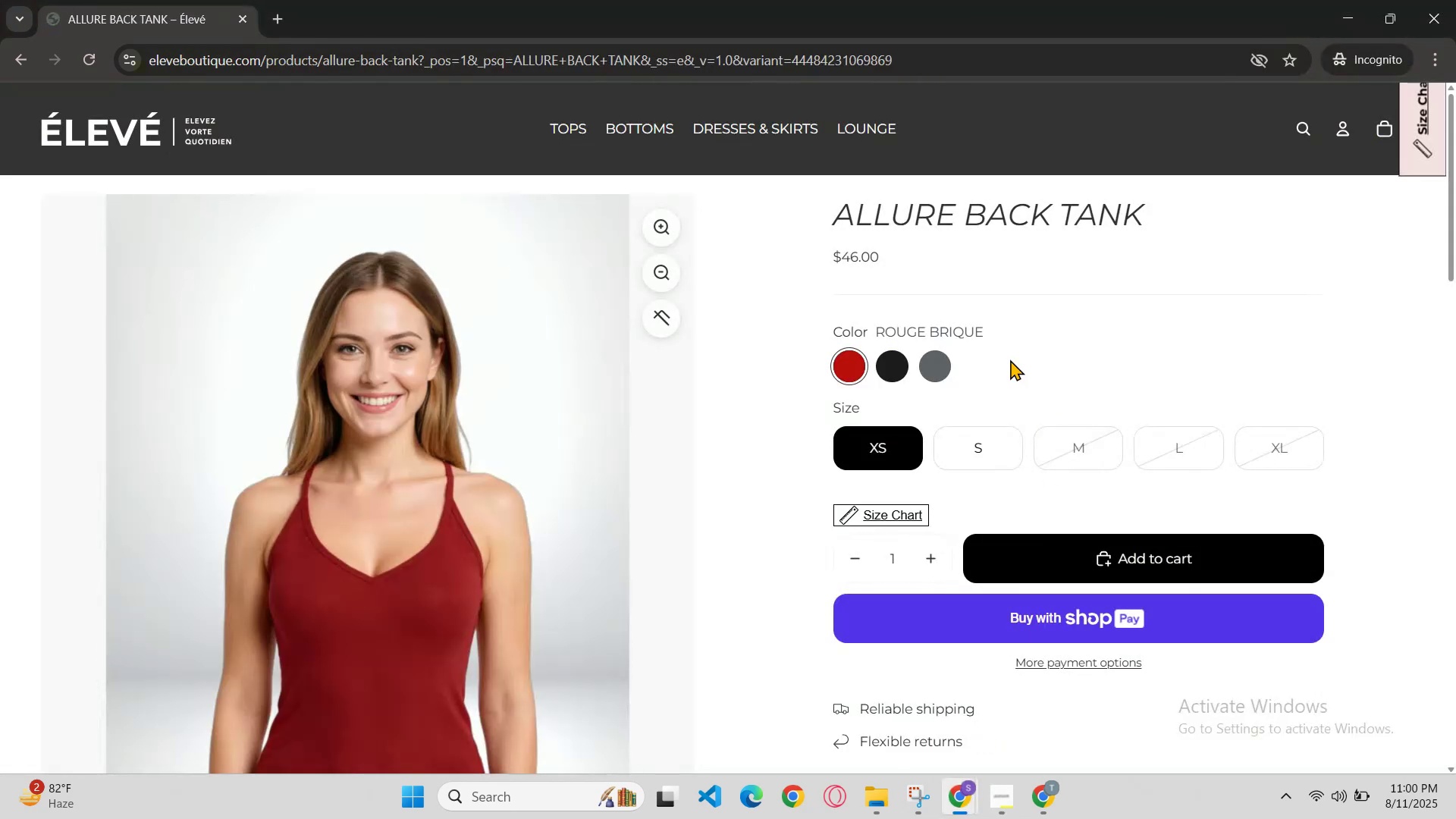 
scroll: coordinate [857, 391], scroll_direction: none, amount: 0.0
 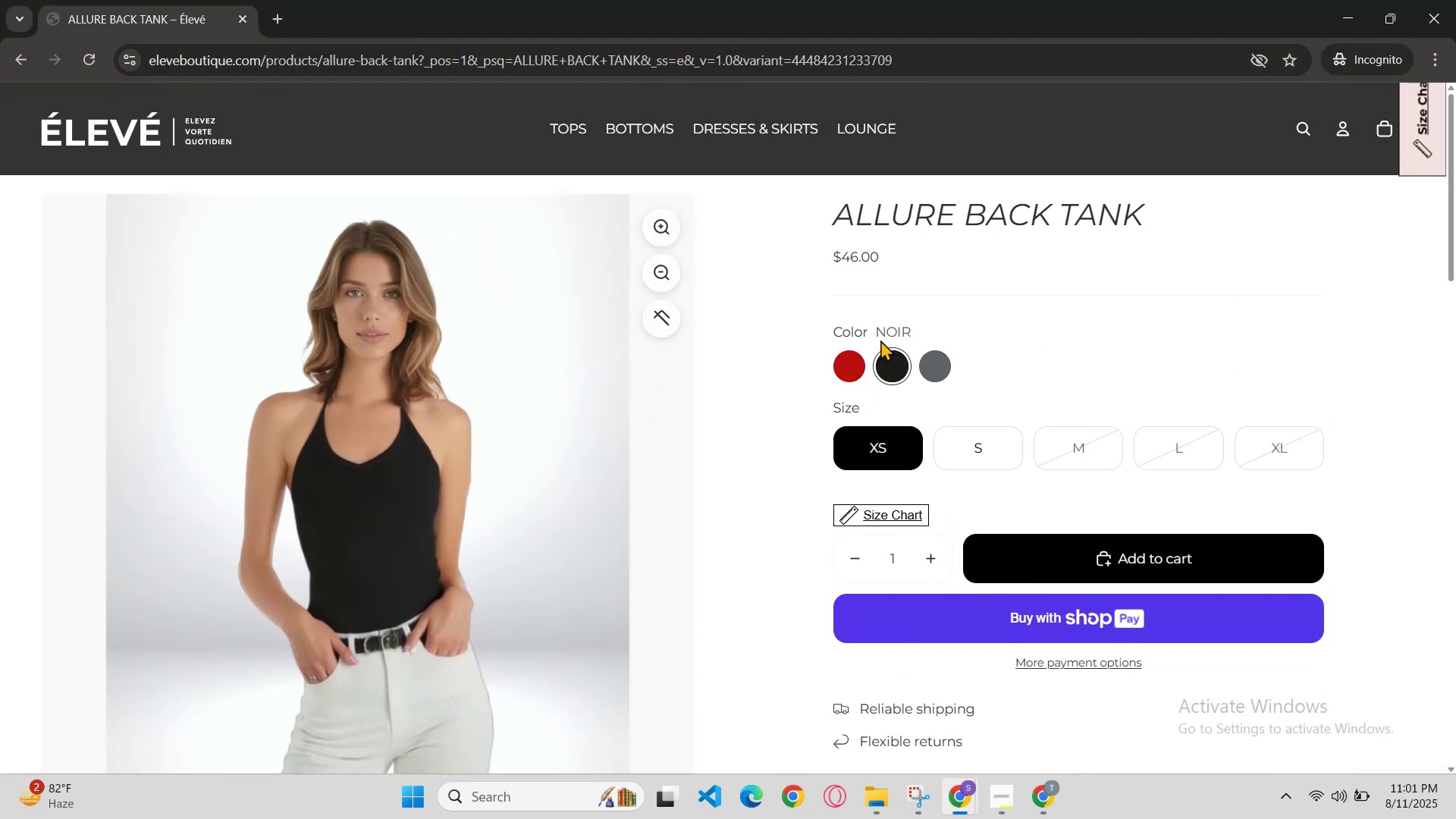 
left_click_drag(start_coordinate=[879, 336], to_coordinate=[947, 328])
 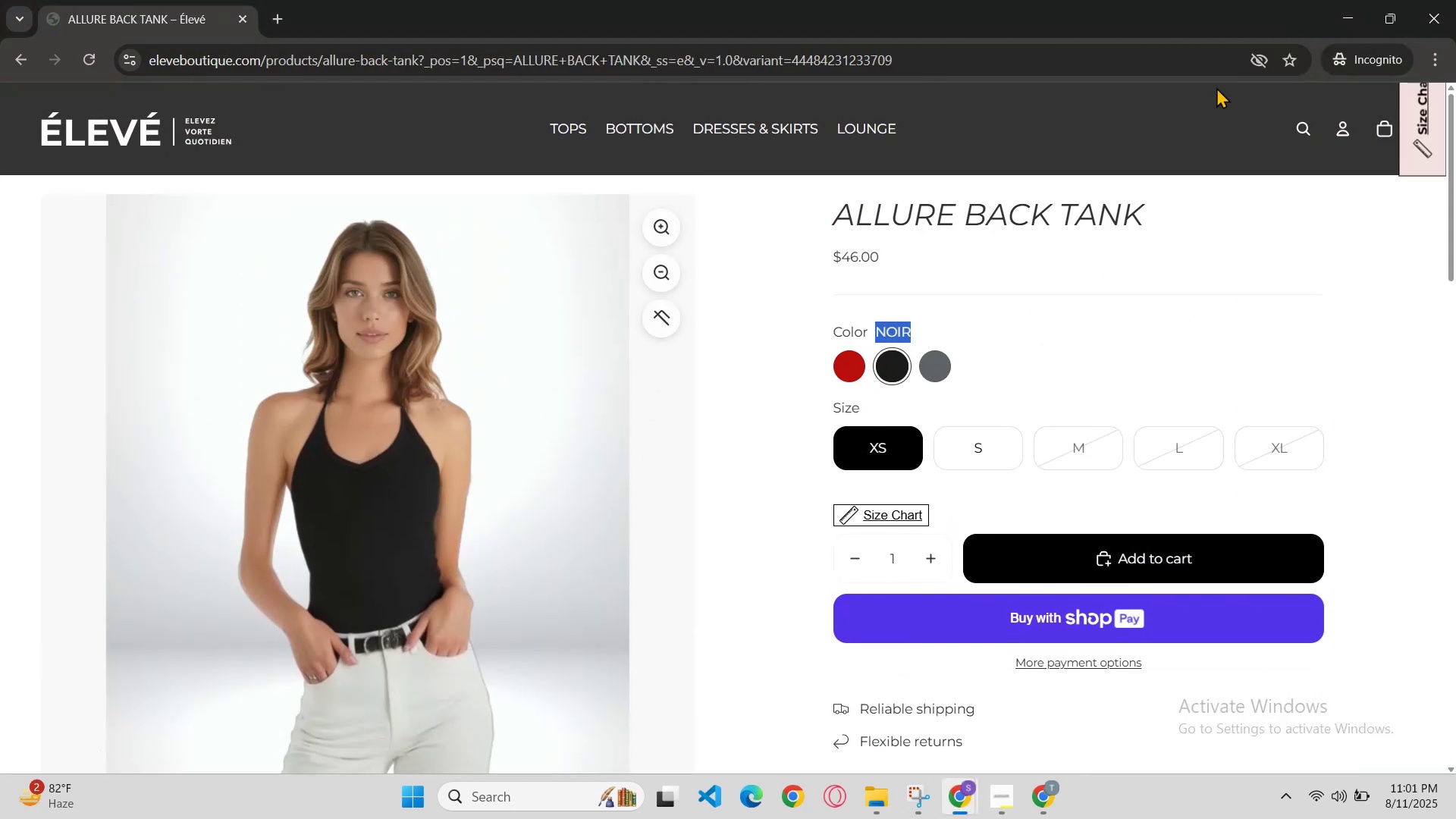 
key(Control+C)
 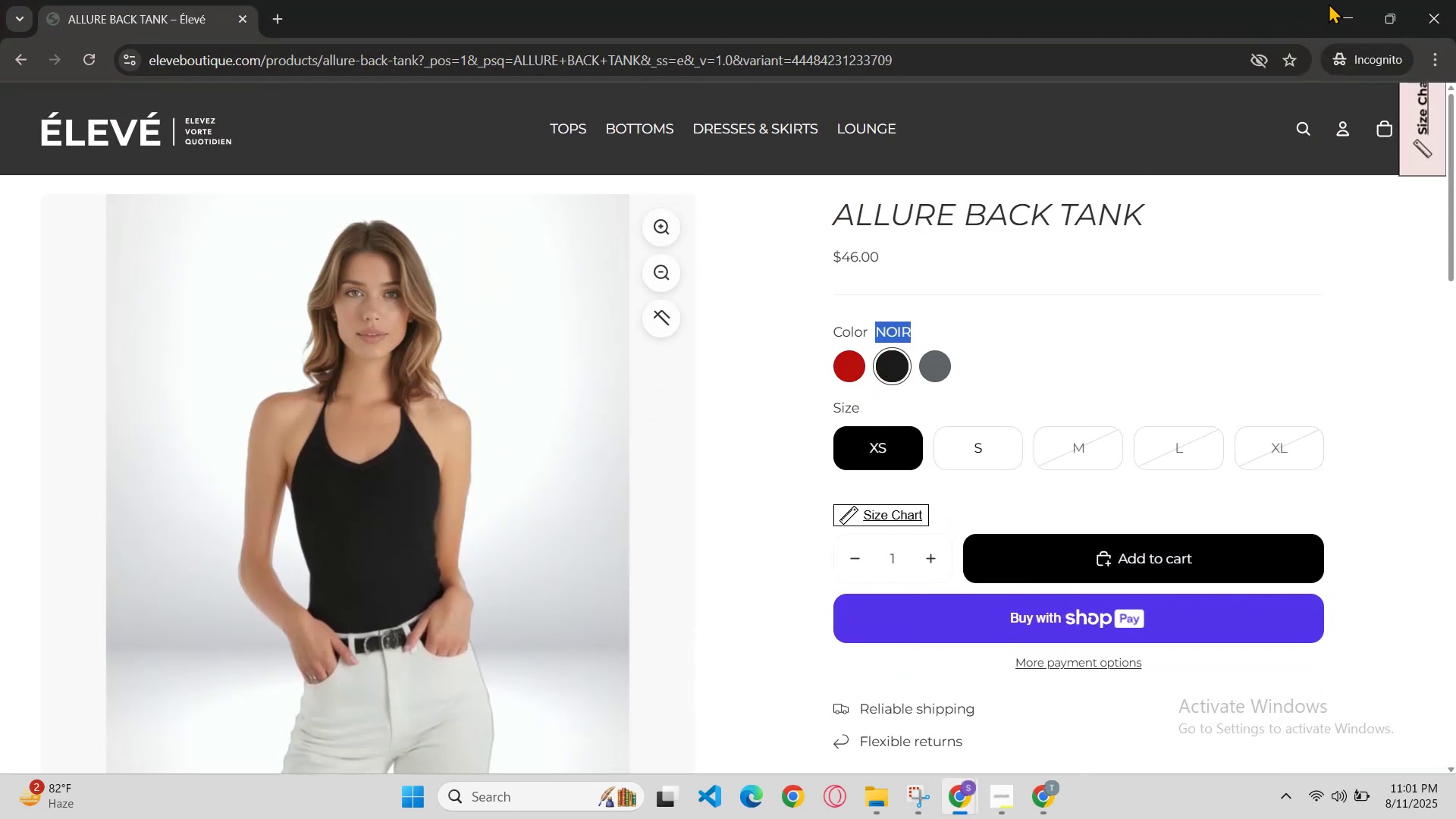 
left_click([1347, 2])
 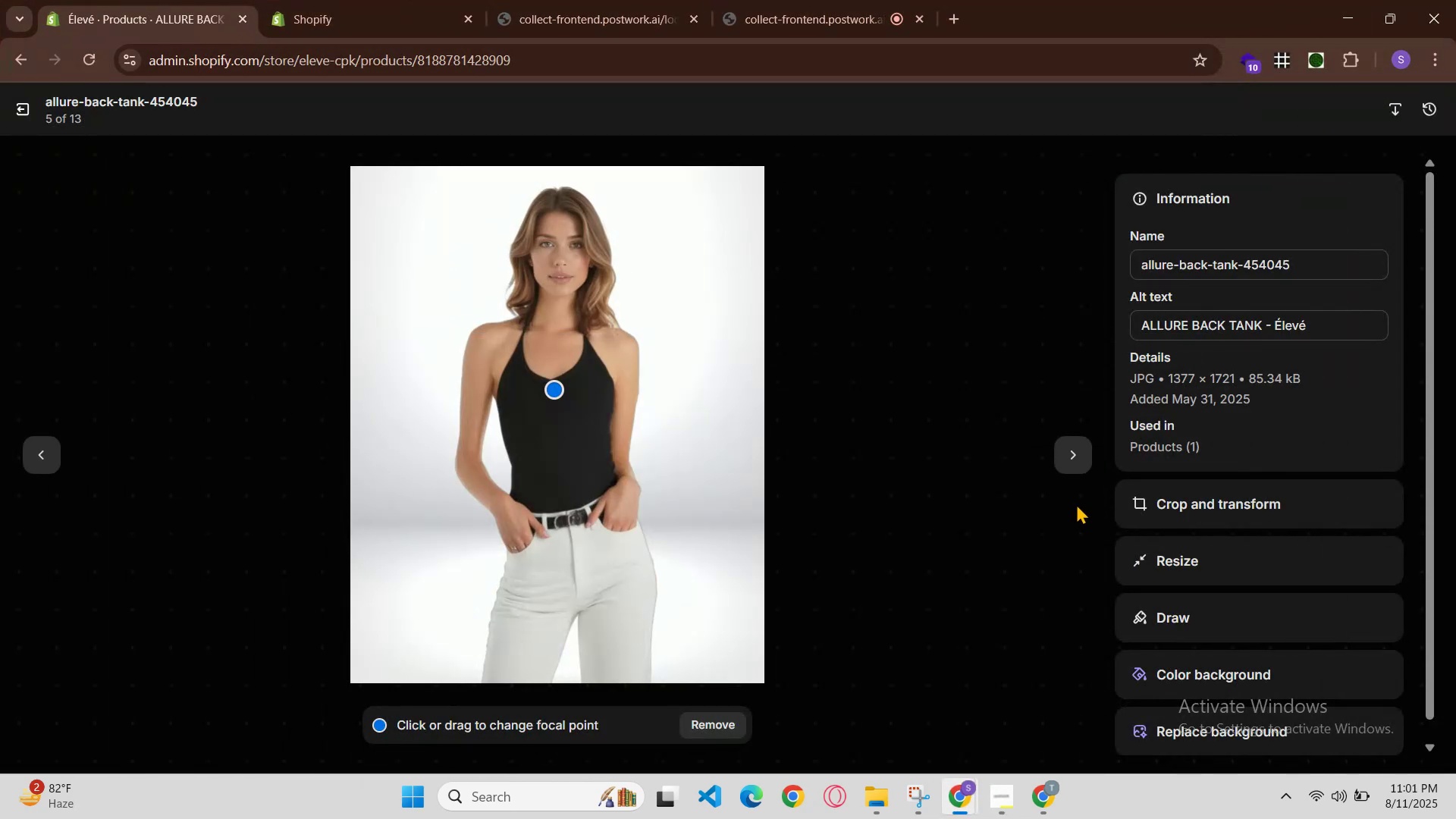 
left_click([1078, 457])
 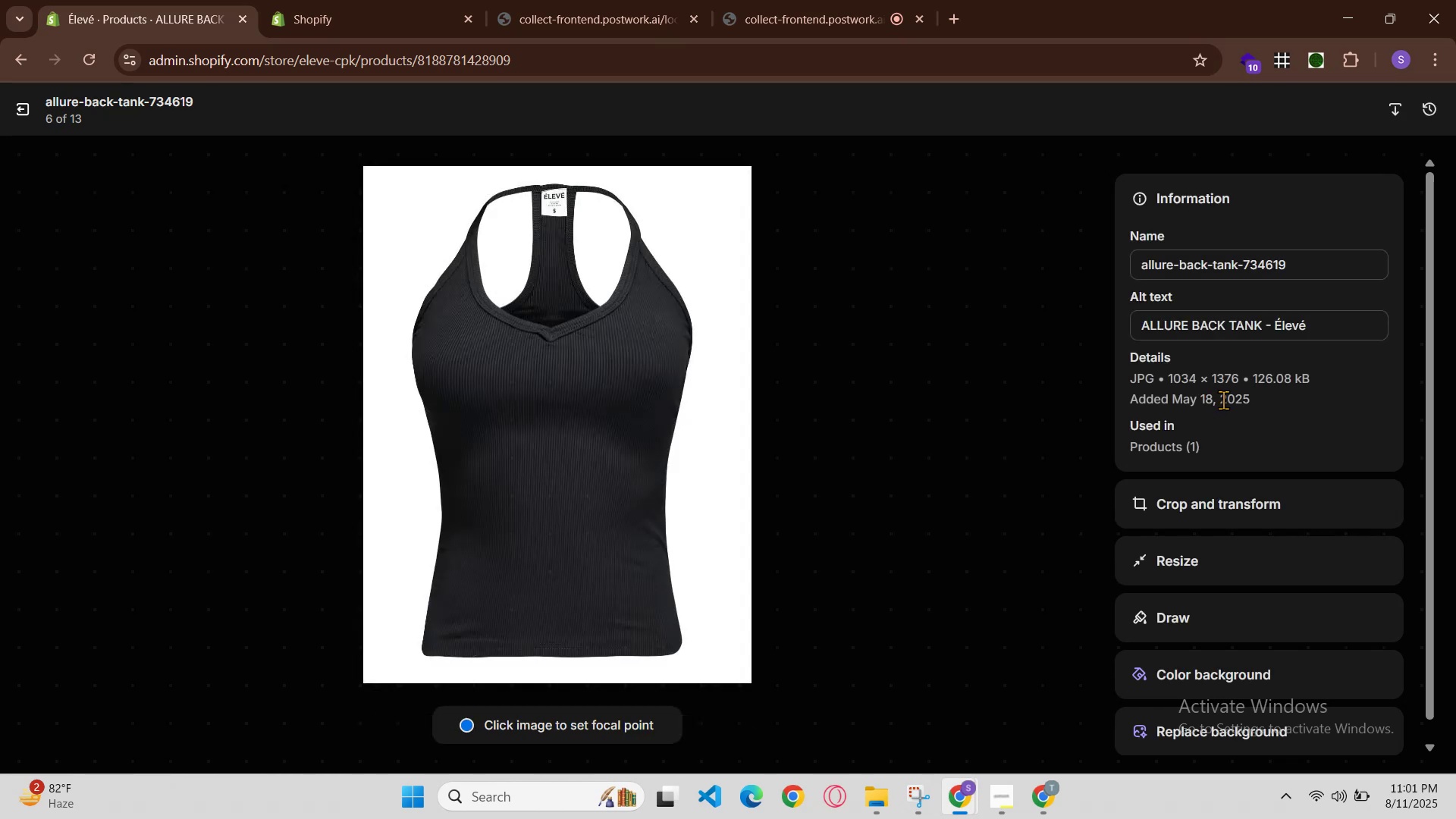 
left_click([1269, 322])
 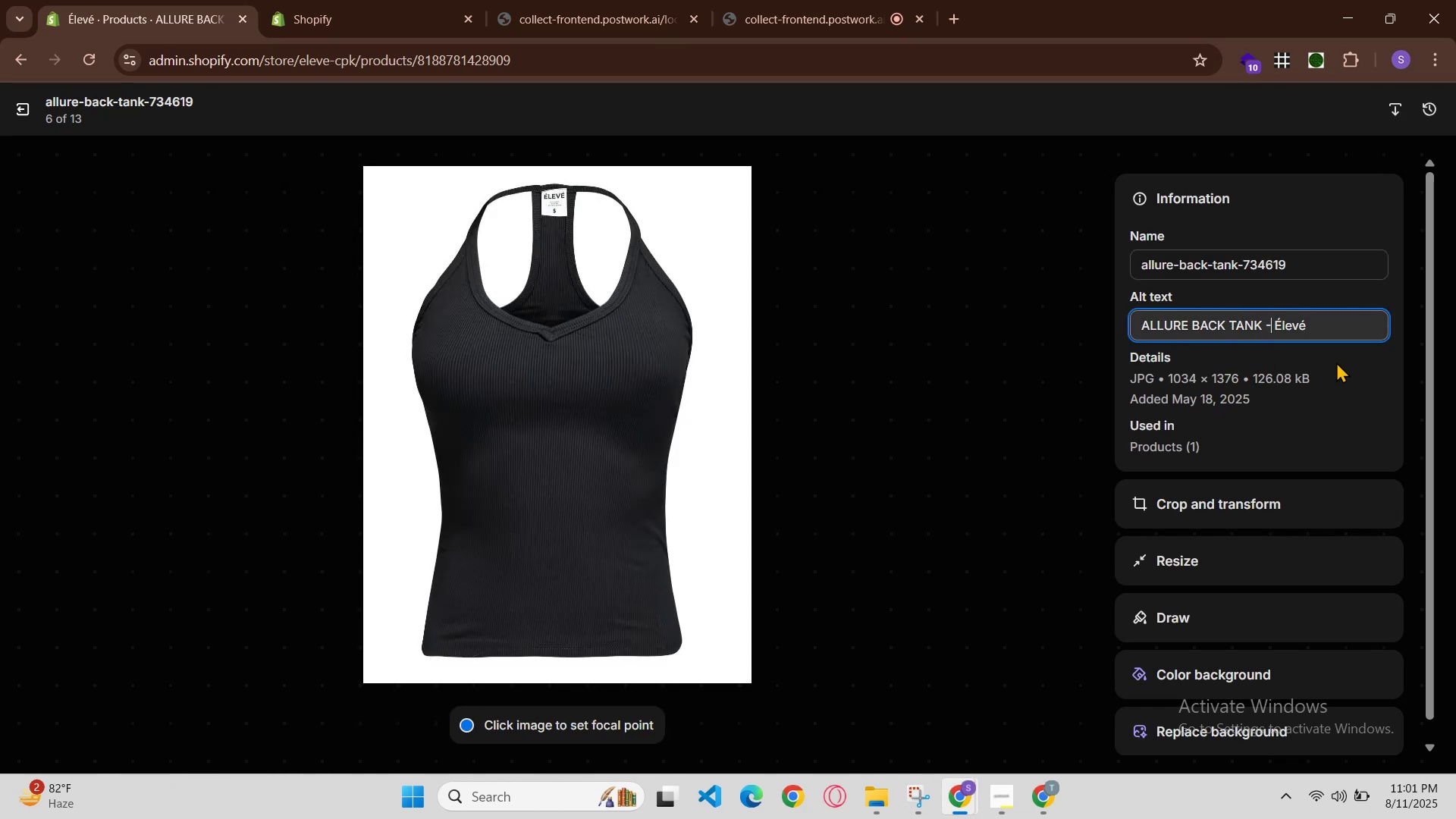 
key(Space)
 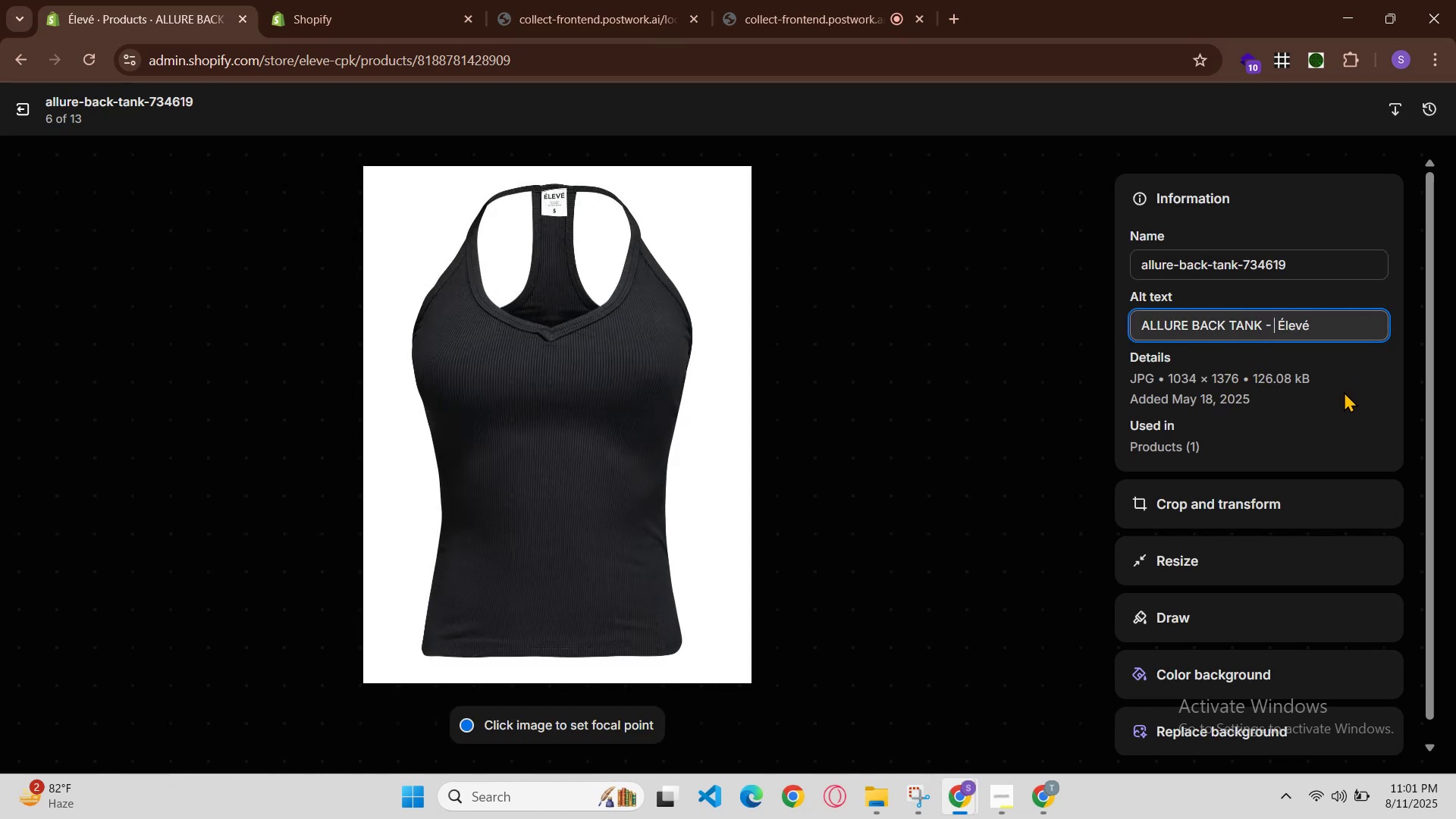 
key(Control+V)
 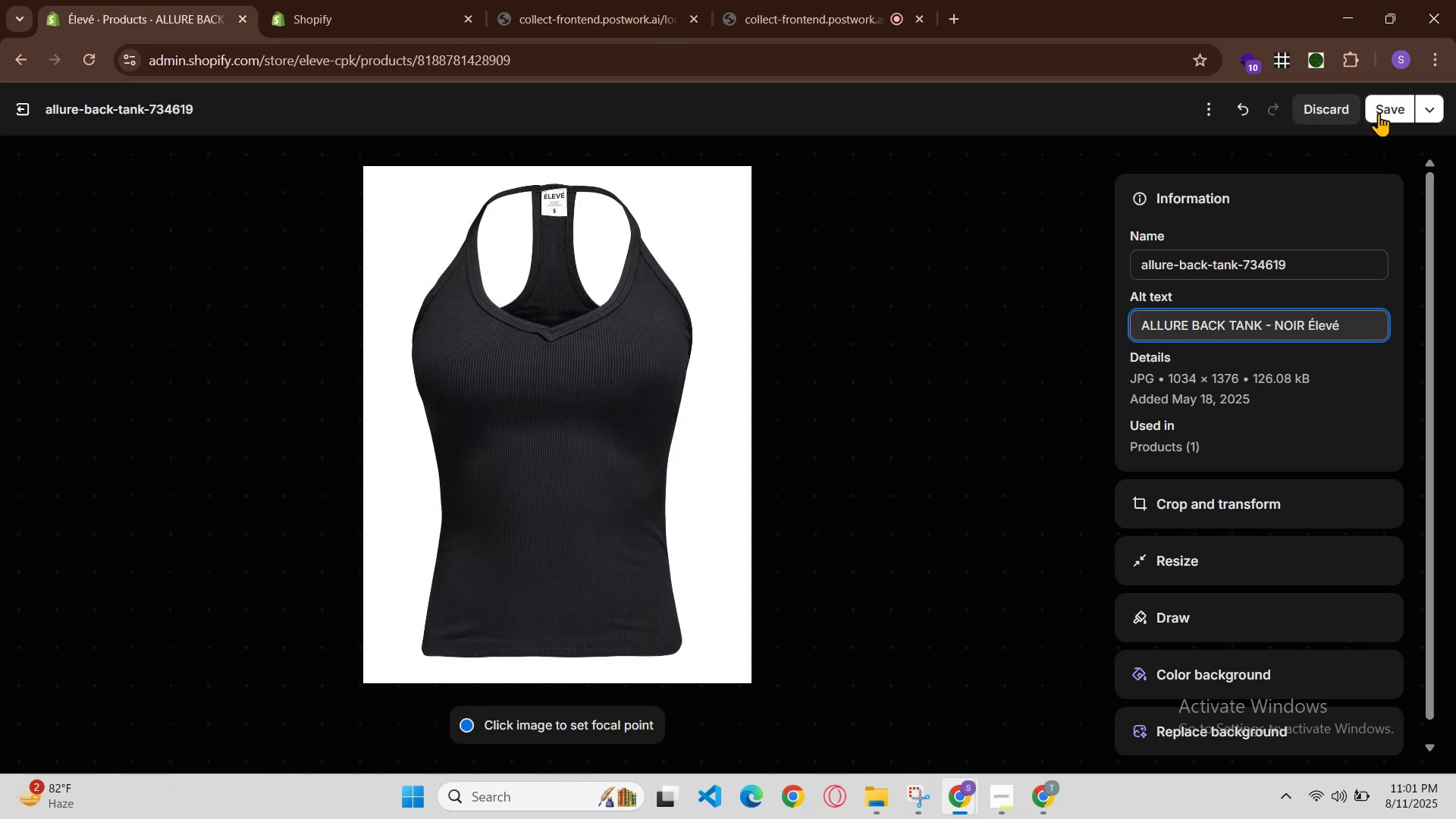 
left_click([1379, 111])
 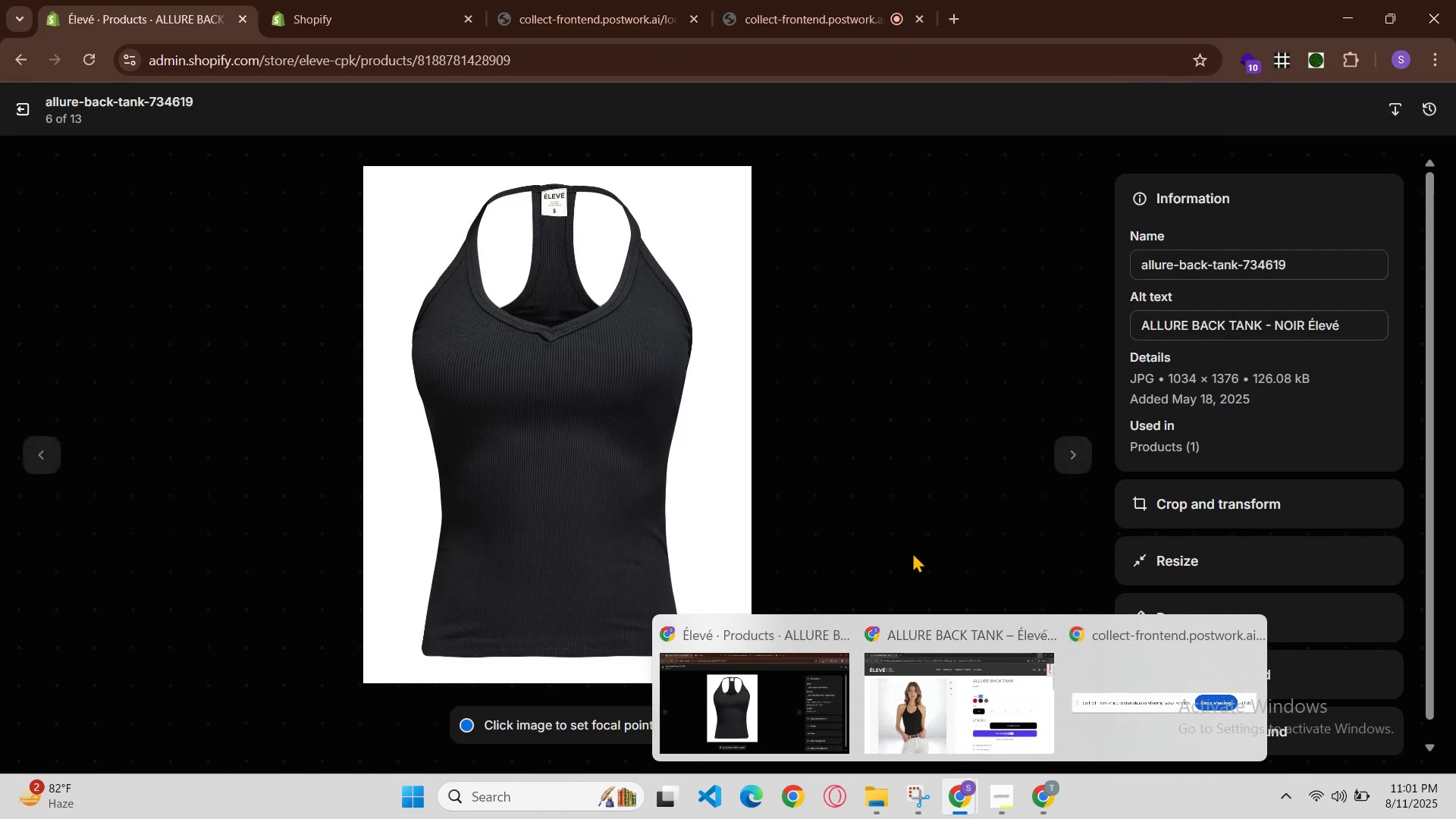 
left_click([1062, 444])
 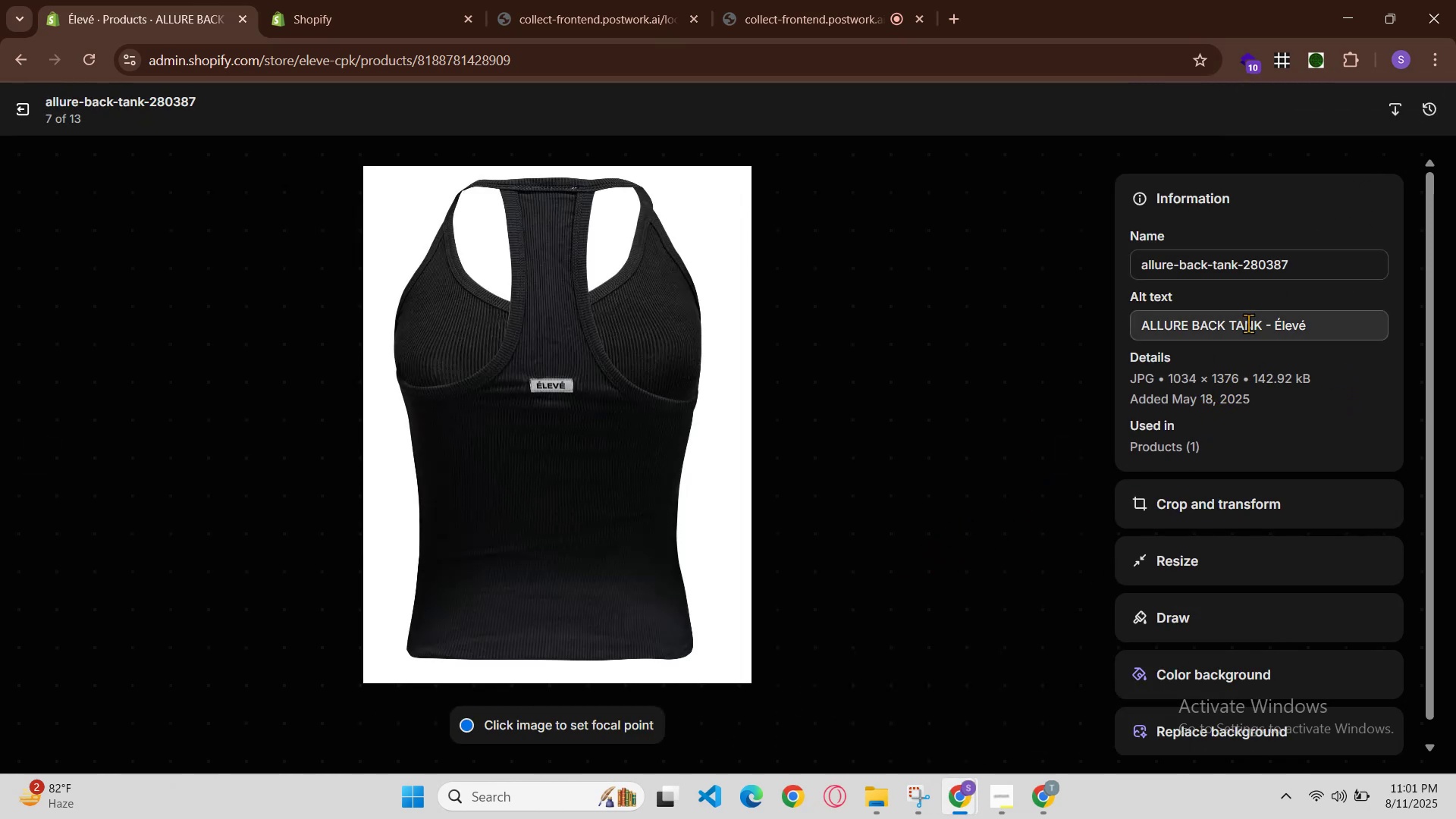 
left_click([1269, 323])
 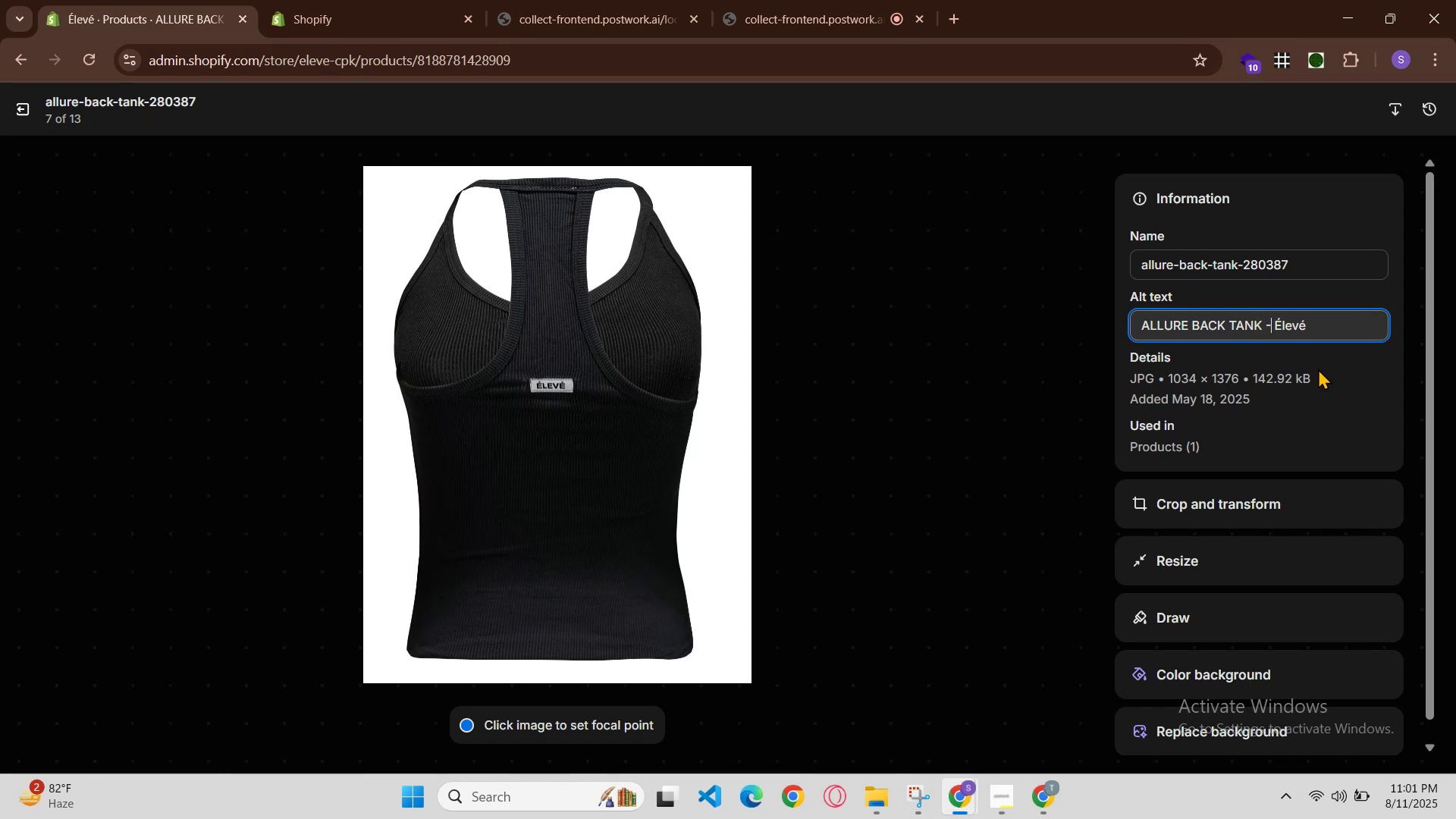 
key(Space)
 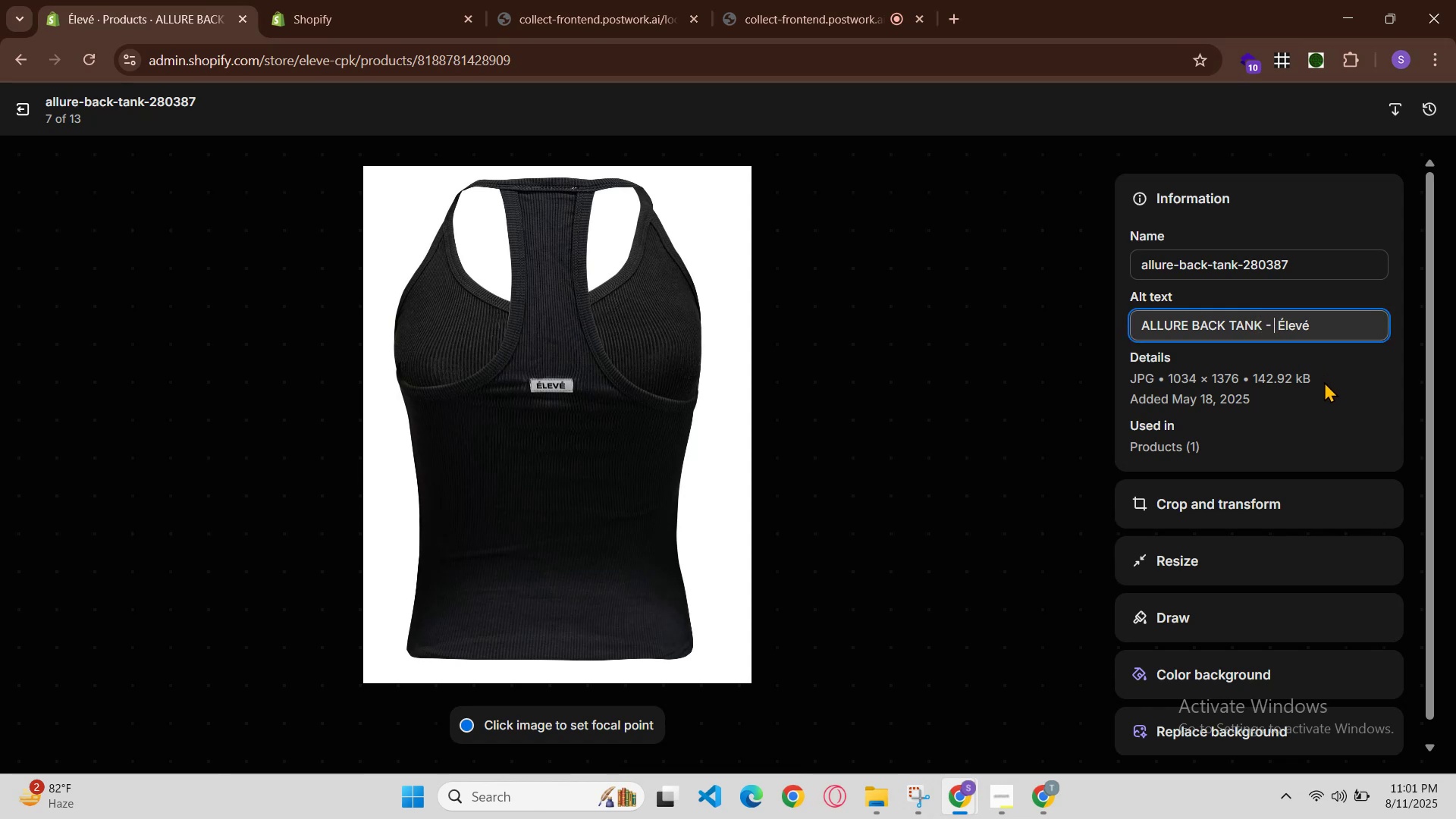 
key(Control+V)
 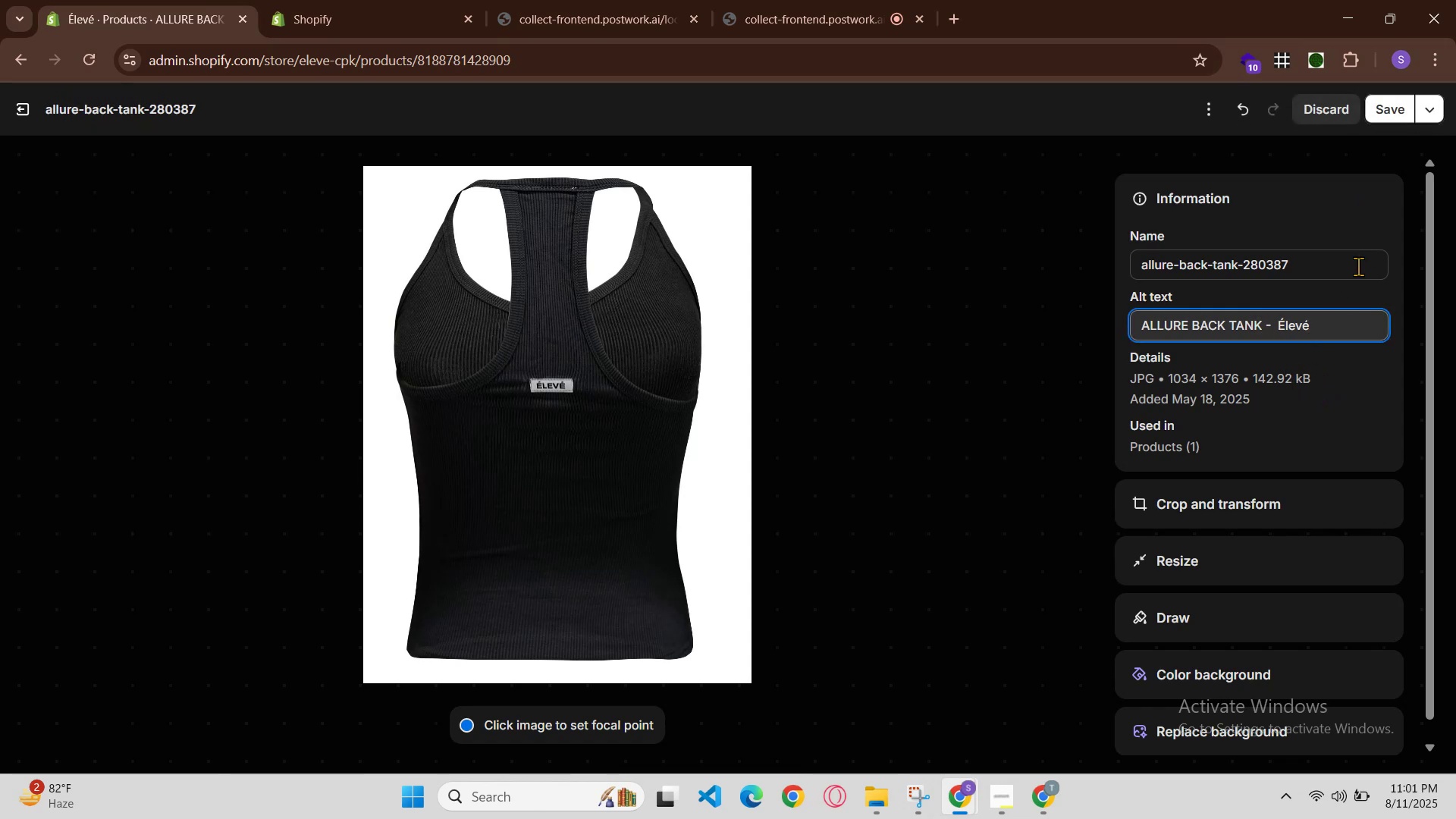 
key(Control+X)
 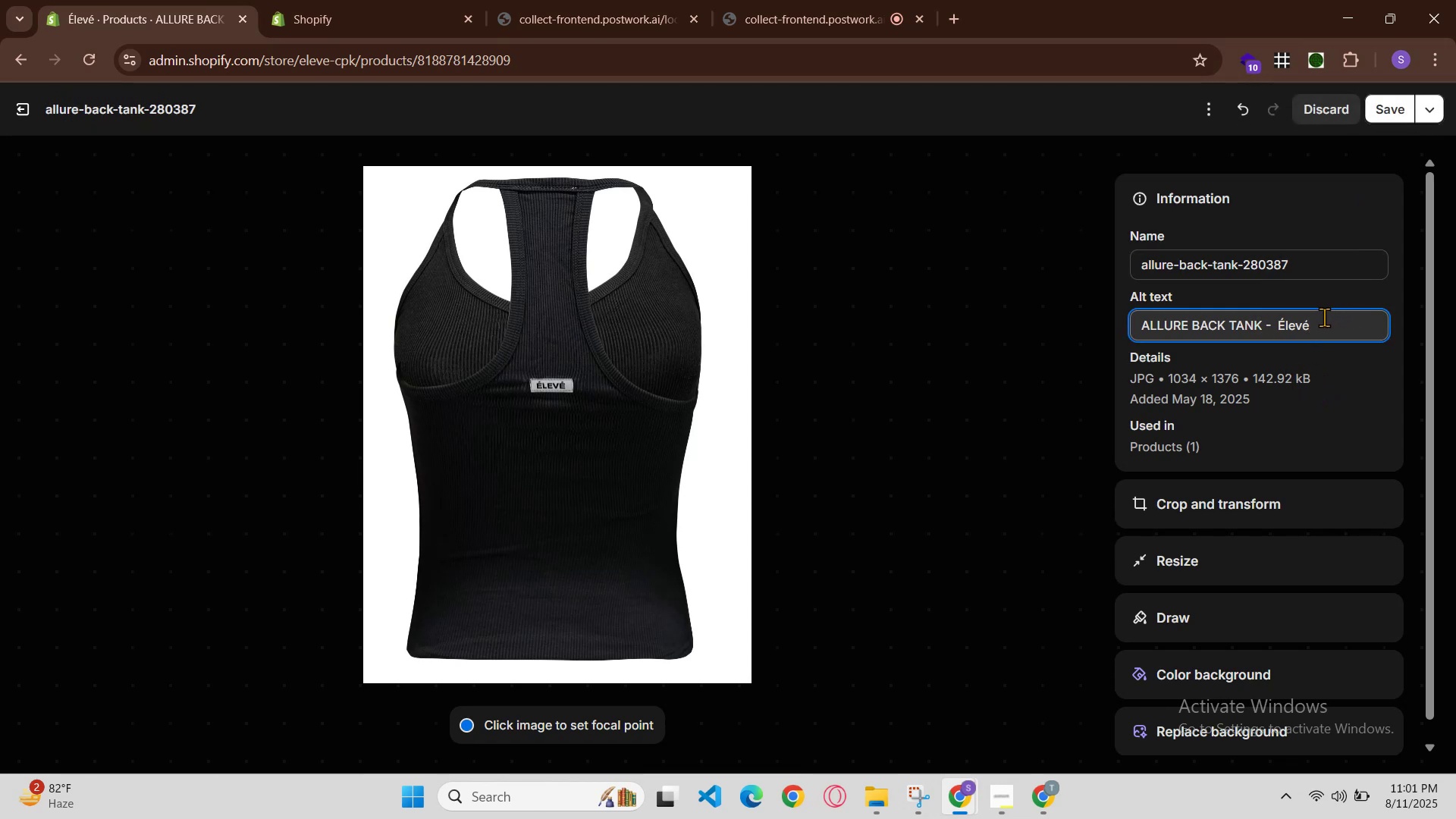 
type(zzz)
 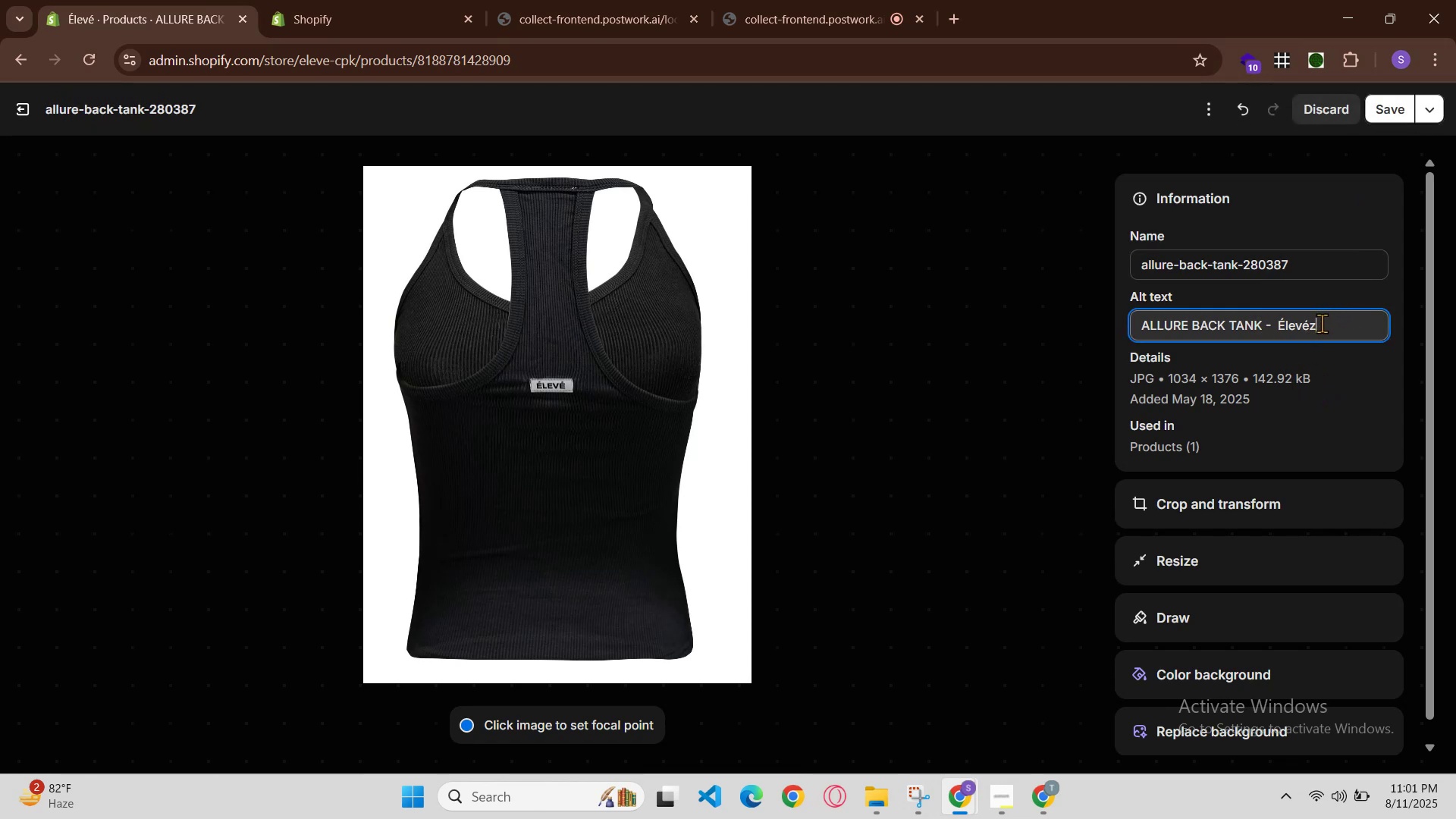 
key(Control+Z)
 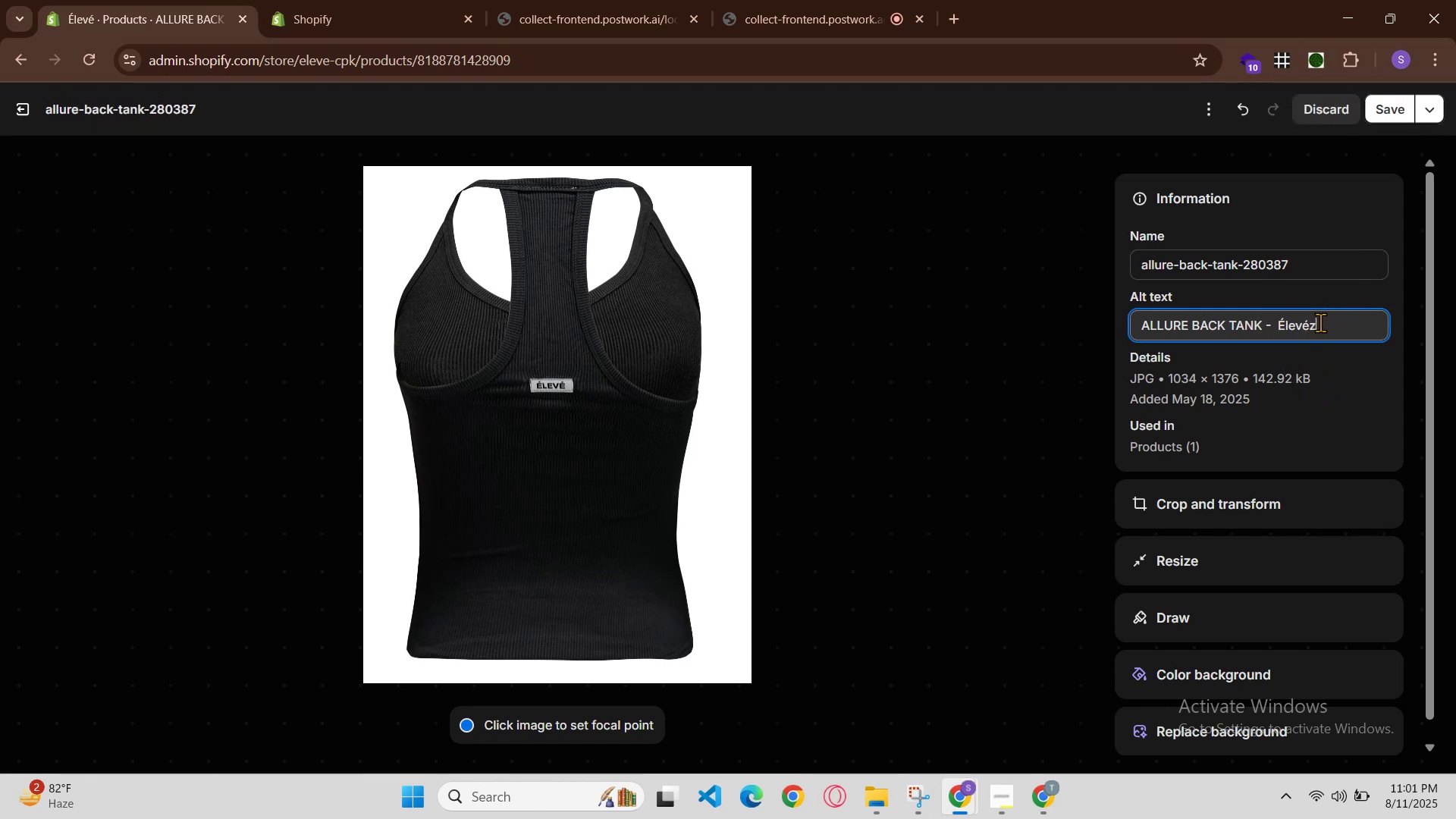 
key(Control+Z)
 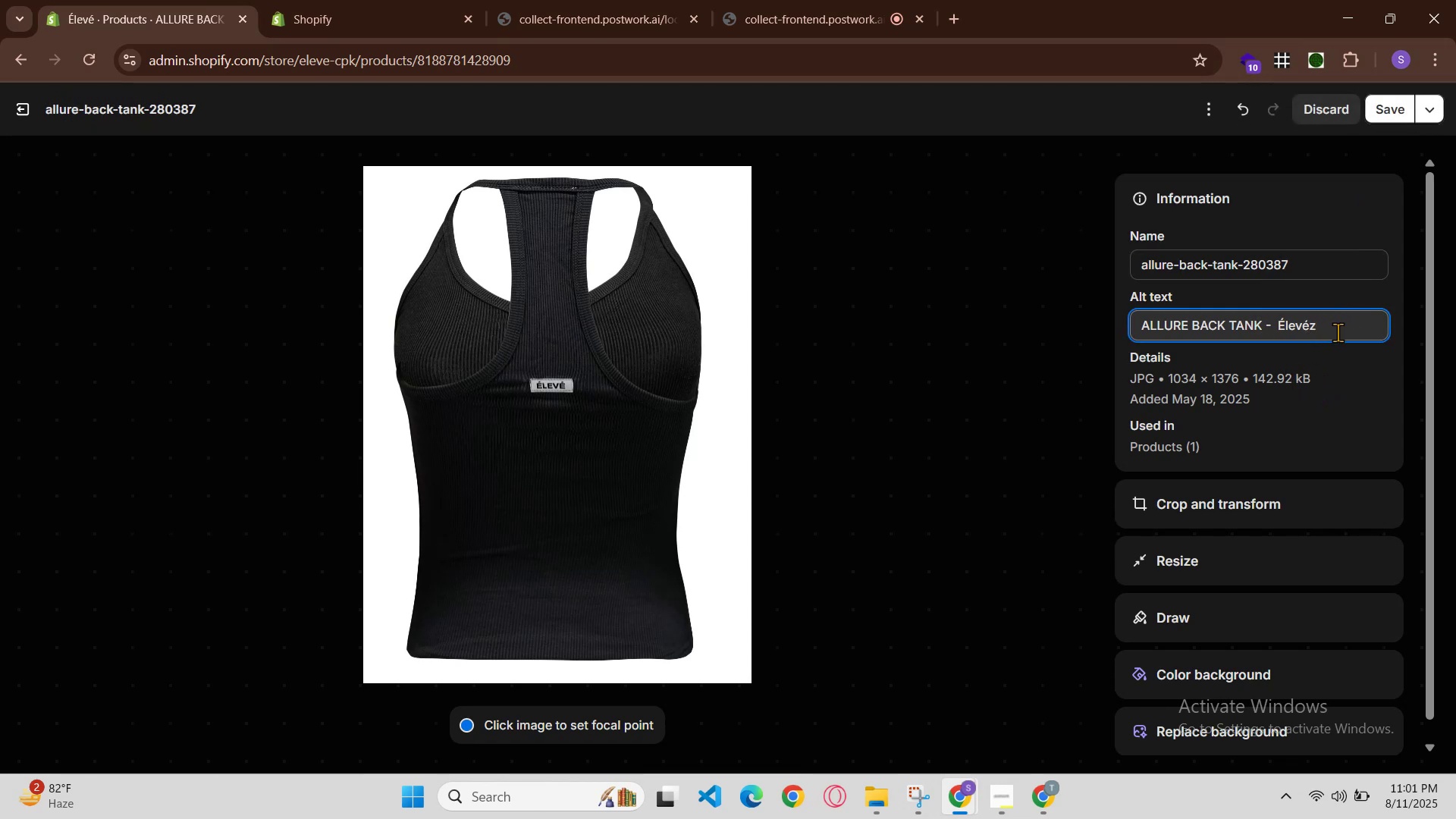 
key(Control+Z)
 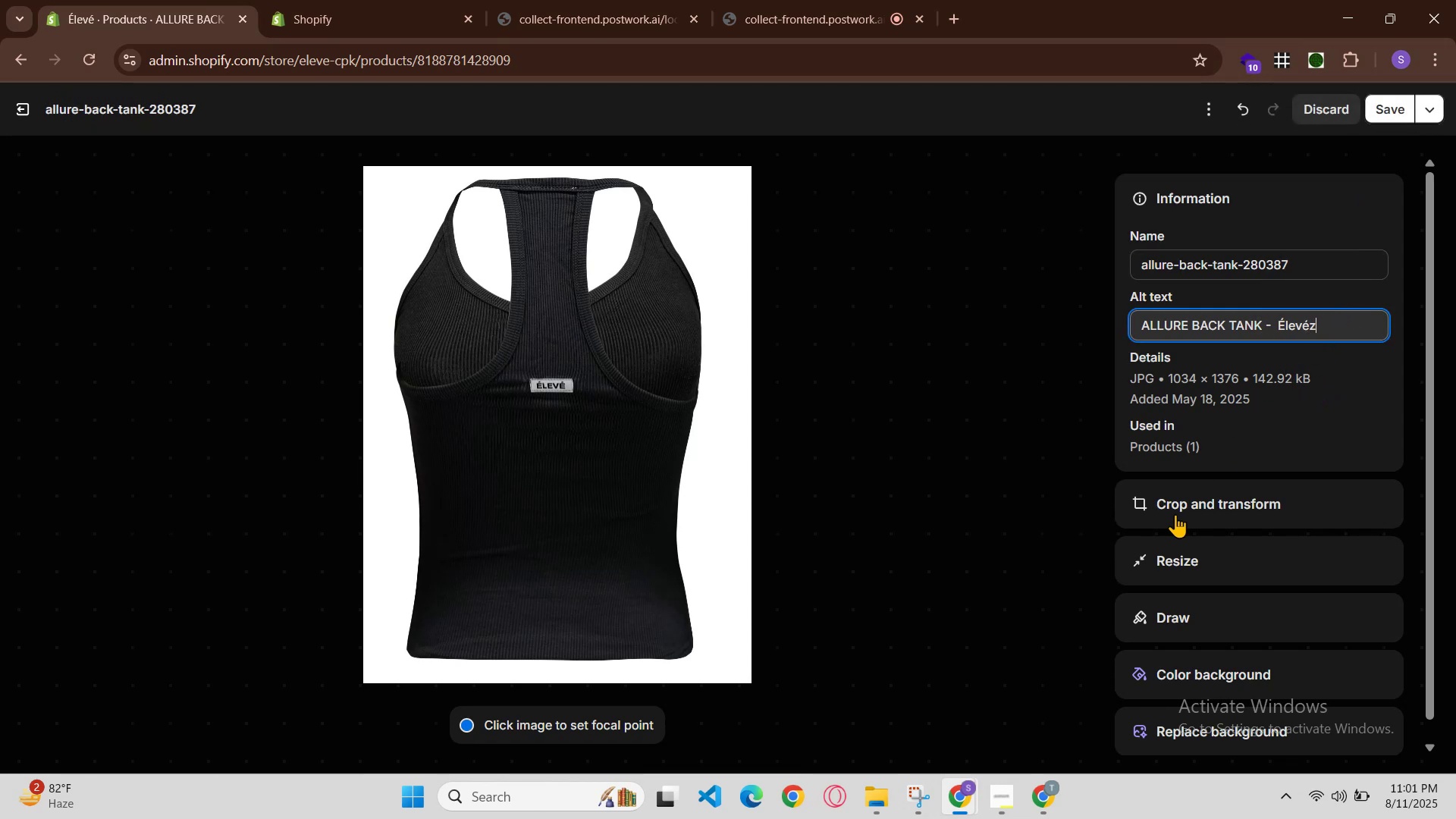 
key(Control+Z)
 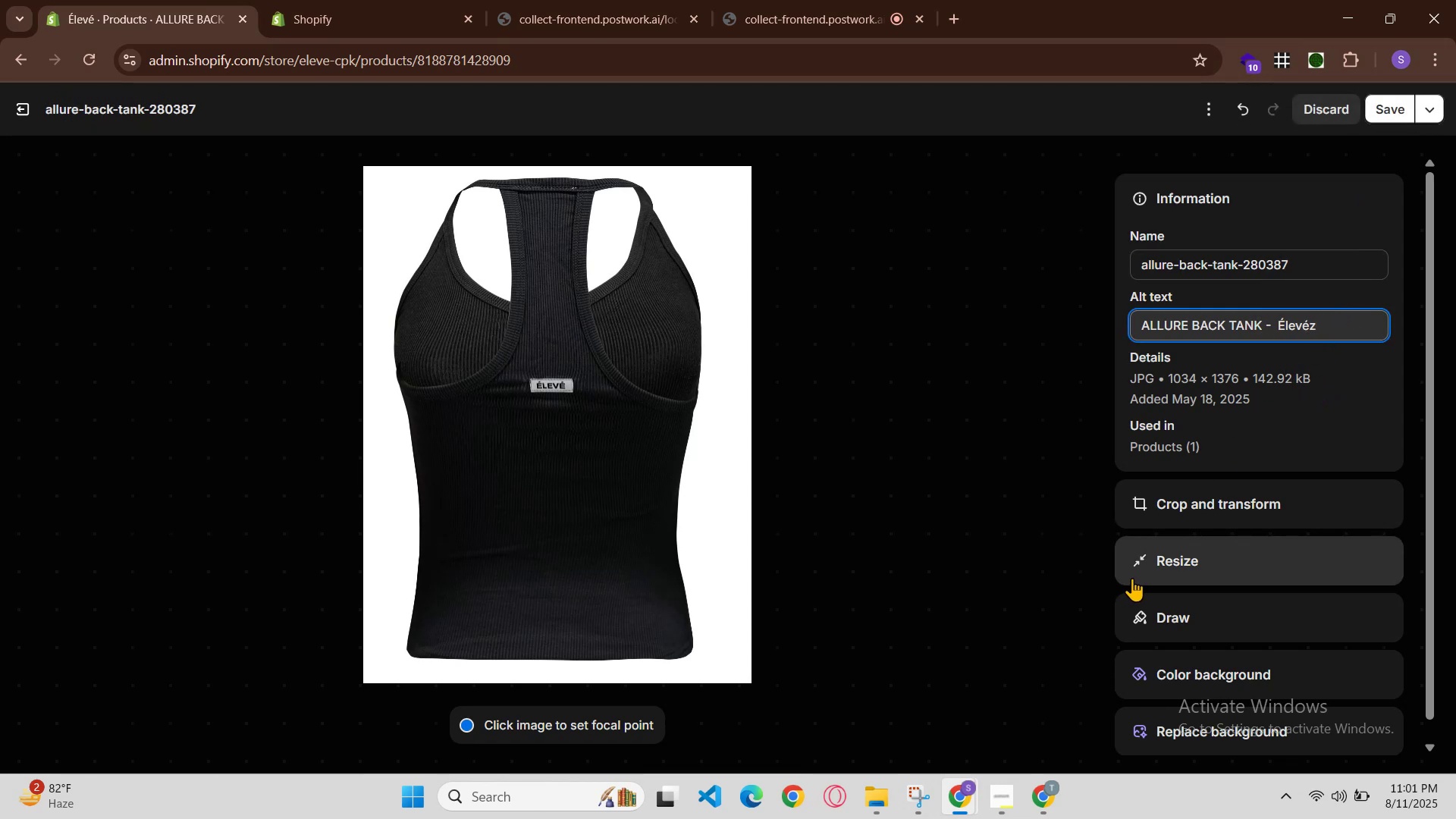 
key(Control+X)
 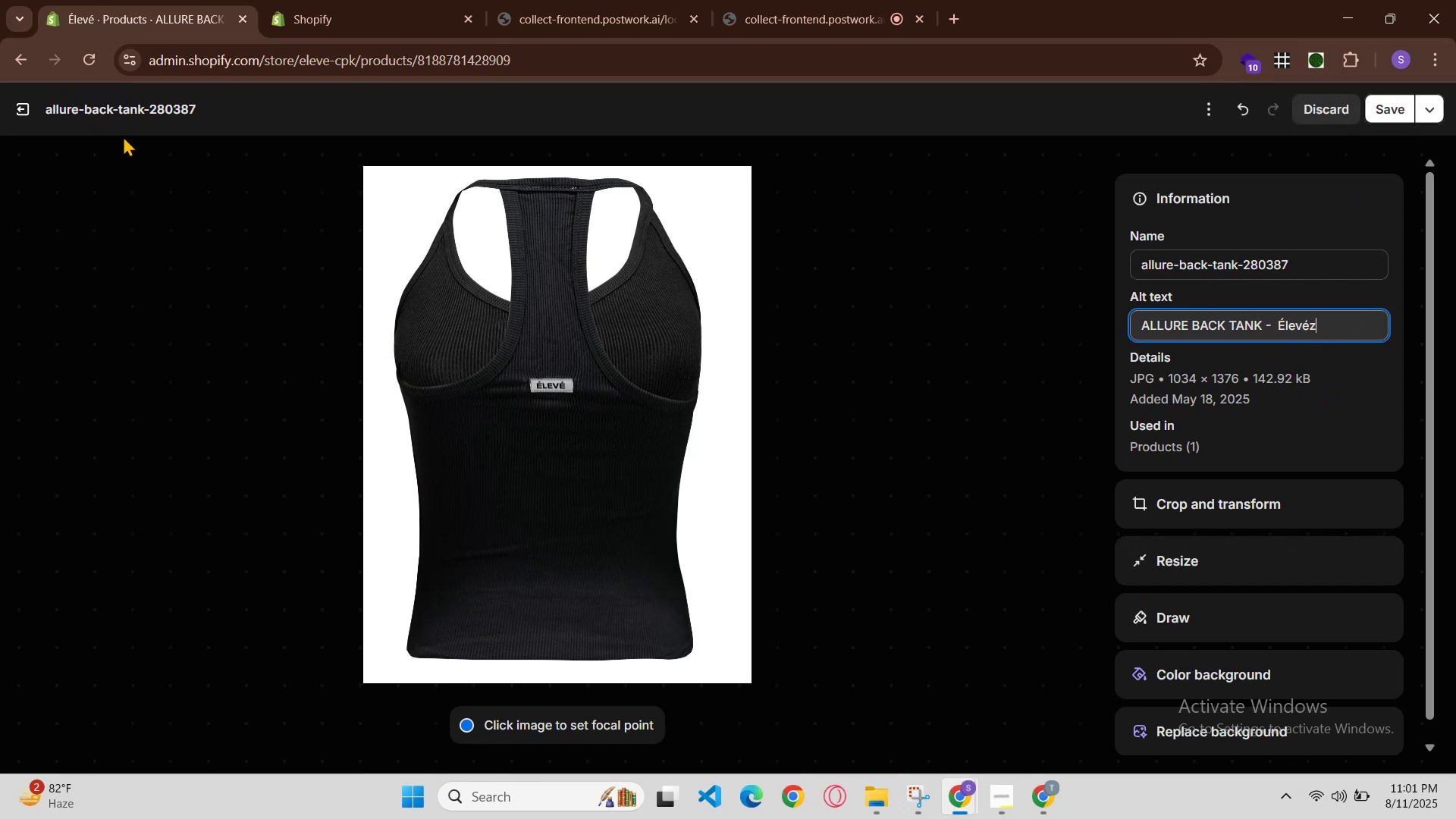 
left_click([1333, 111])
 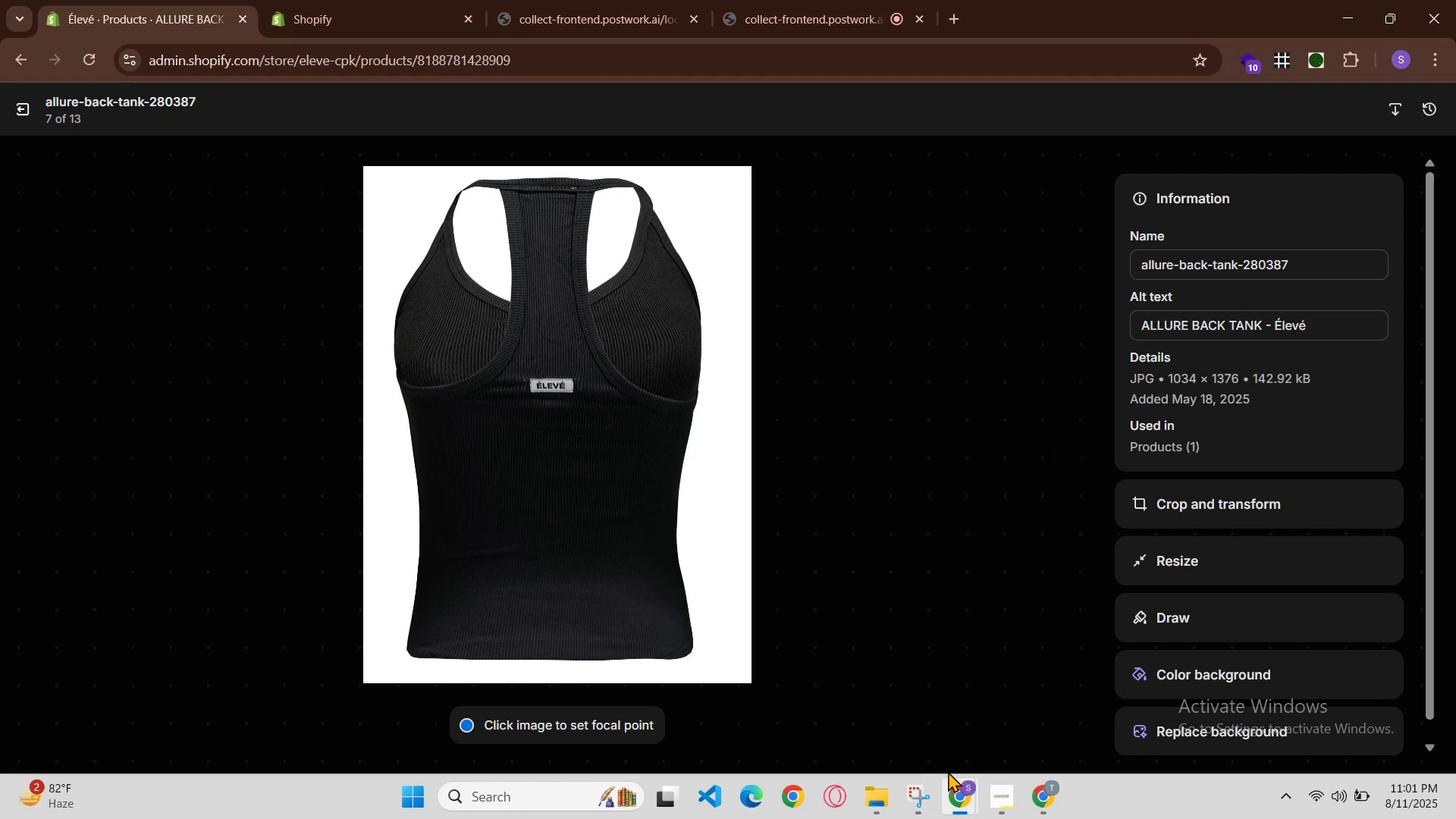 
double_click([996, 755])
 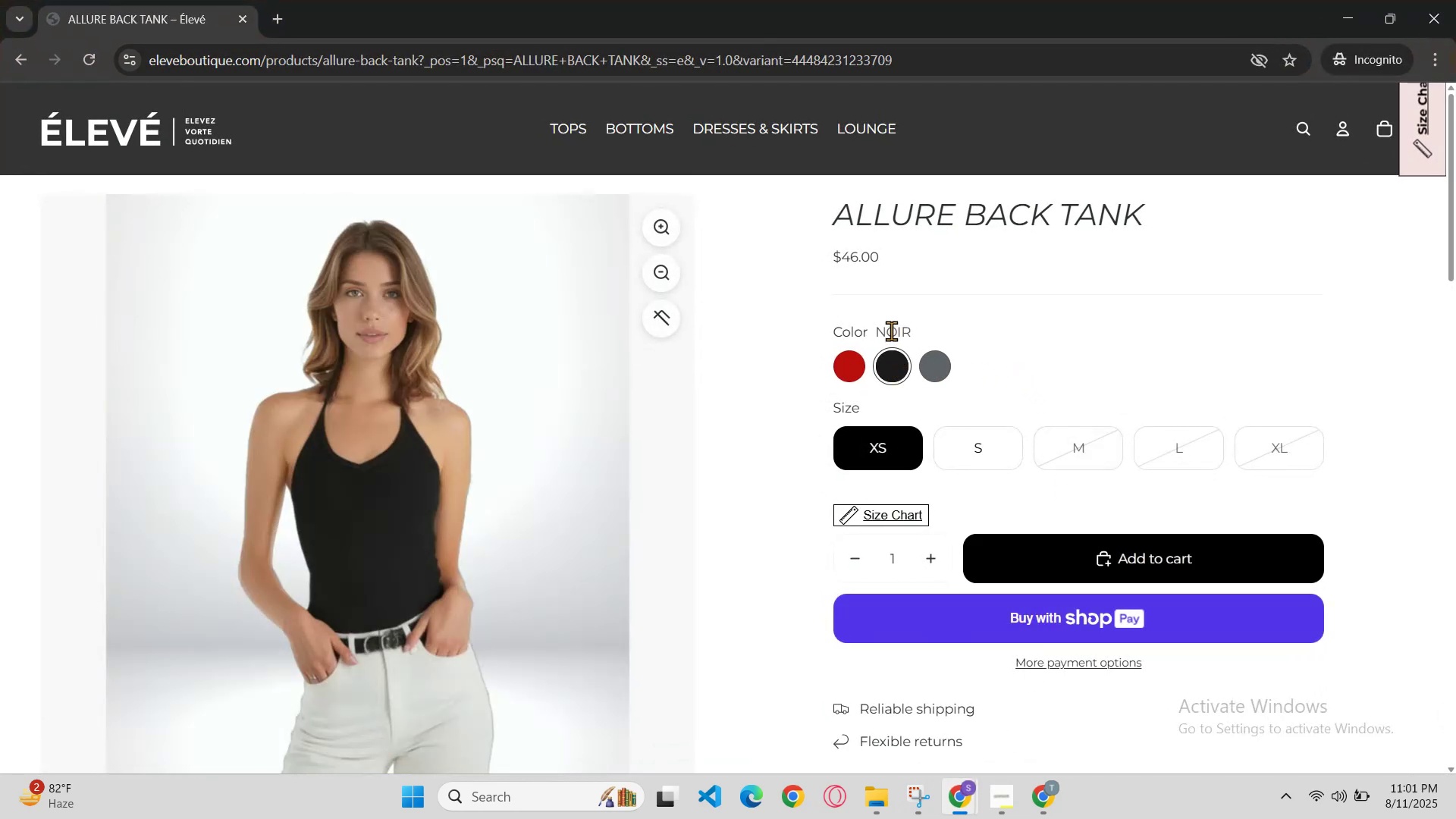 
left_click_drag(start_coordinate=[886, 331], to_coordinate=[935, 331])
 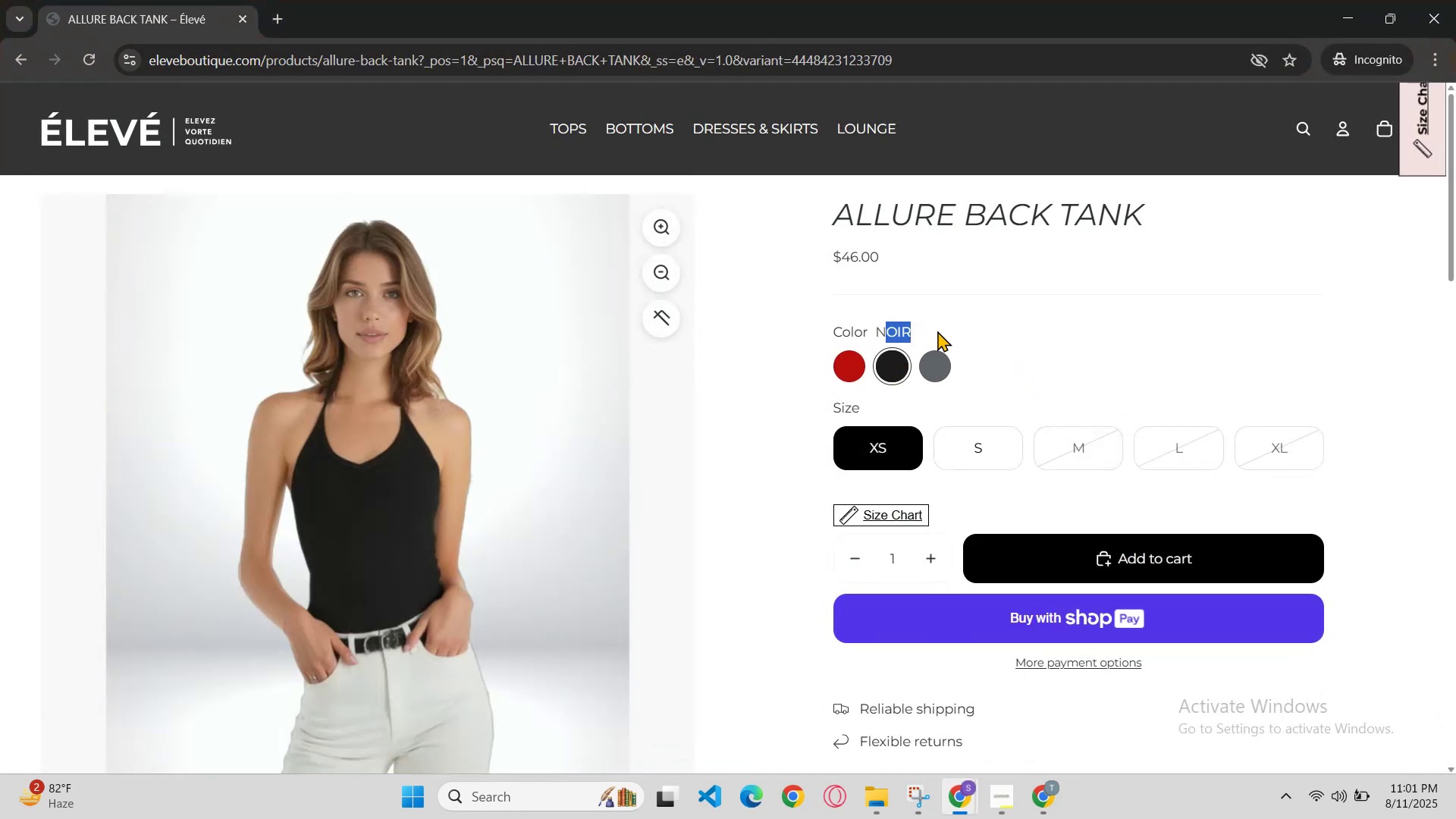 
key(Control+ControlLeft)
 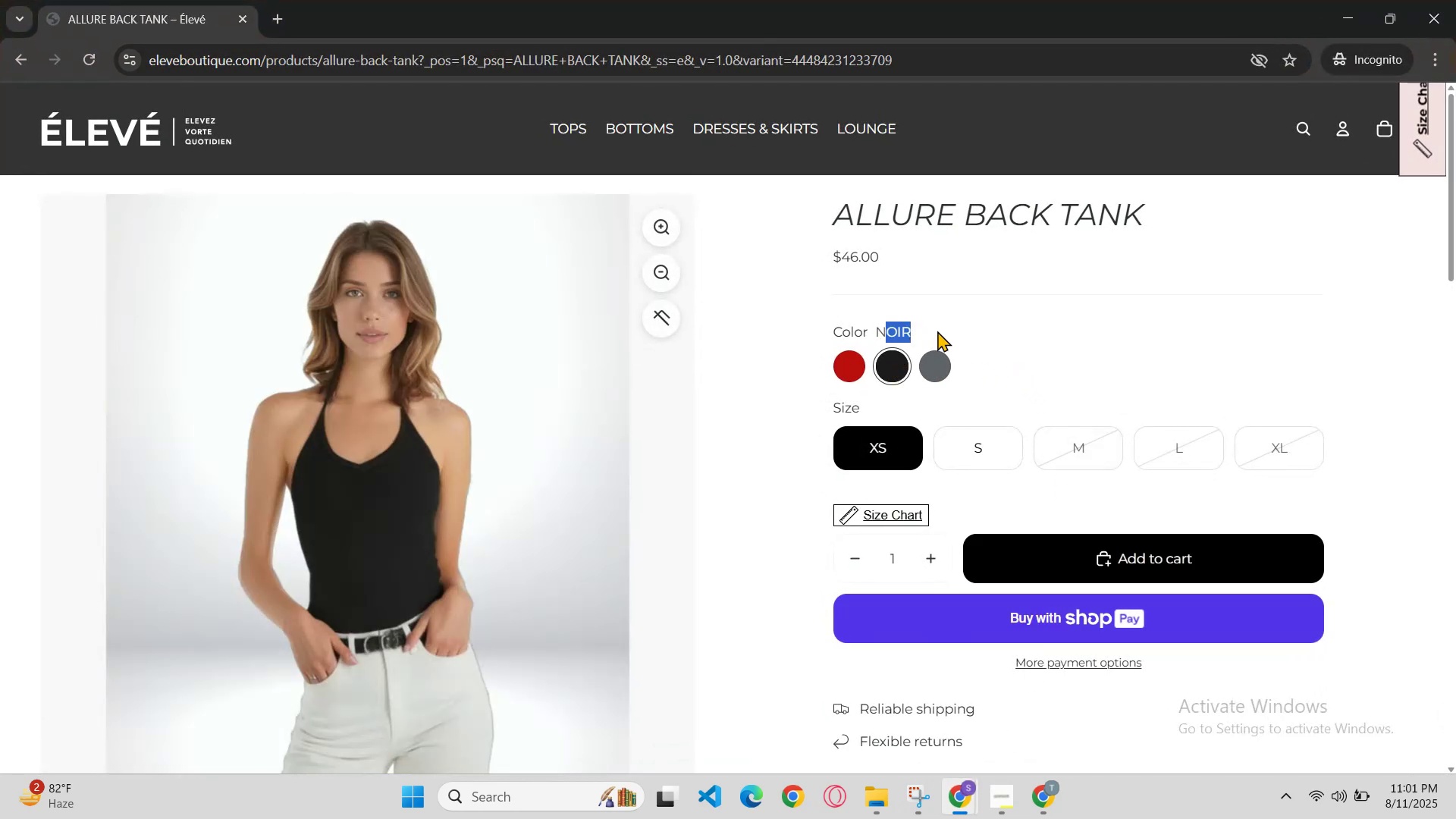 
triple_click([937, 331])
 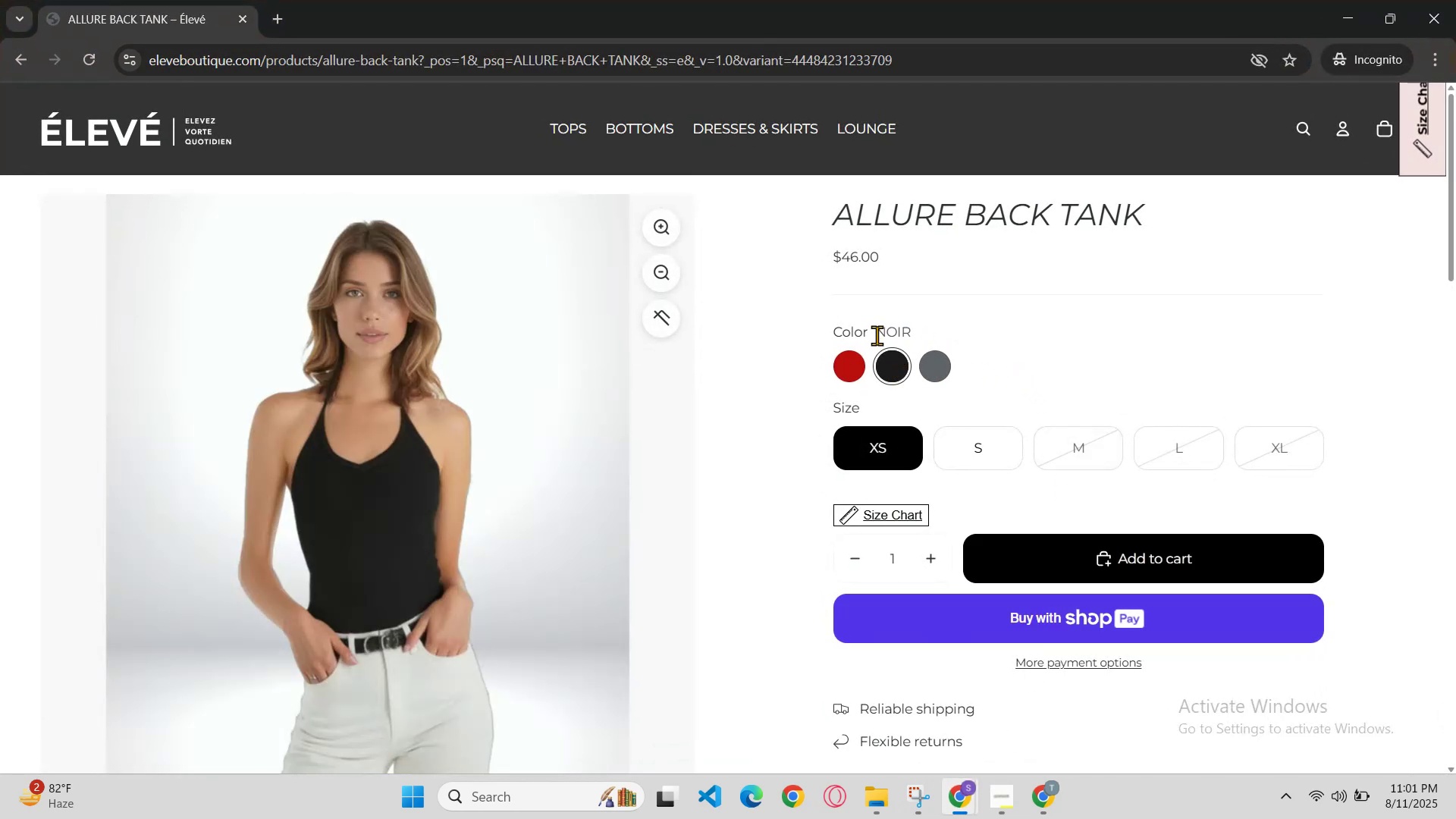 
left_click_drag(start_coordinate=[879, 334], to_coordinate=[937, 328])
 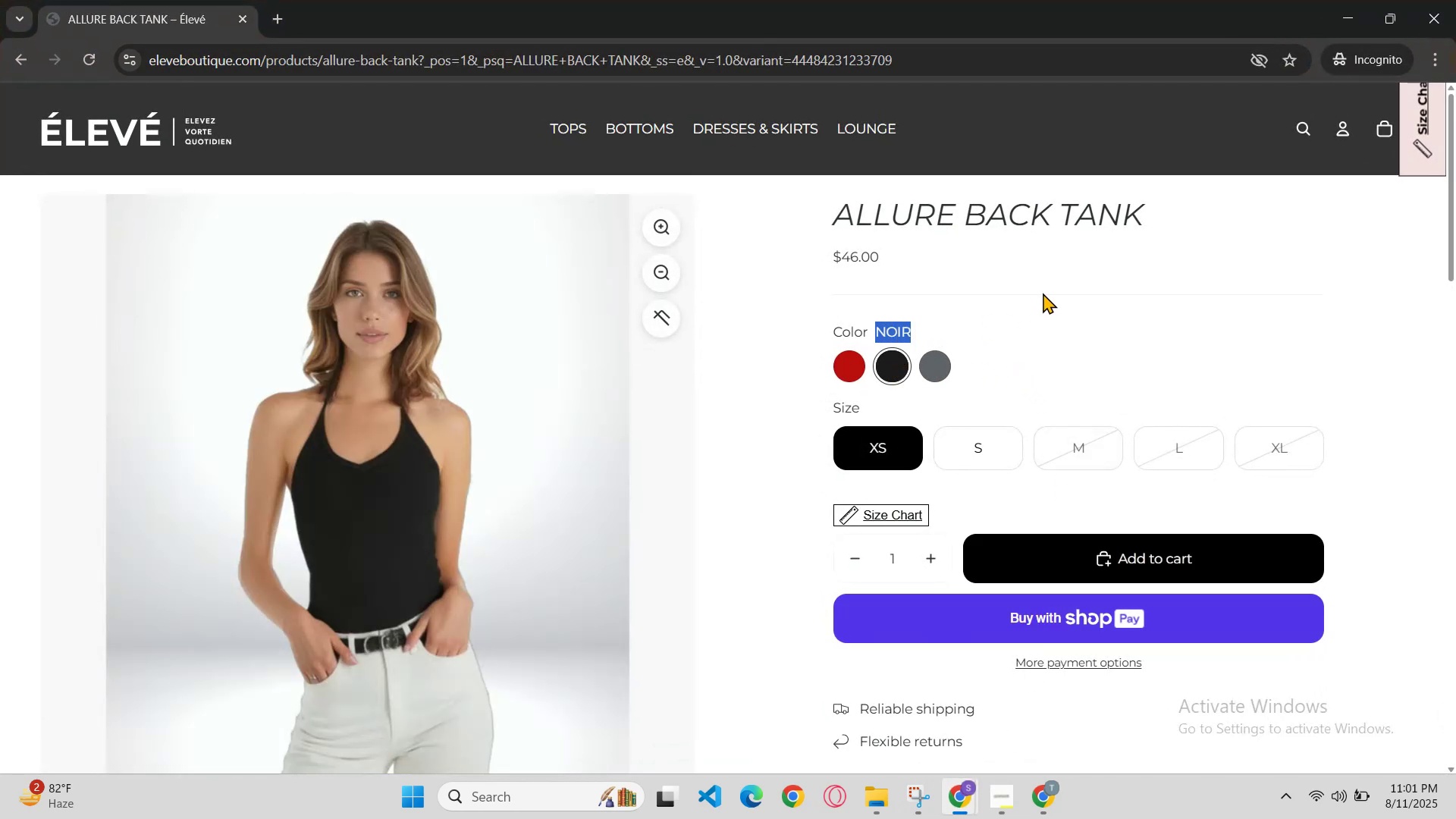 
hold_key(key=ControlLeft, duration=0.66)
 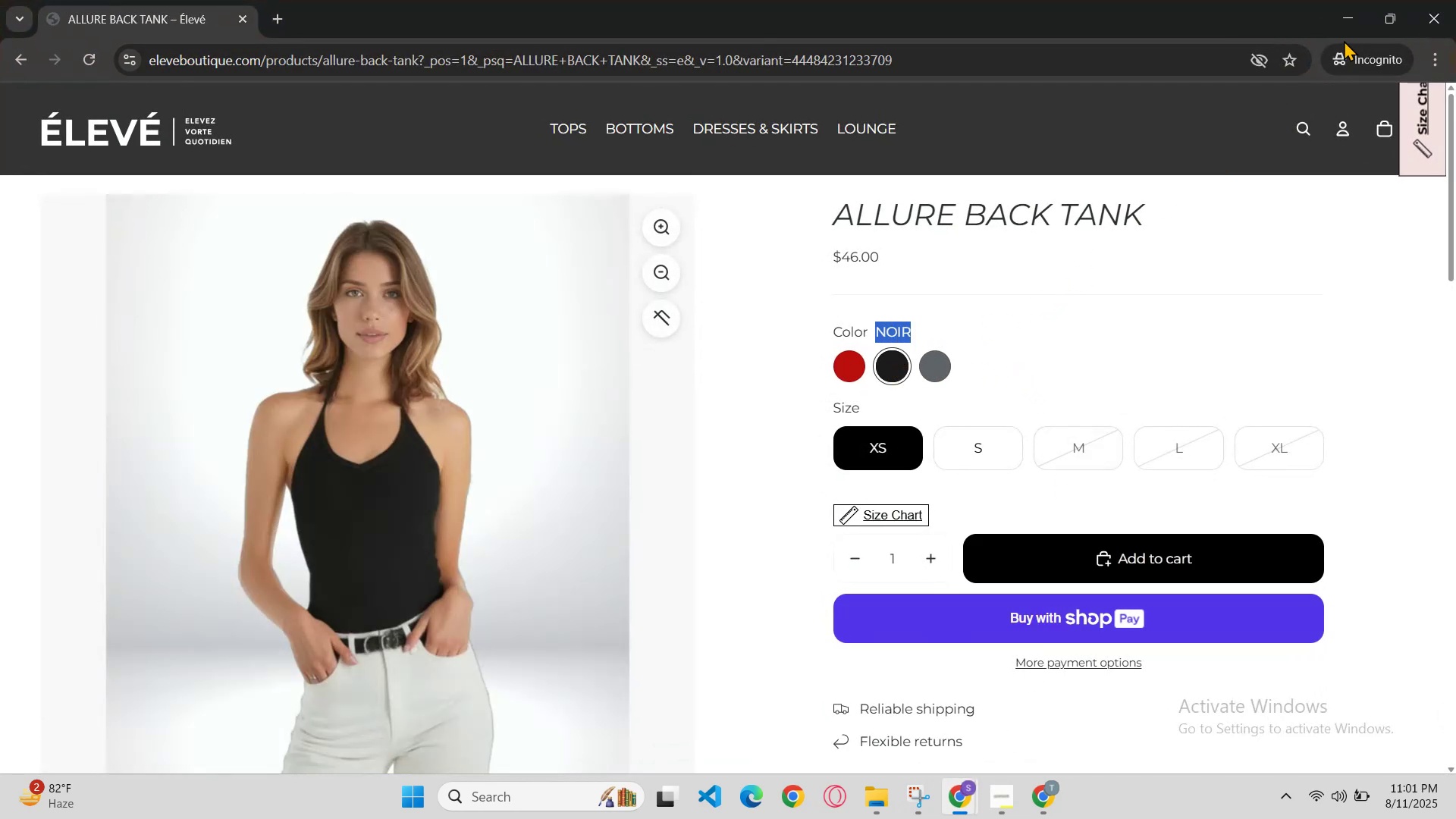 
hold_key(key=C, duration=0.37)
 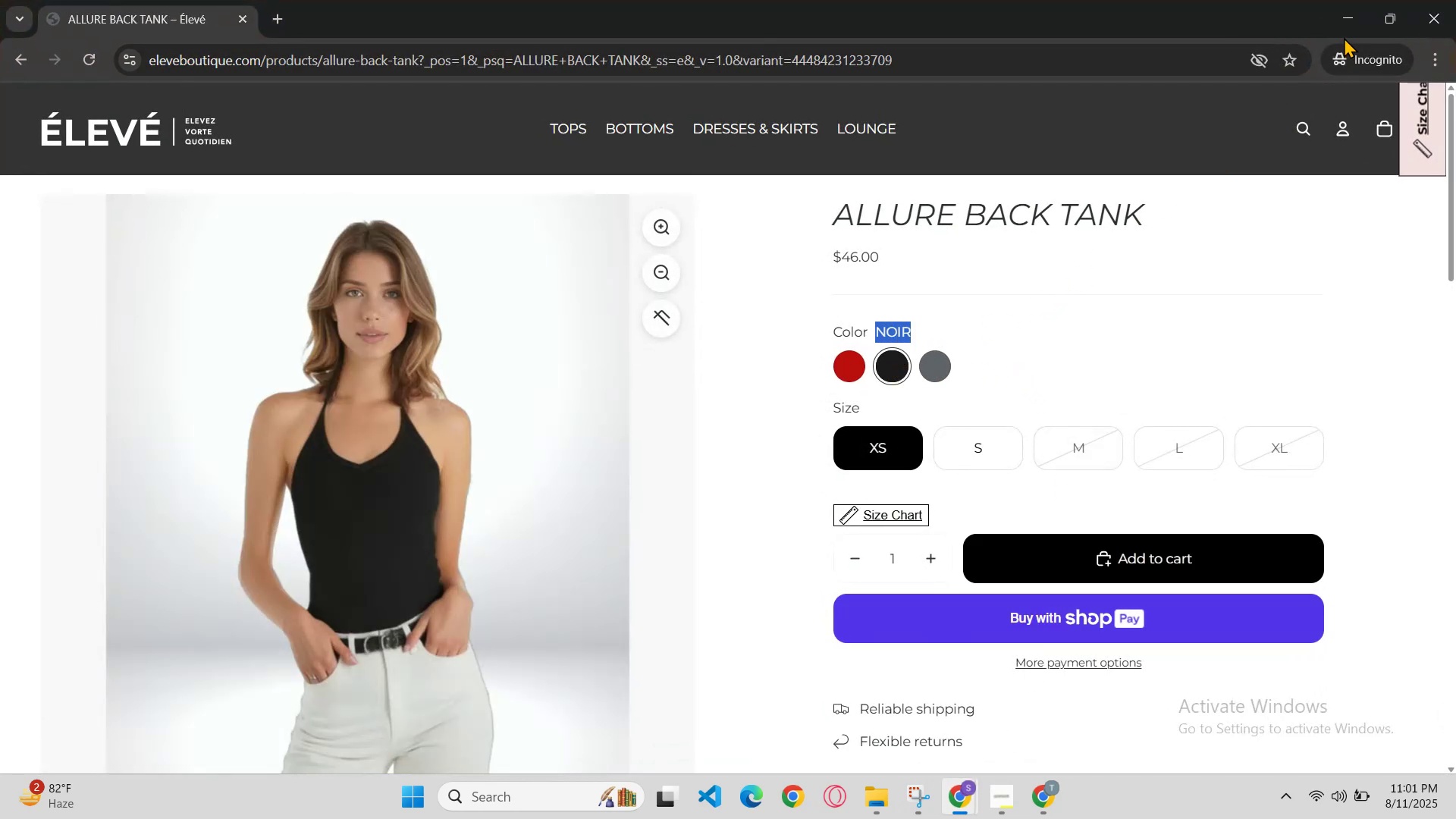 
left_click([1348, 14])
 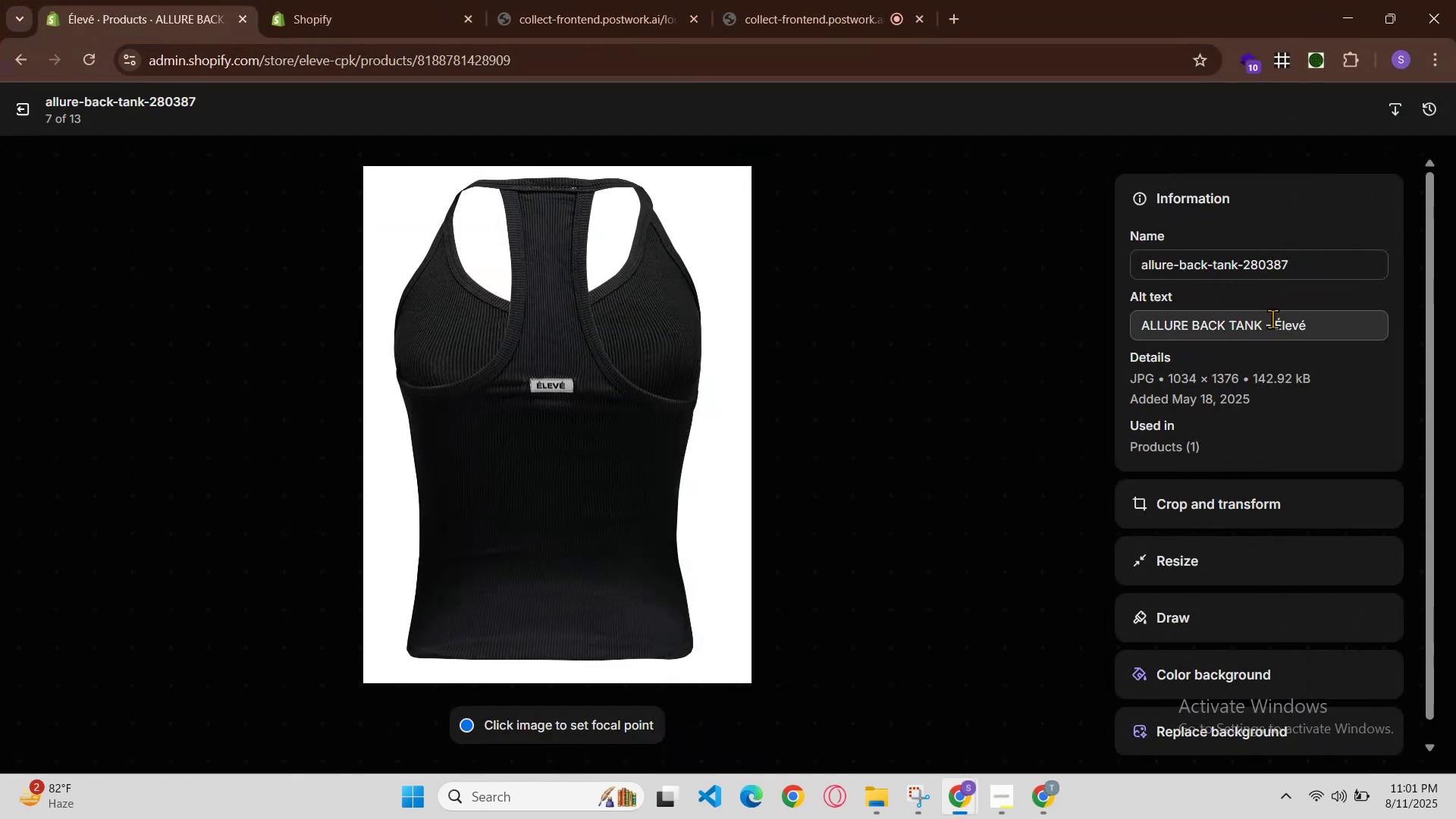 
left_click([1272, 319])
 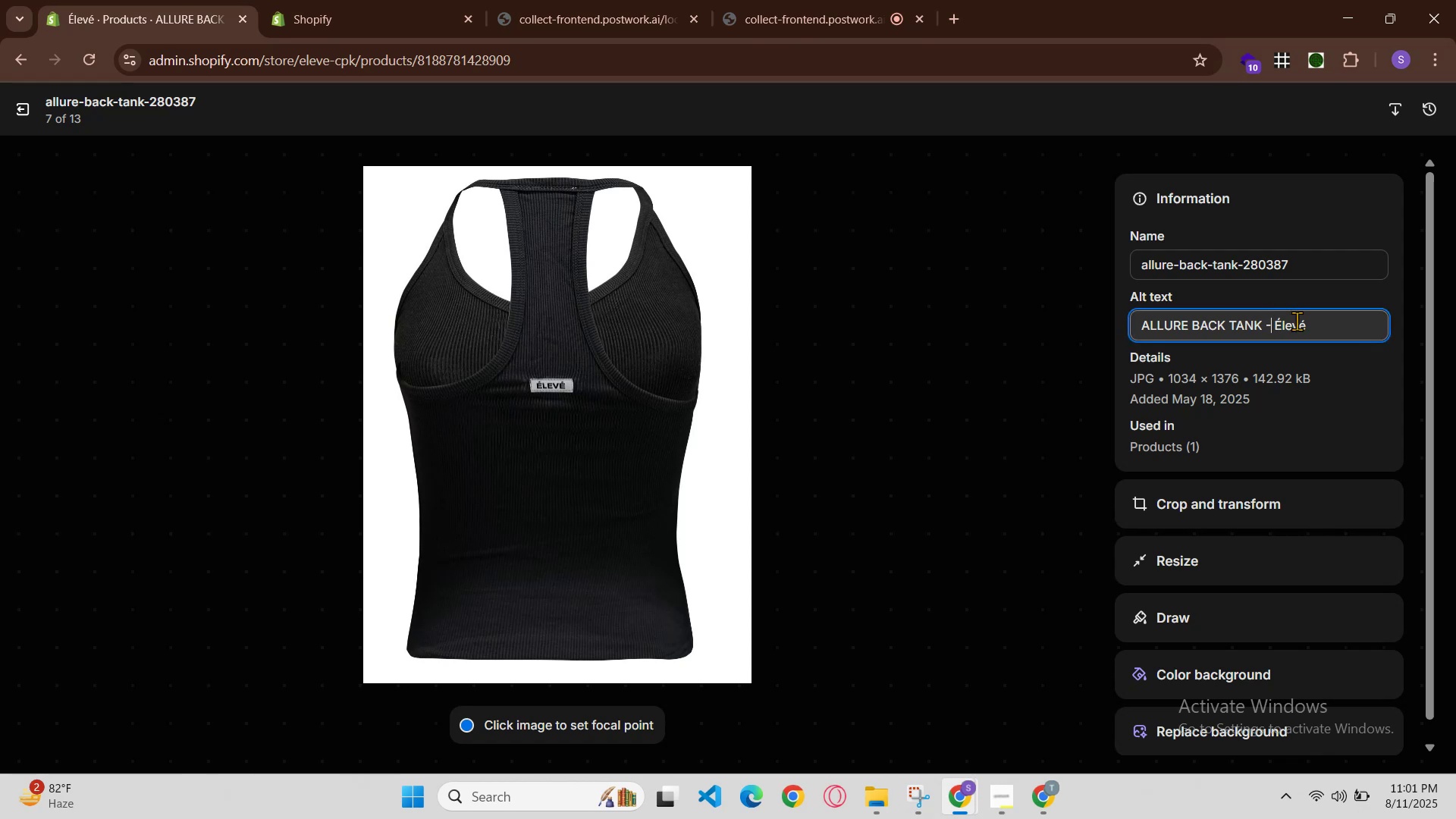 
key(Space)
 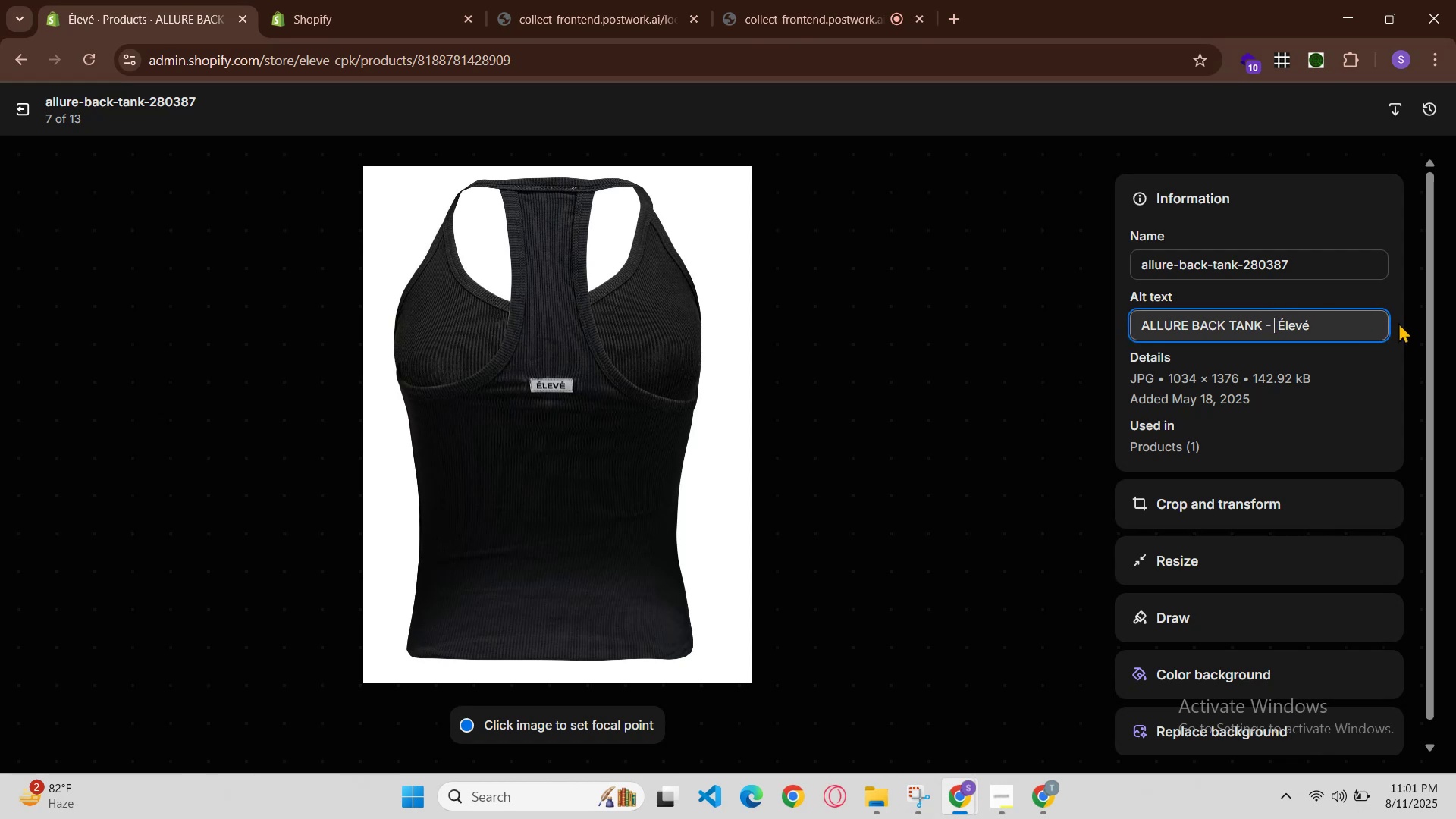 
key(Control+V)
 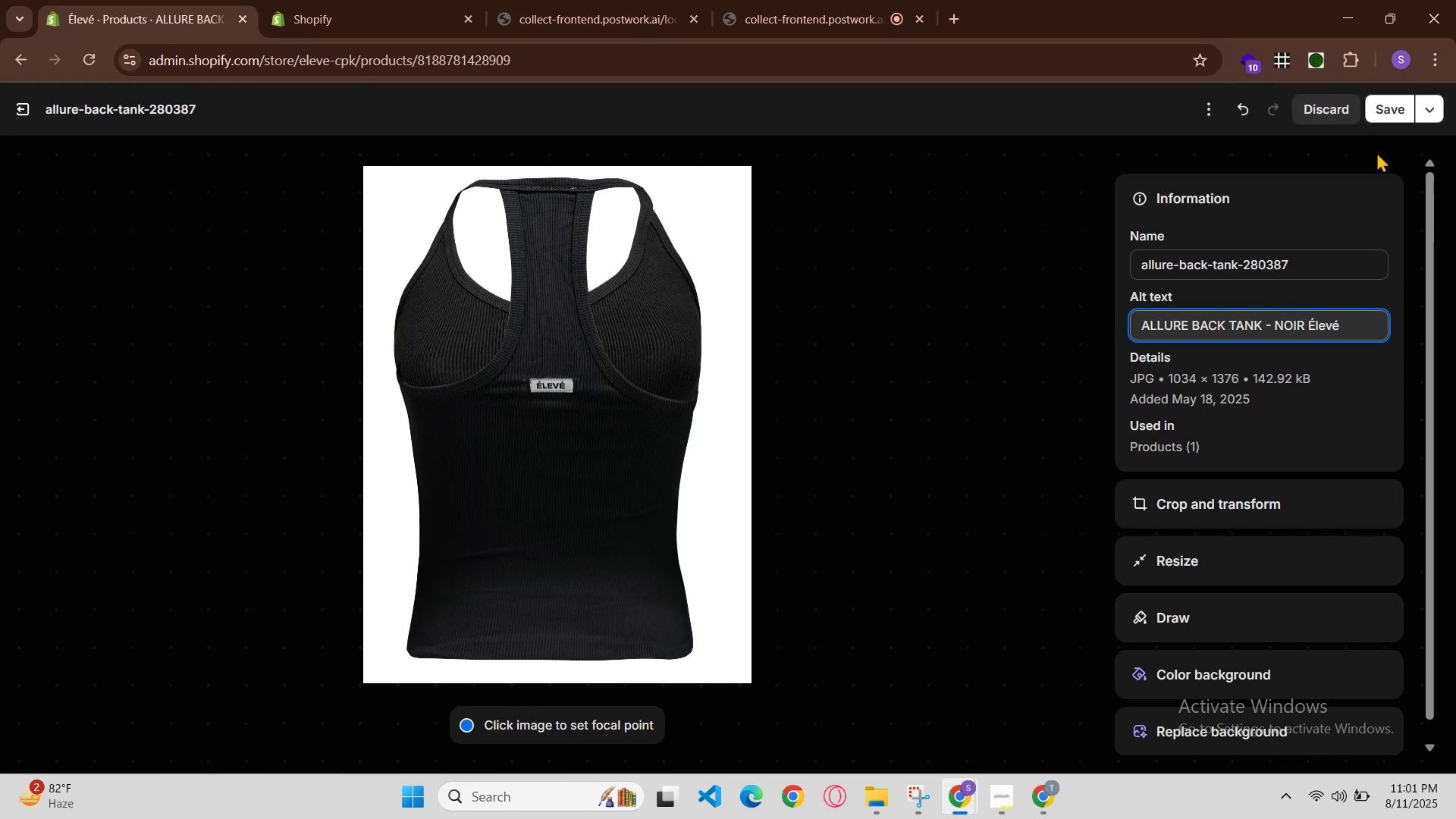 
left_click([1381, 112])
 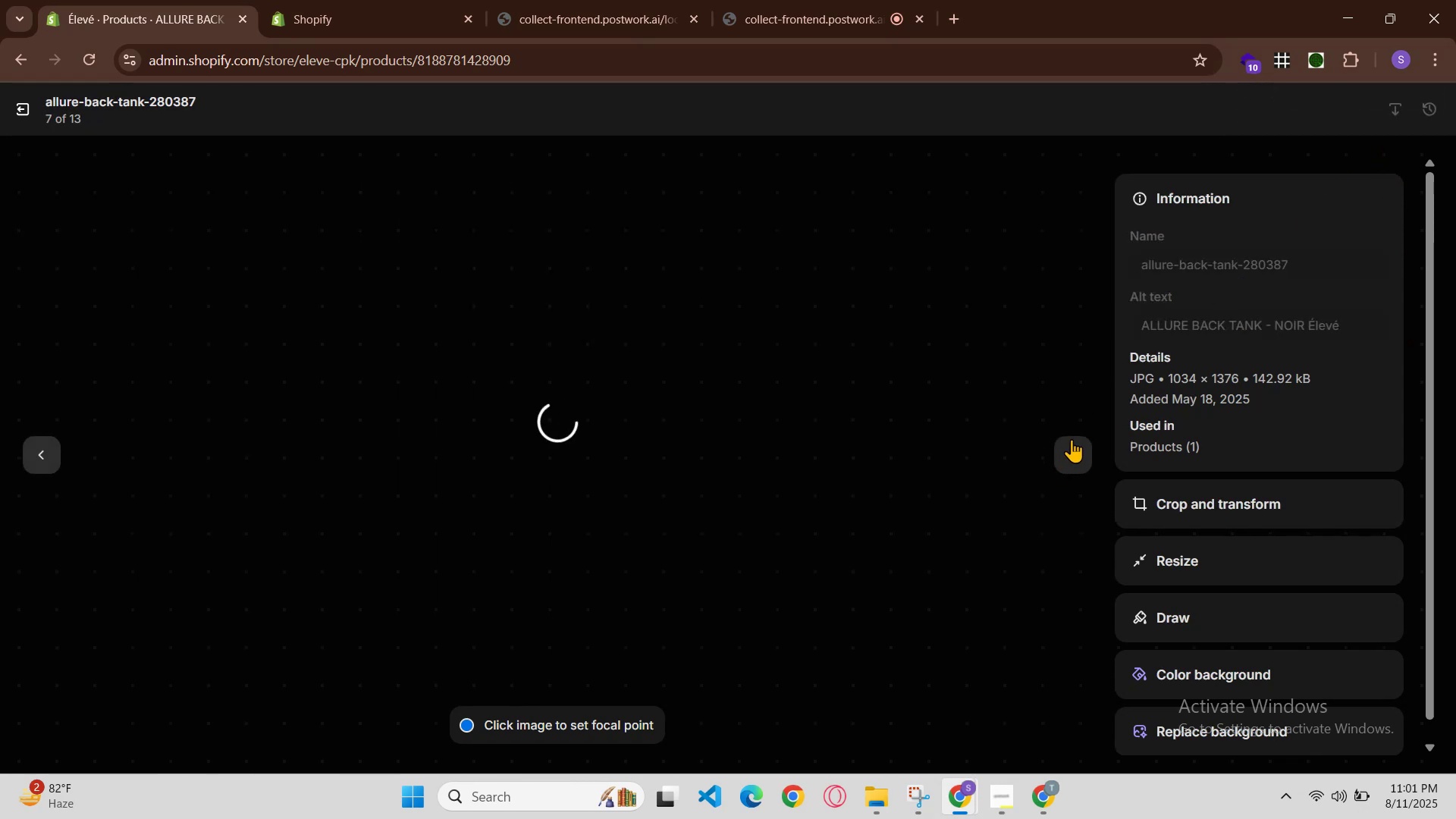 
left_click([1072, 446])
 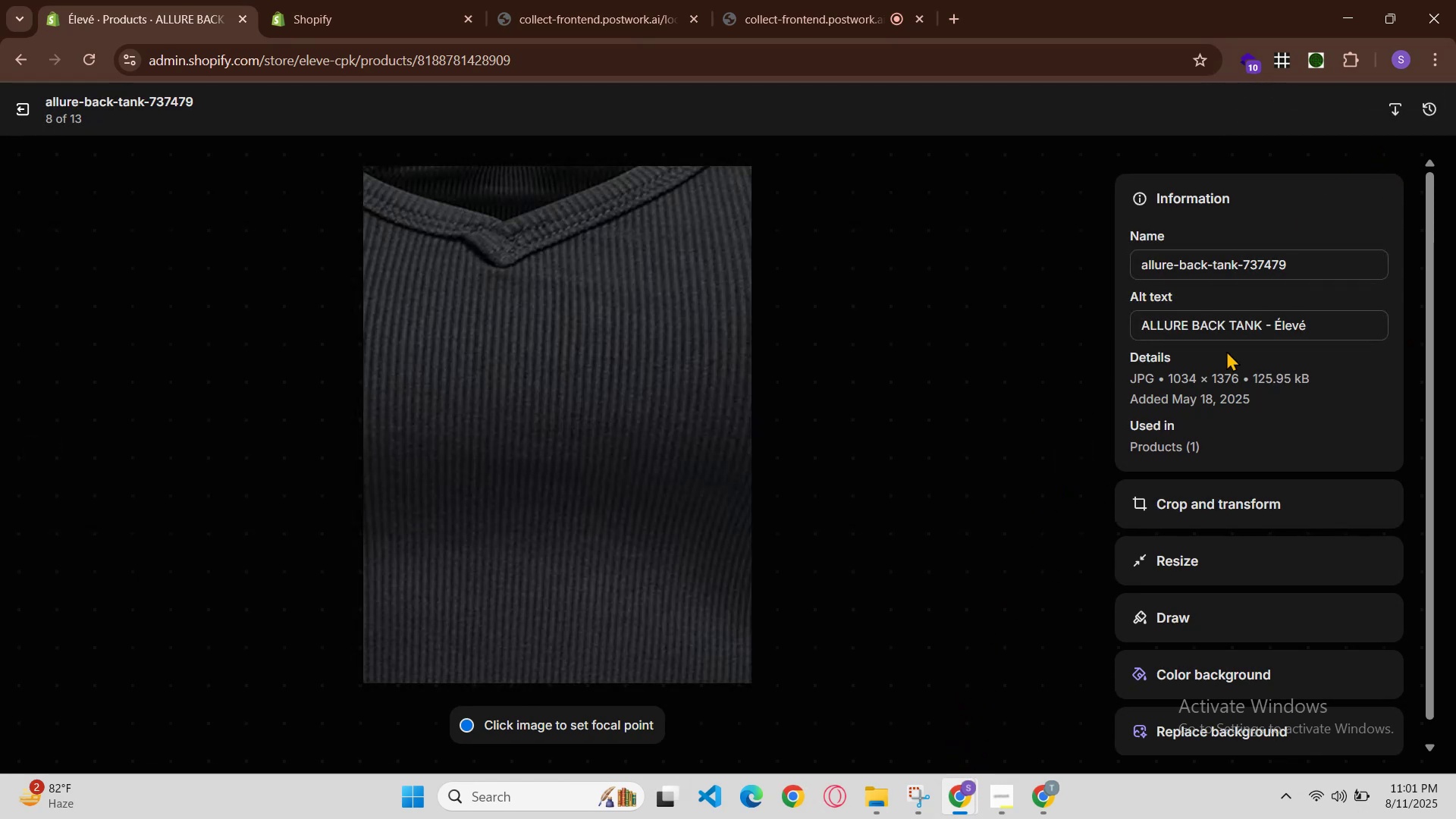 
wait(5.38)
 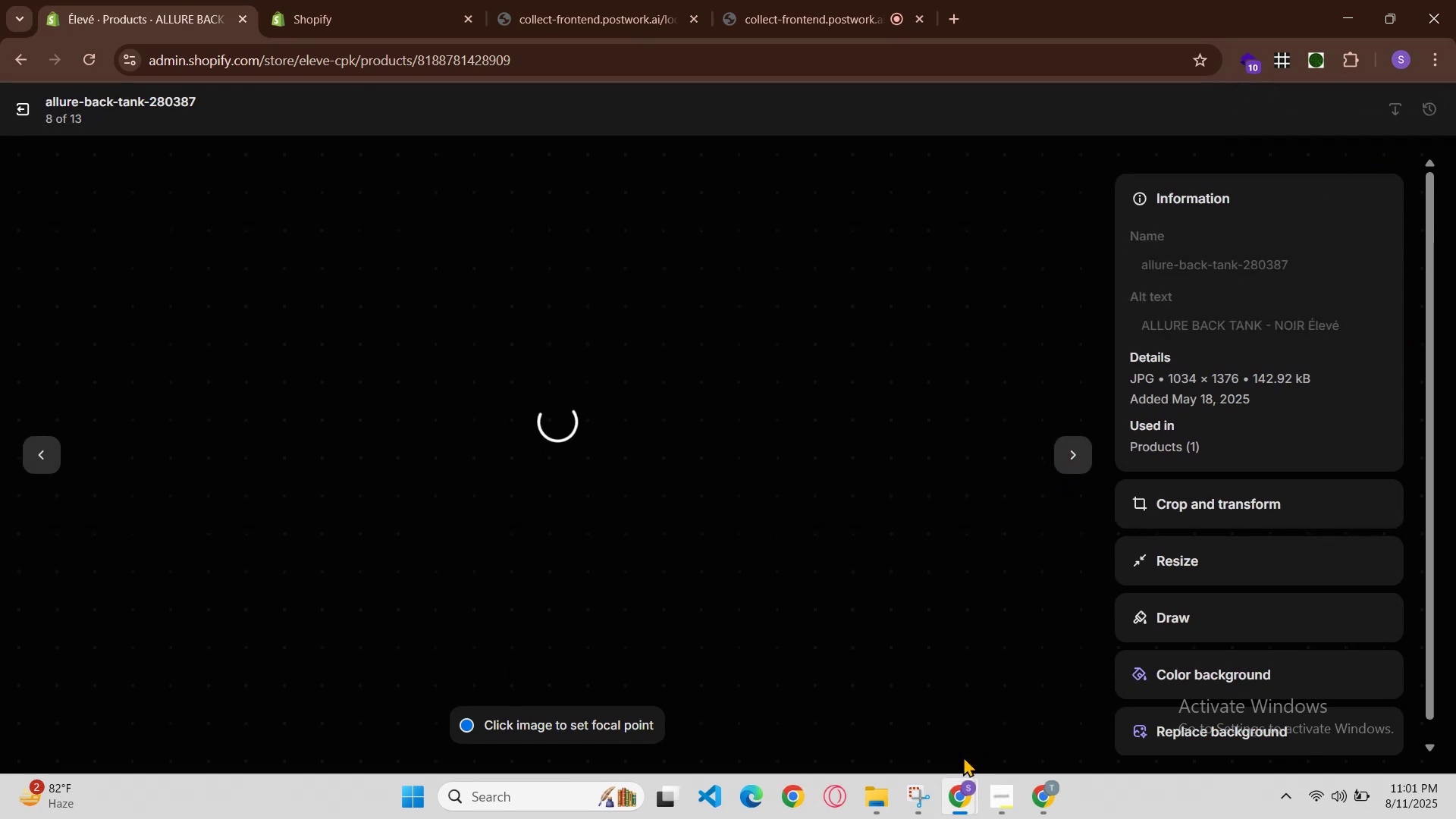 
left_click([1272, 325])
 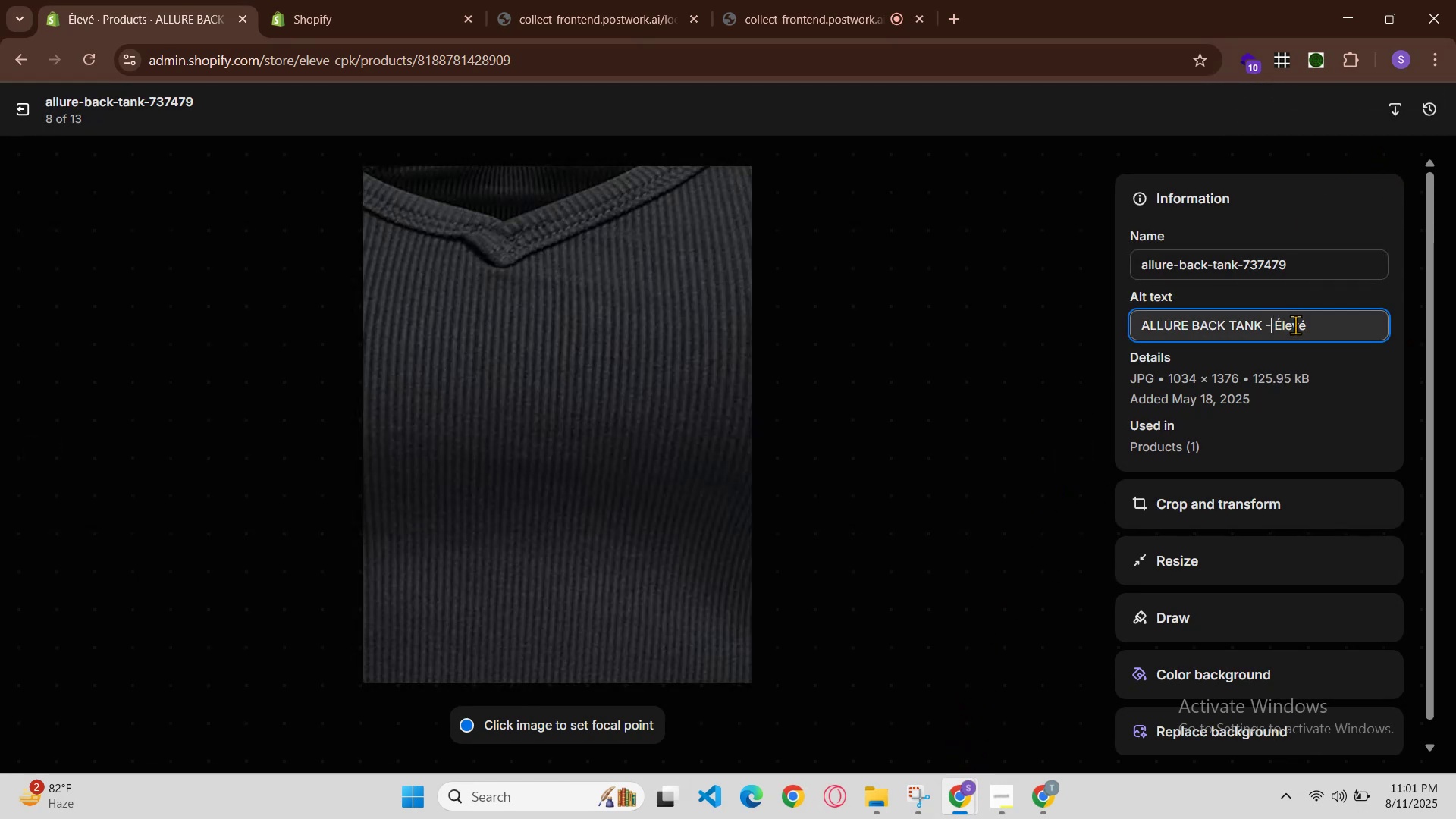 
key(Space)
 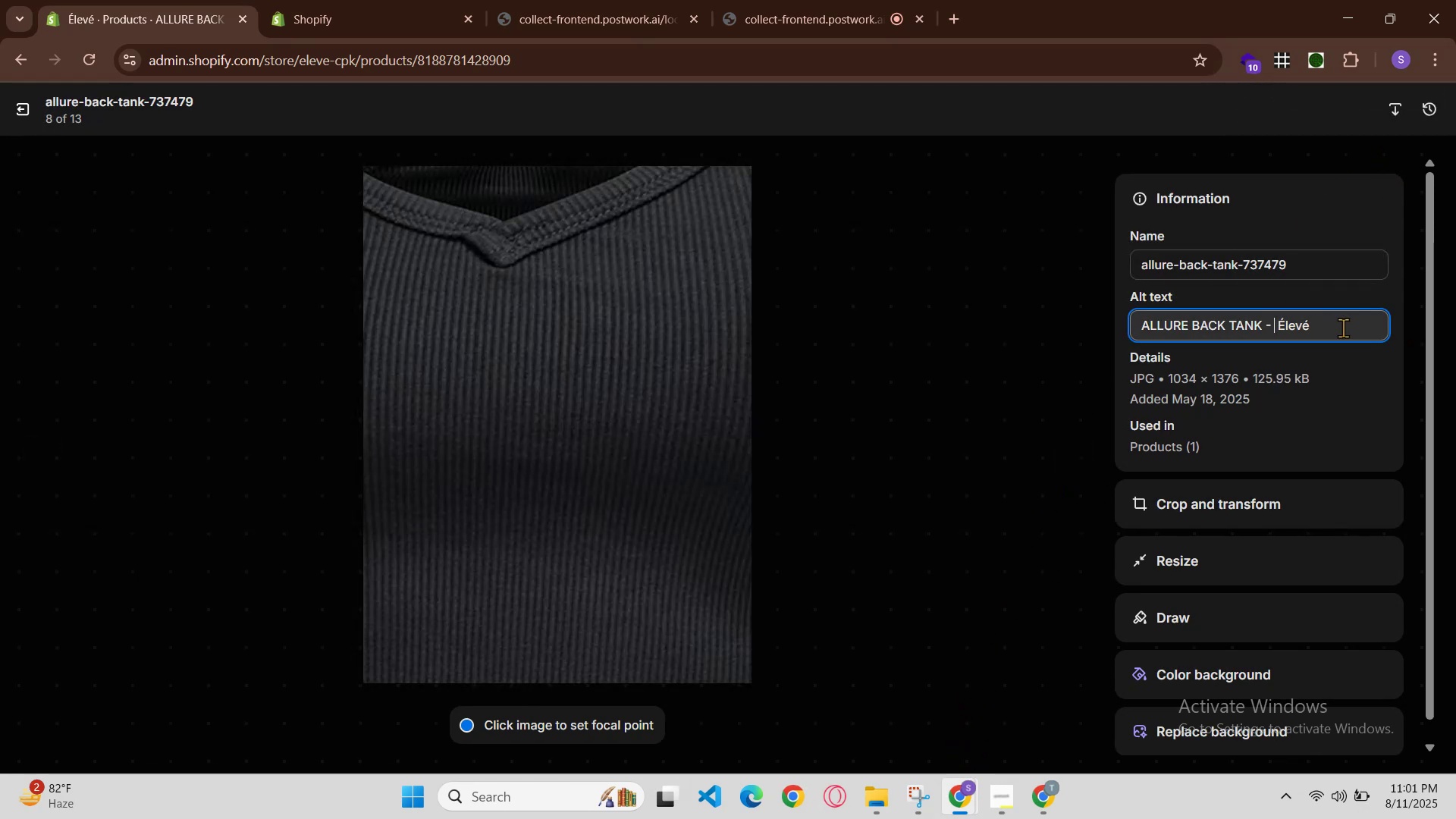 
key(Control+V)
 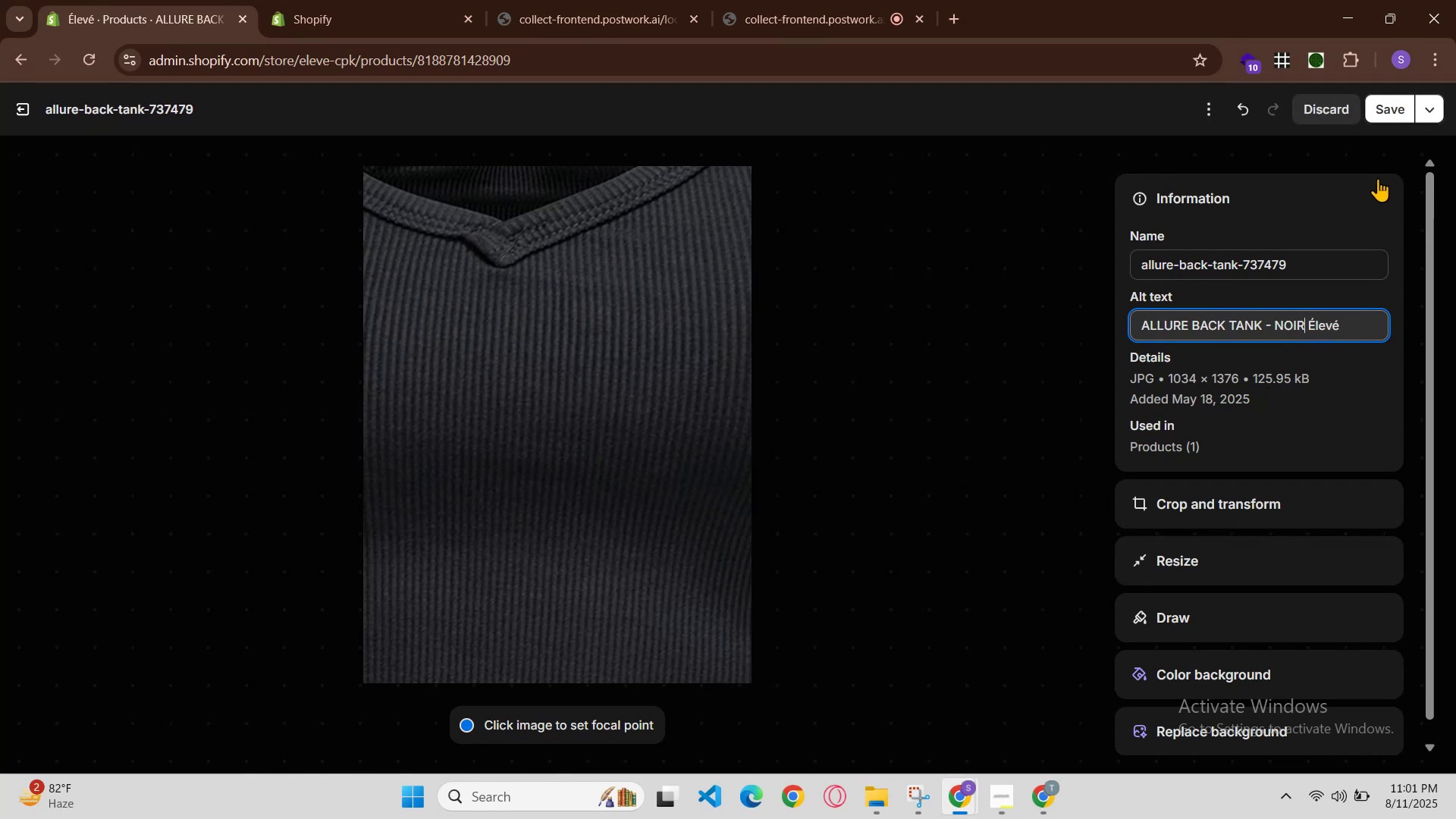 
left_click([1408, 107])
 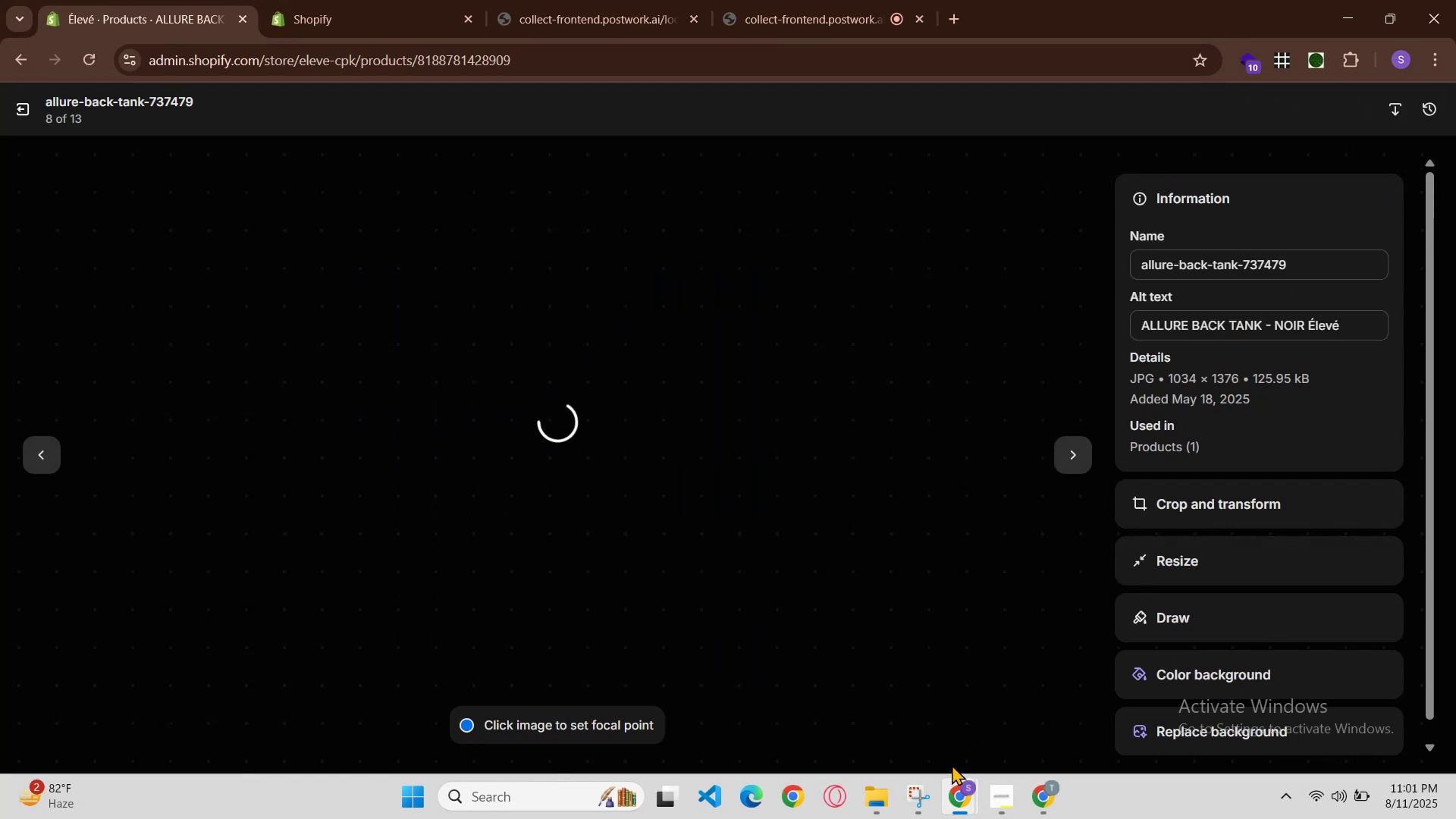 
left_click([955, 793])
 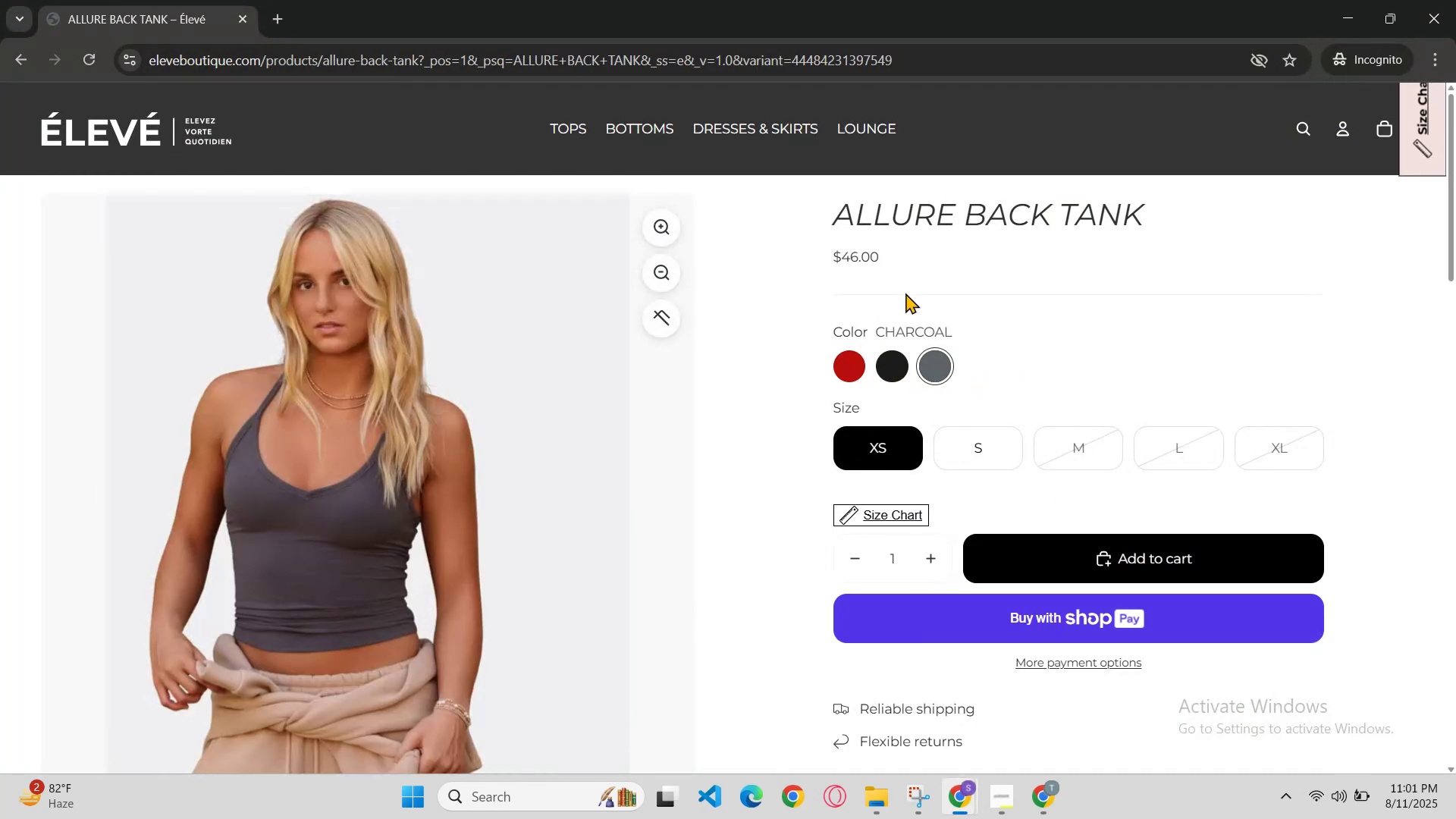 
left_click_drag(start_coordinate=[877, 331], to_coordinate=[1011, 310])
 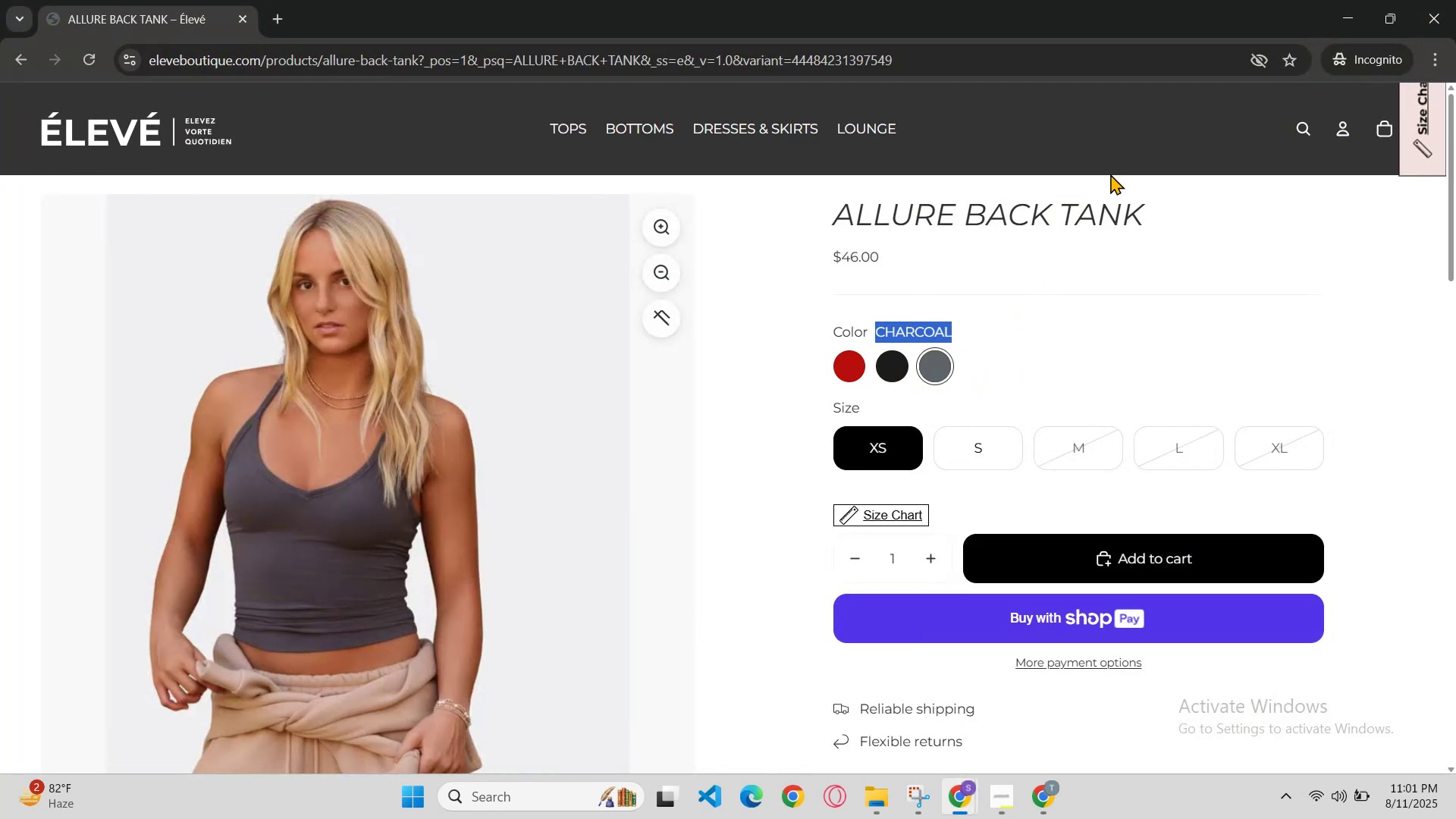 
hold_key(key=ControlLeft, duration=0.57)
 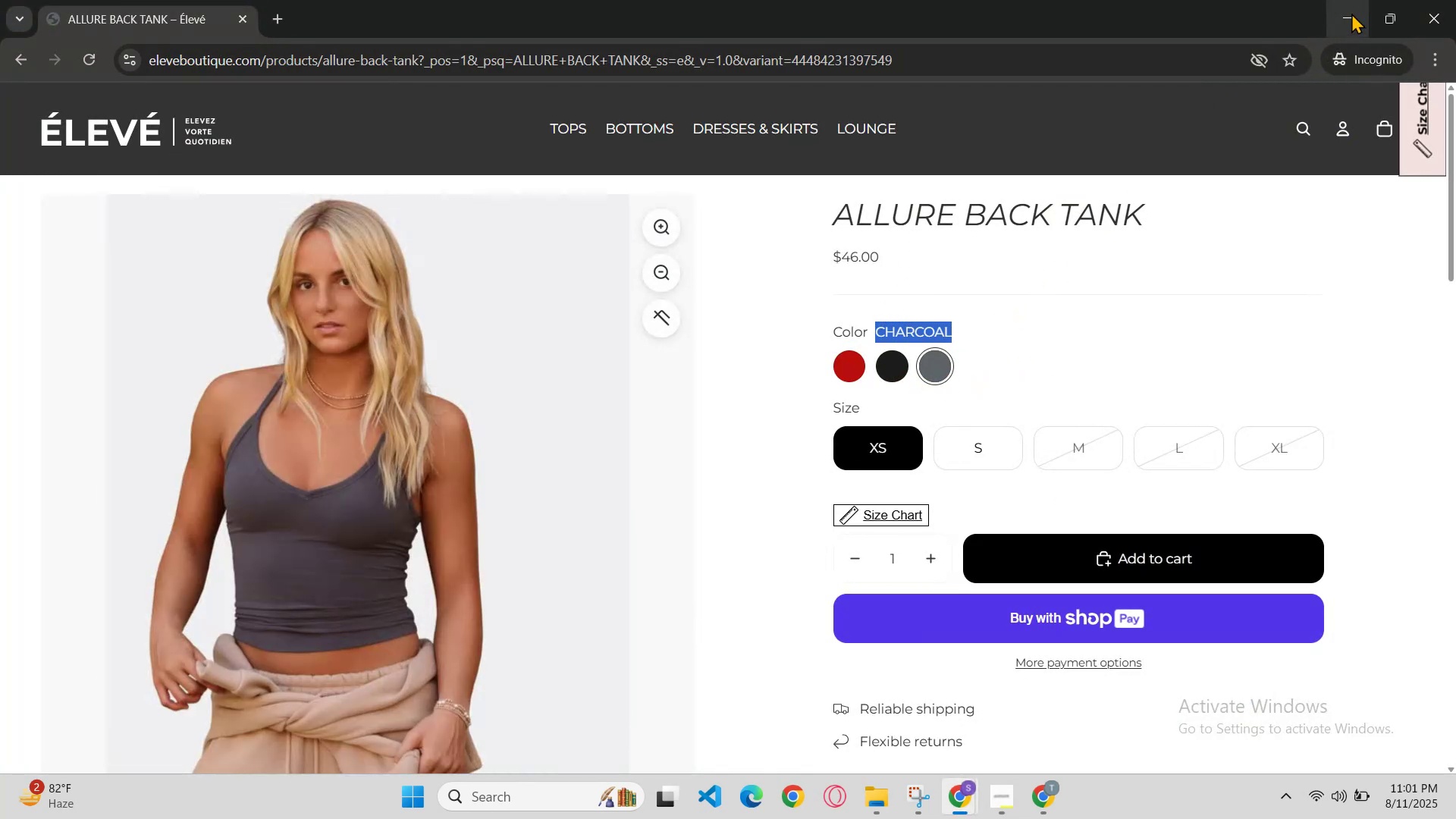 
hold_key(key=C, duration=0.31)
 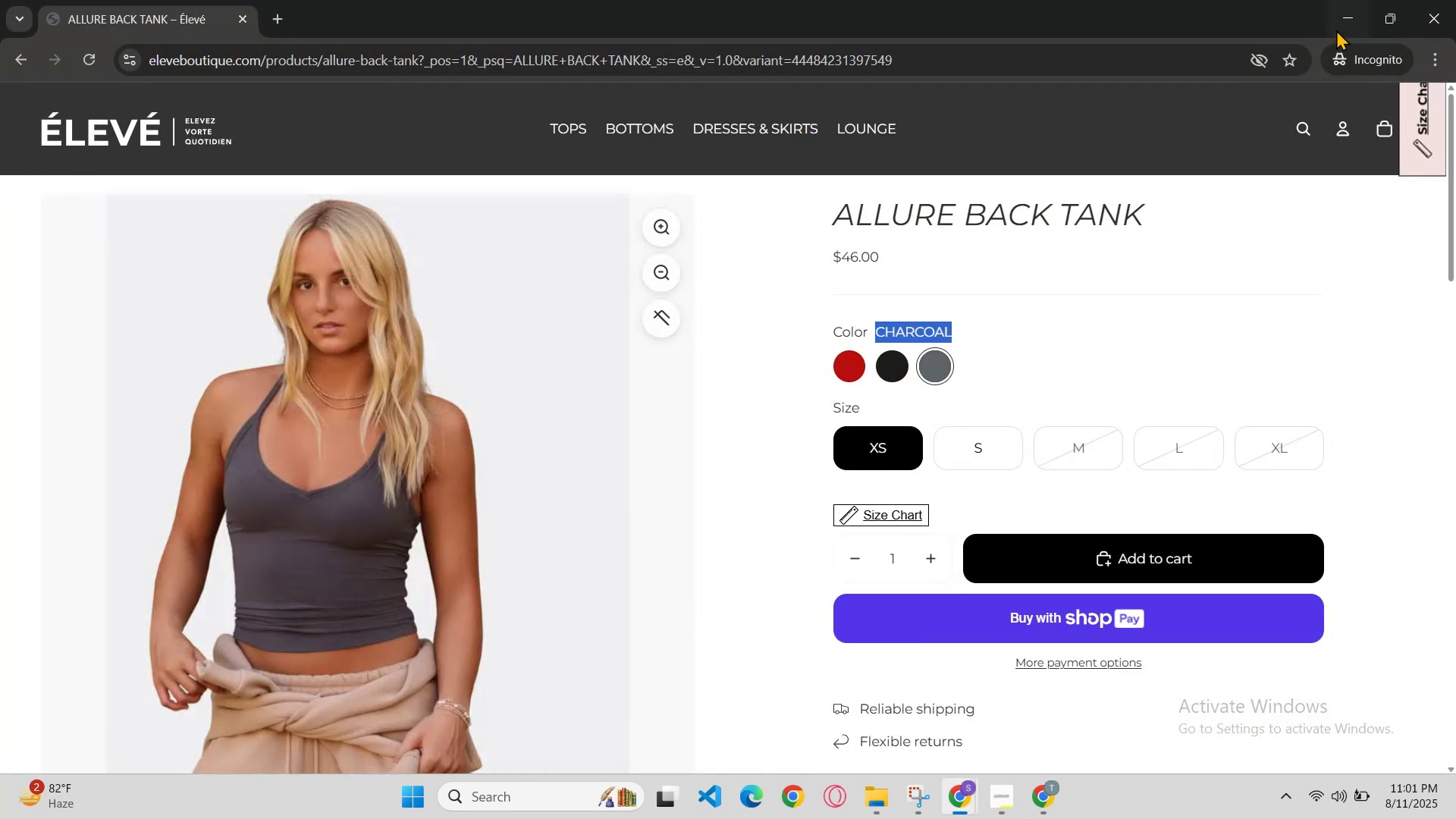 
left_click([1353, 11])
 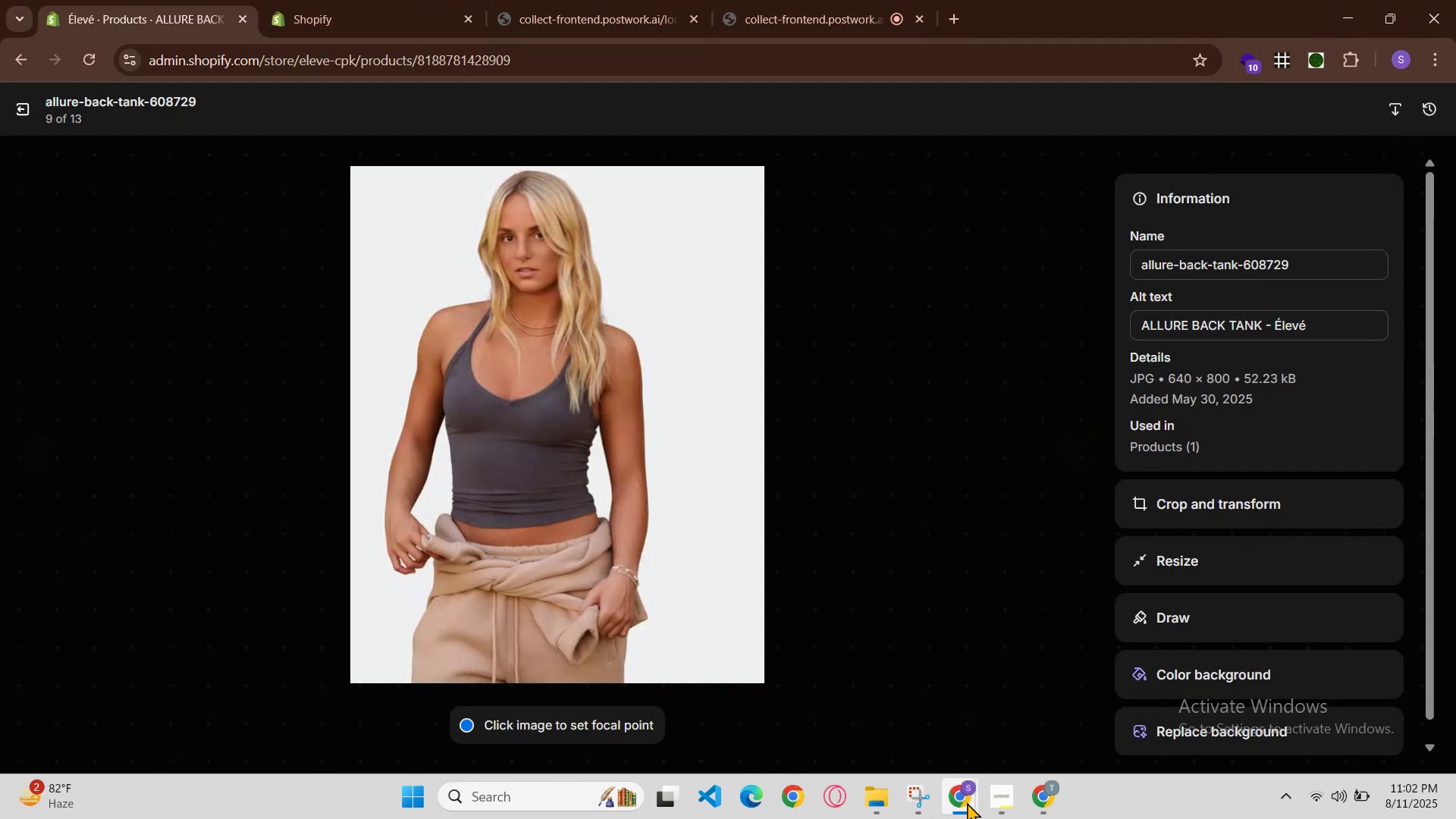 
wait(5.76)
 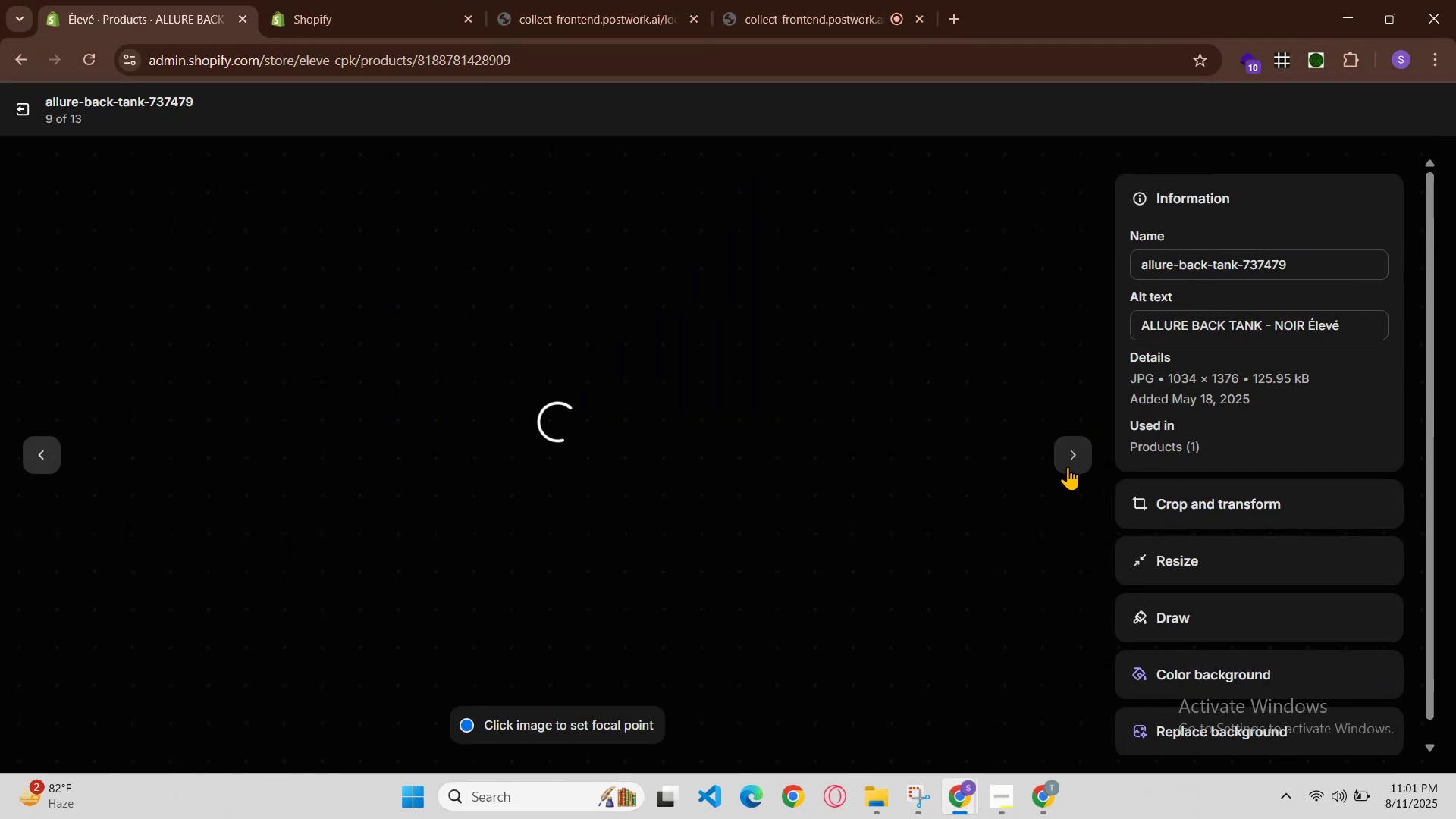 
left_click([798, 718])
 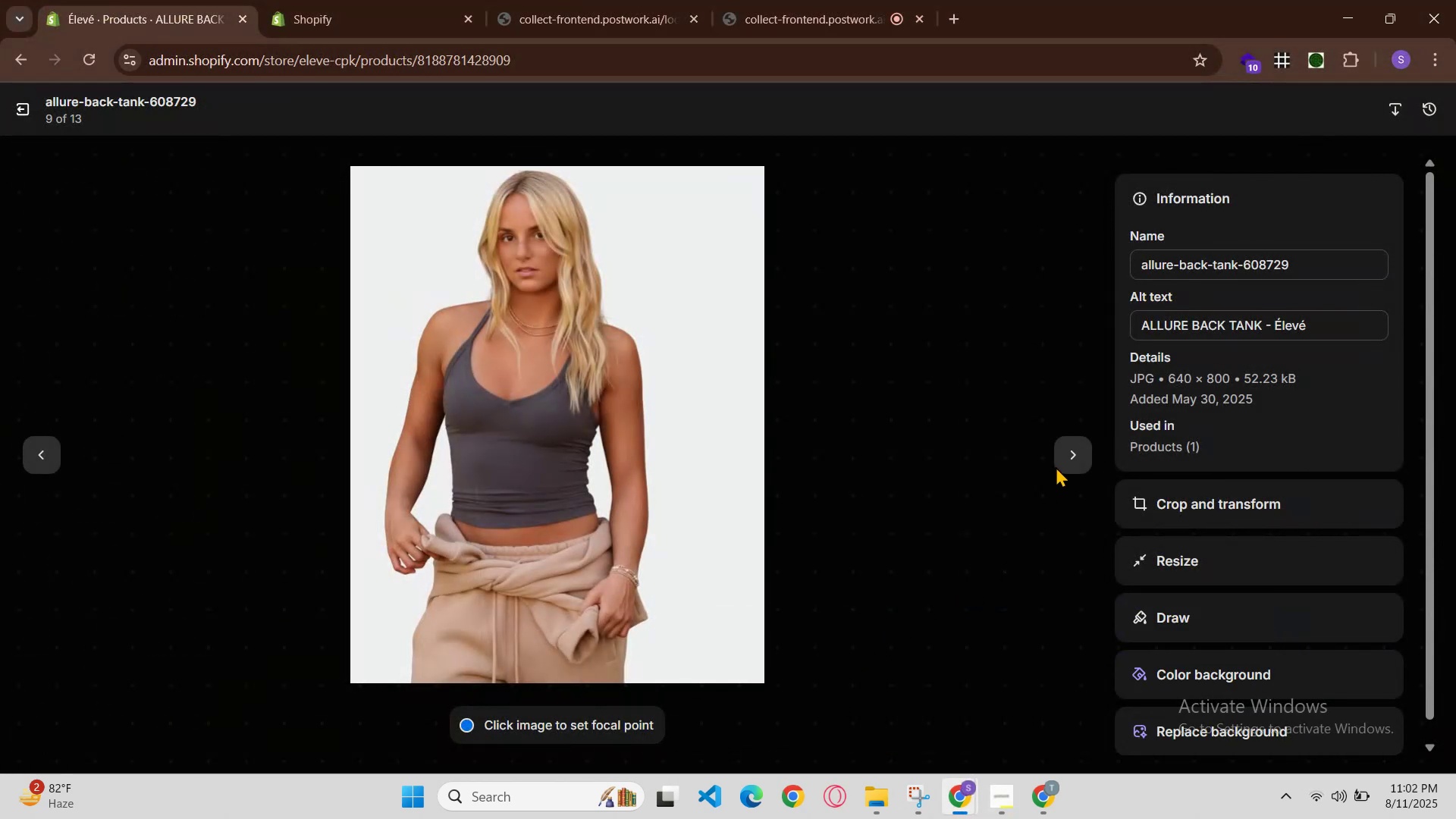 
left_click([1065, 453])
 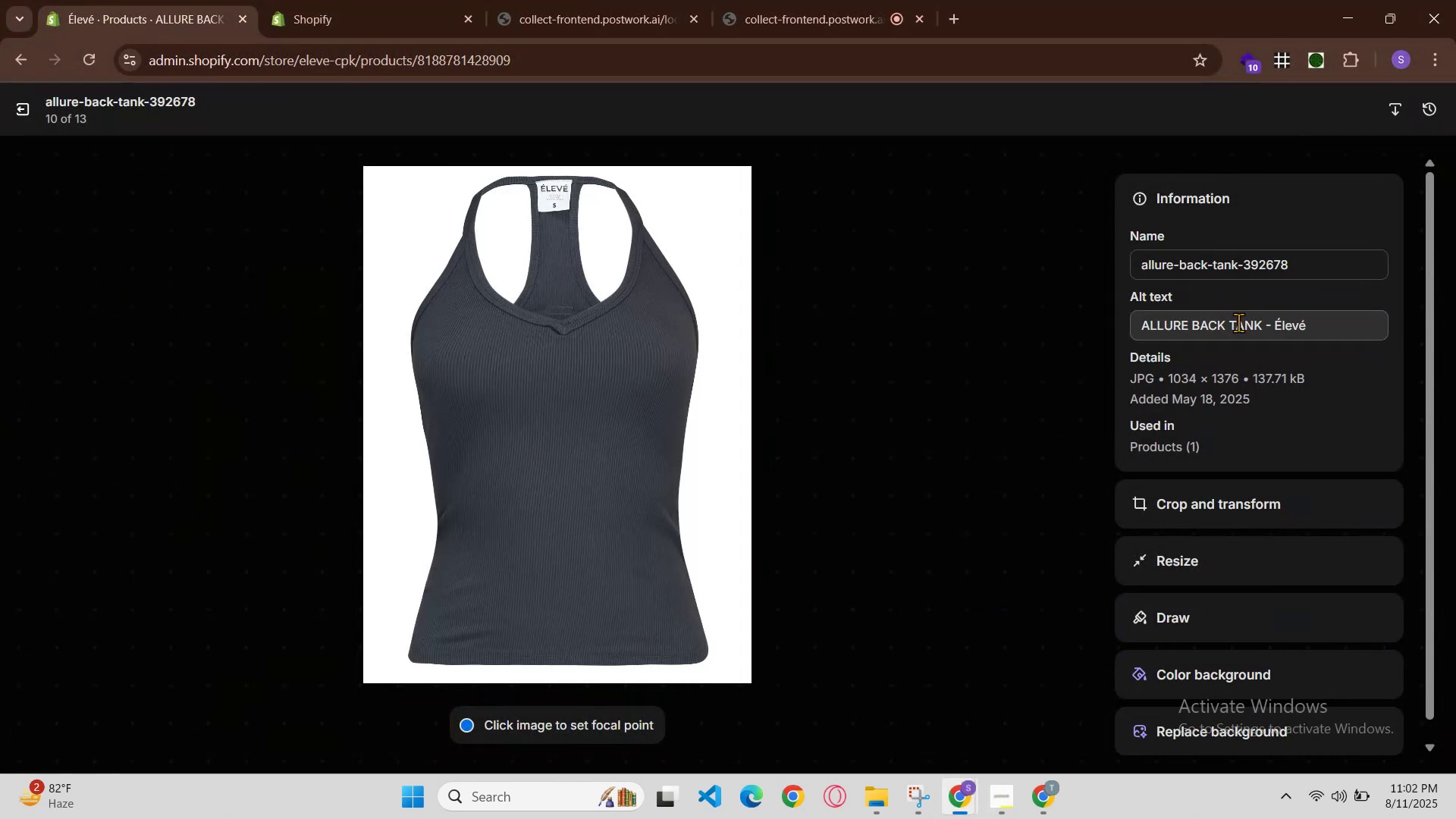 
left_click([1273, 324])
 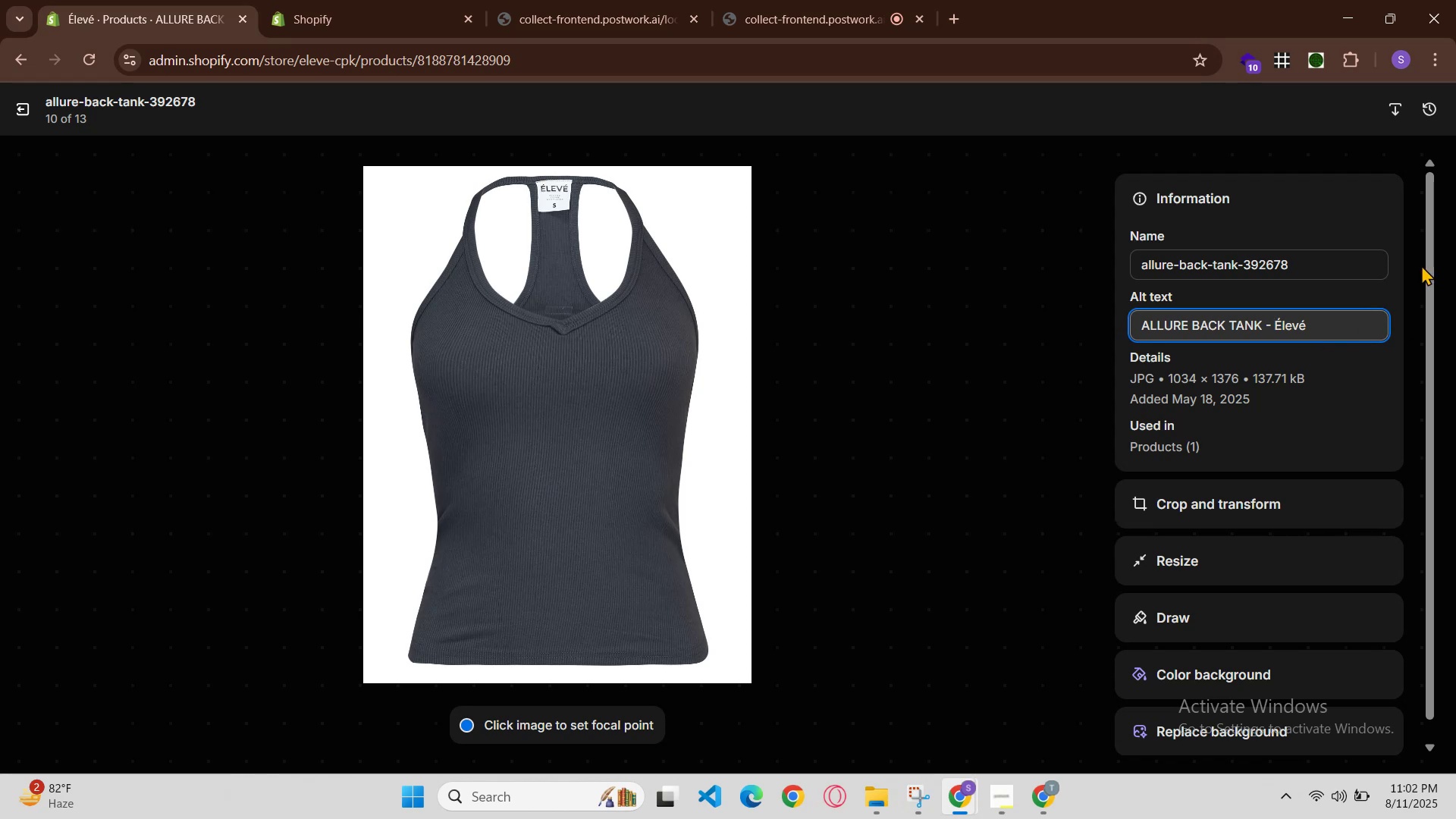 
key(ArrowLeft)
 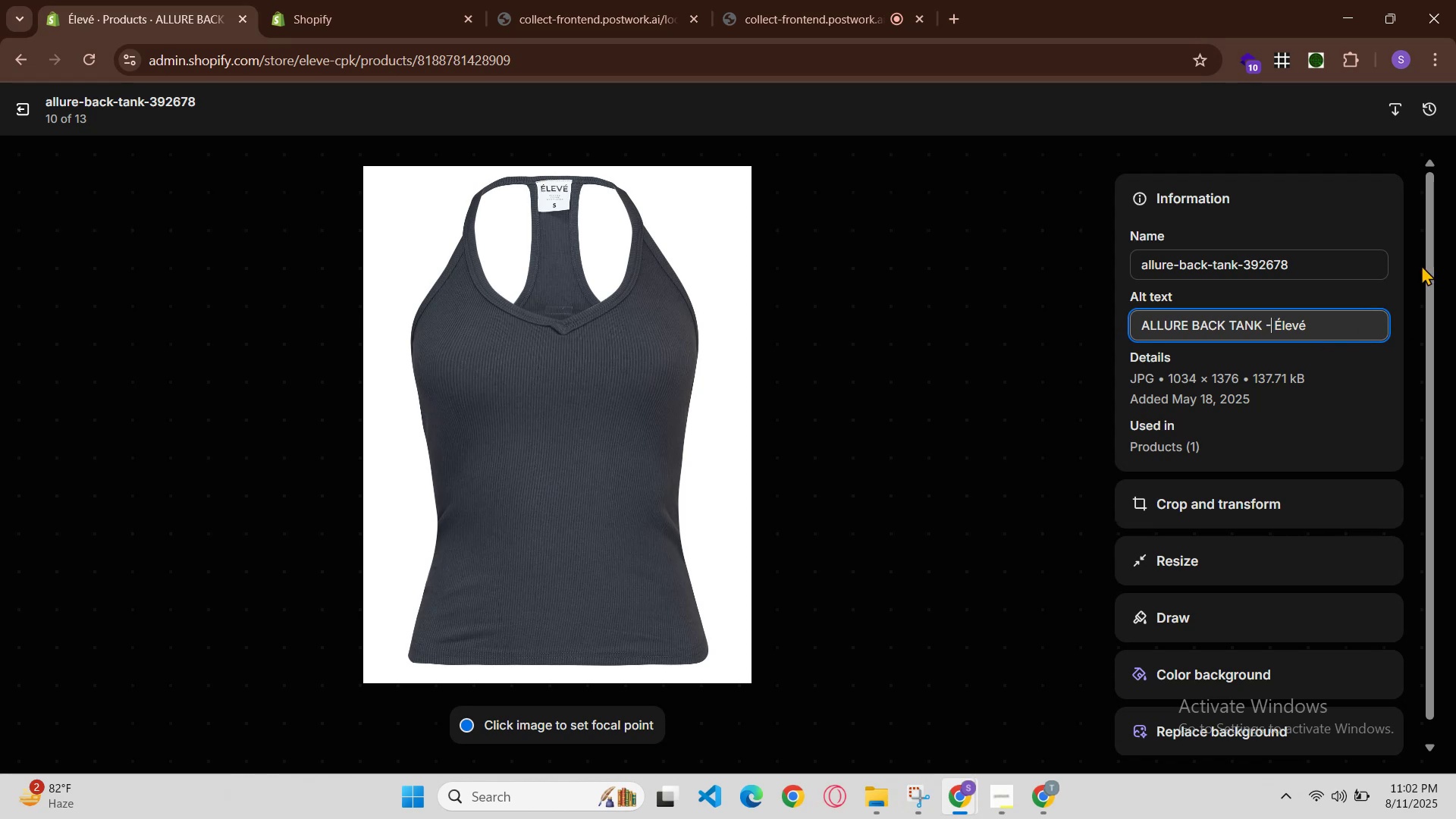 
key(Space)
 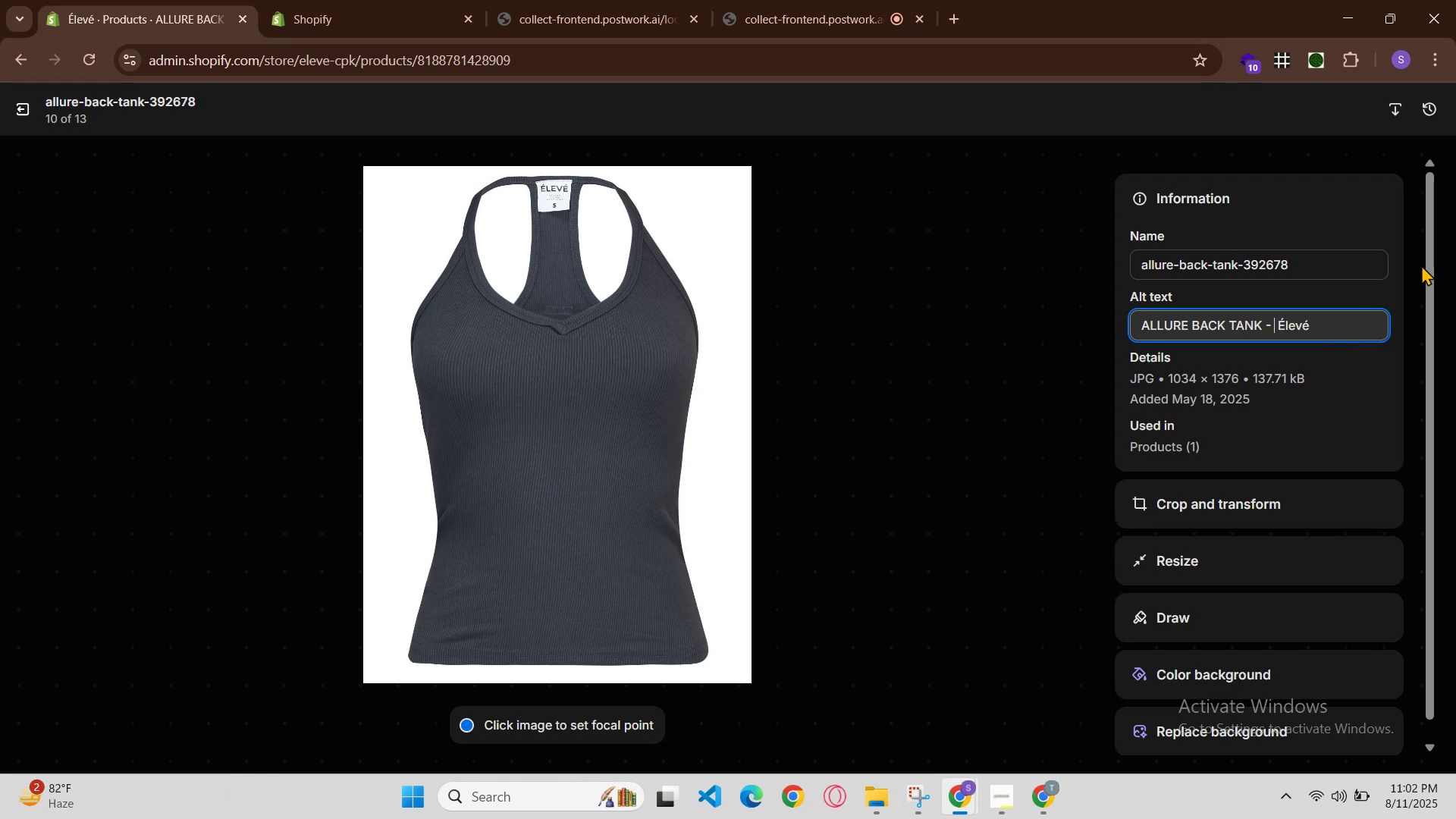 
key(Control+V)
 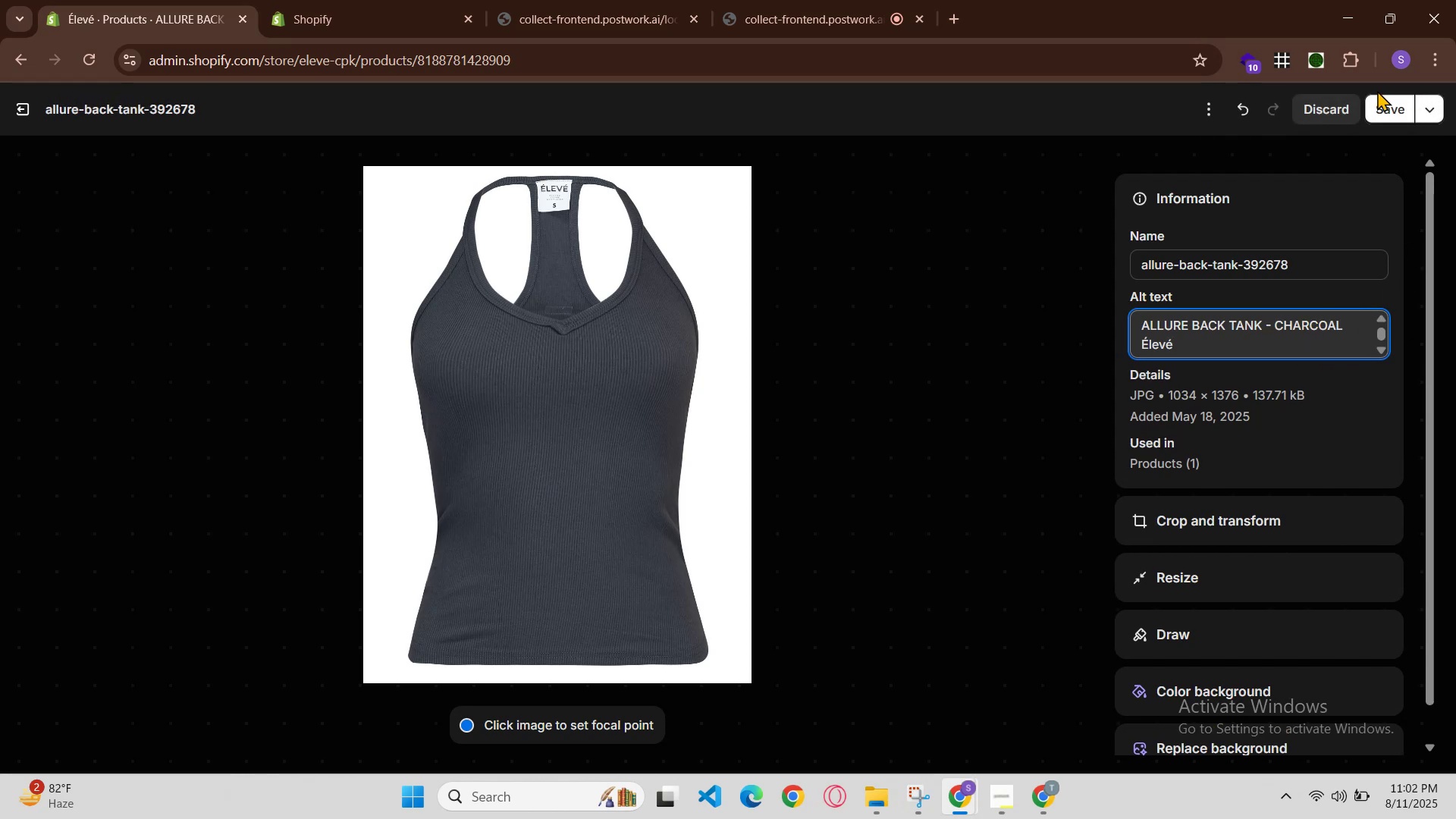 
left_click([1388, 102])
 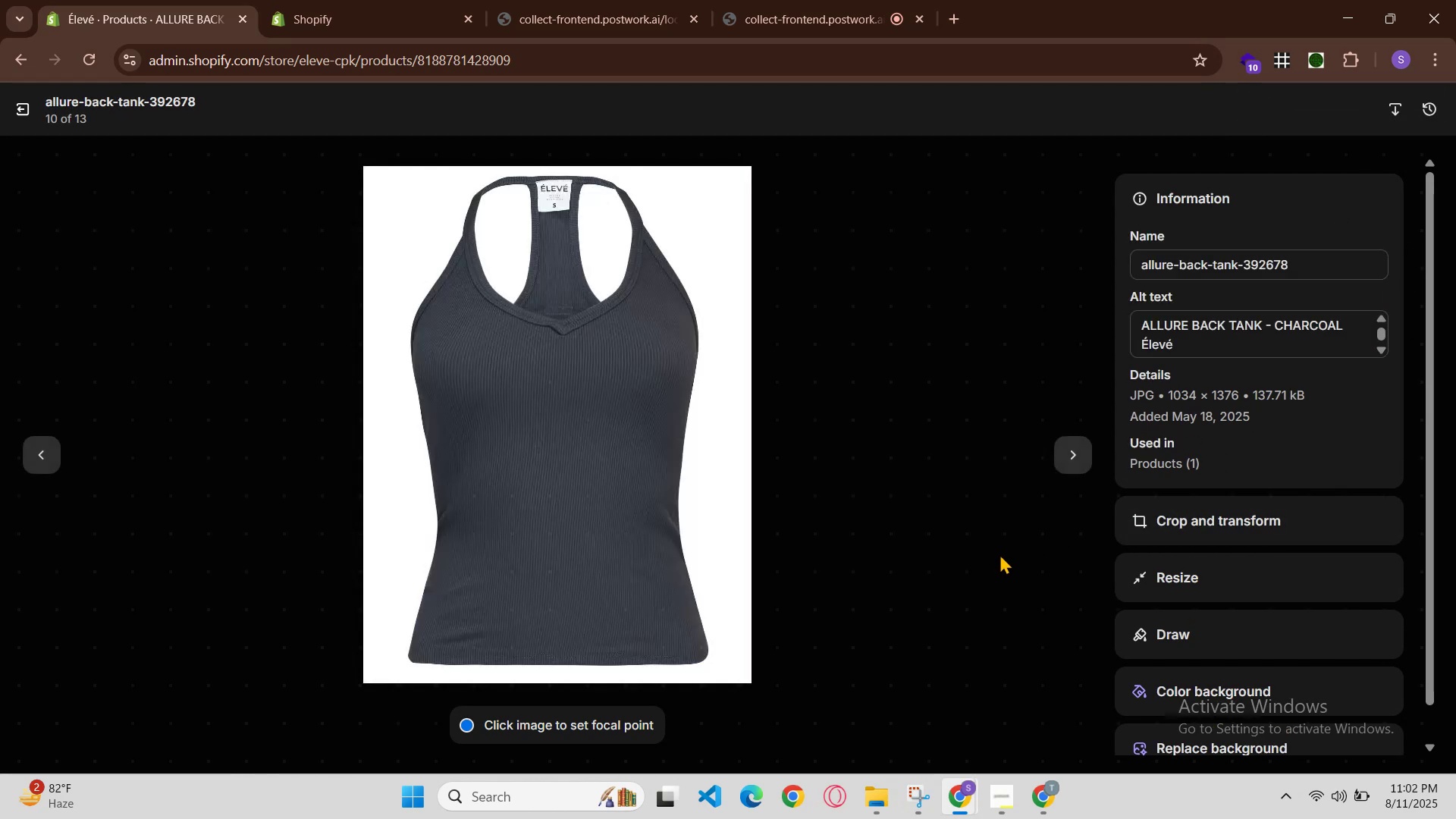 
left_click([1068, 455])
 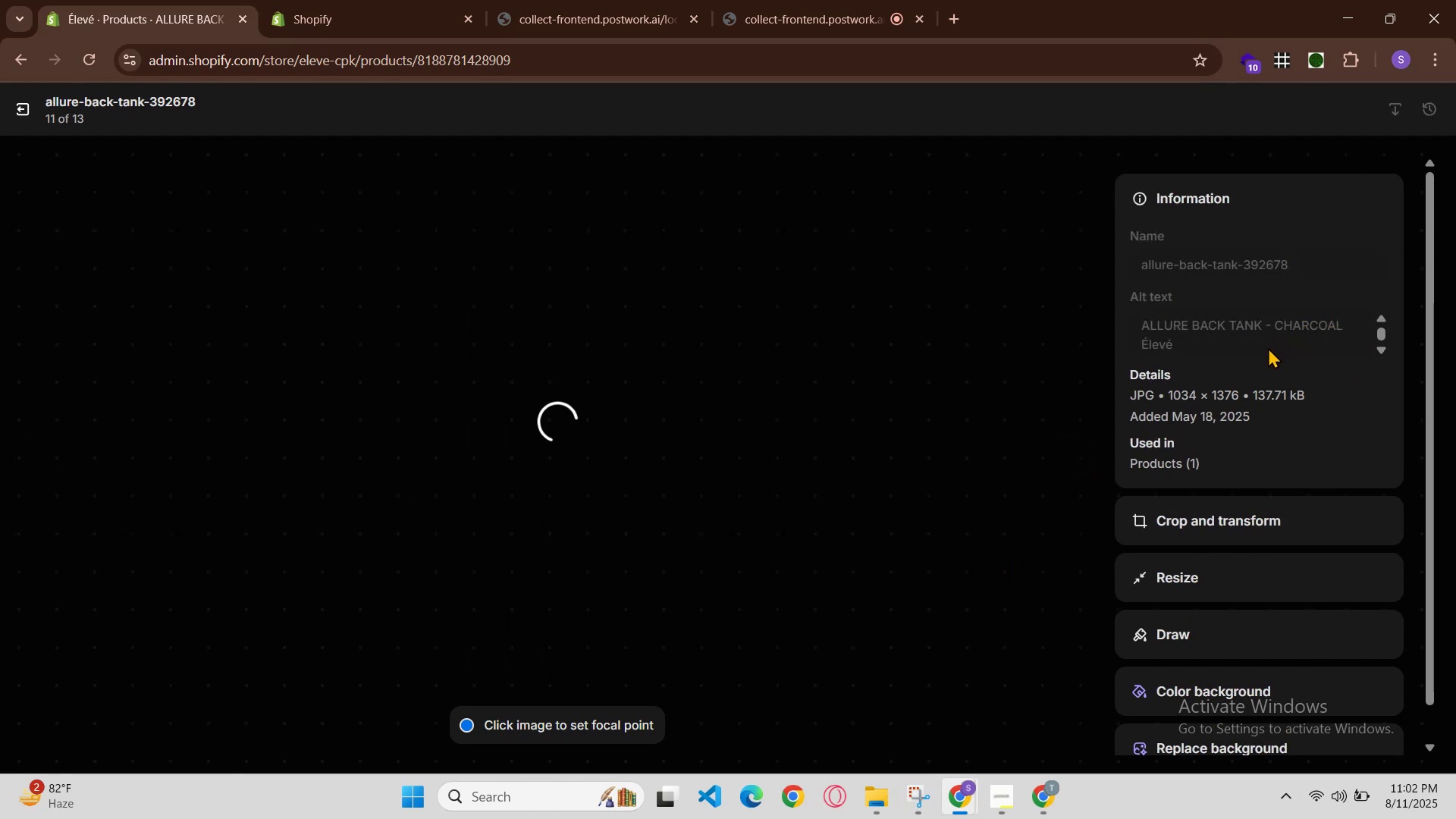 
left_click([320, 0])
 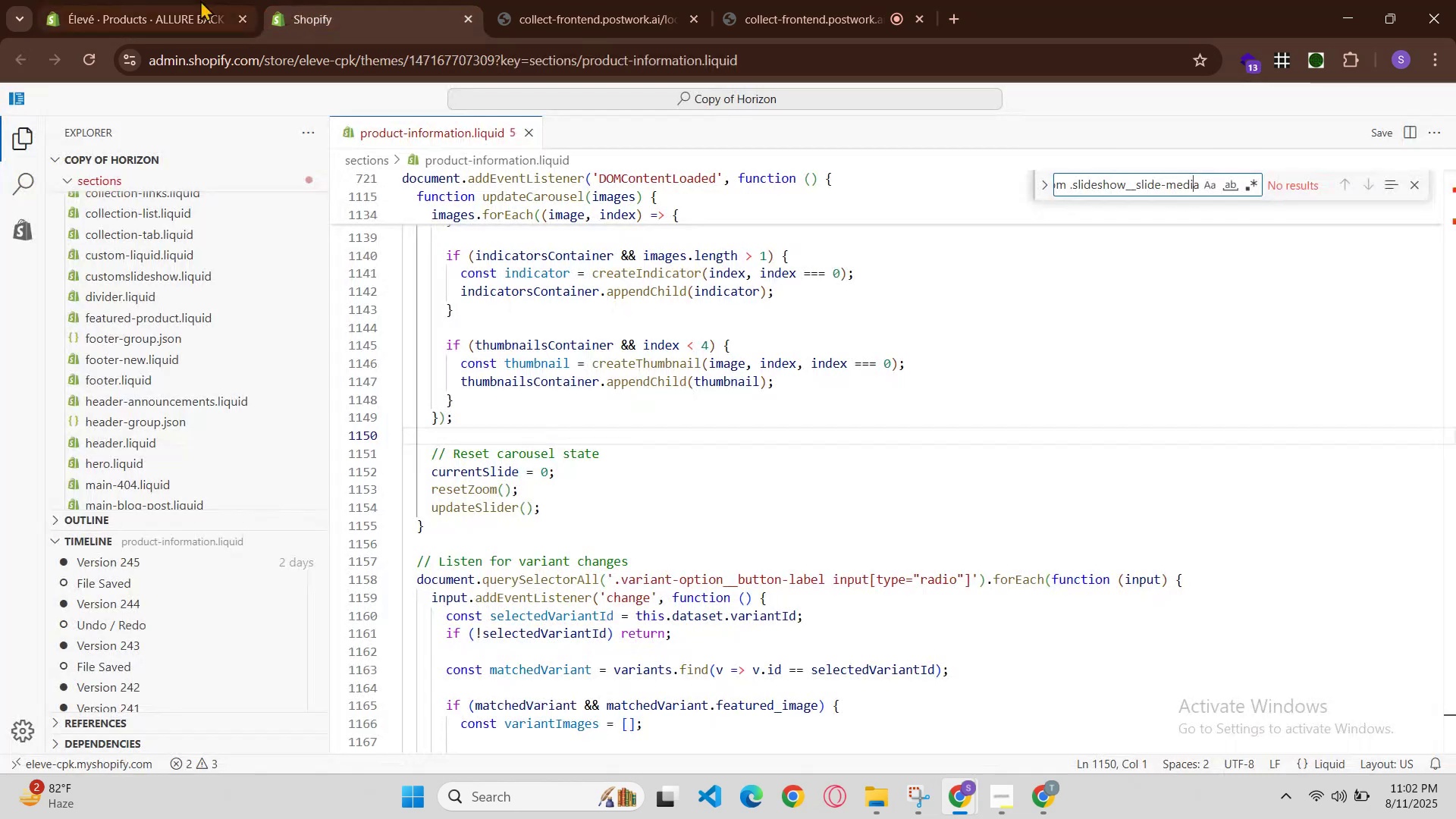 
left_click_drag(start_coordinate=[161, 0], to_coordinate=[171, 0])
 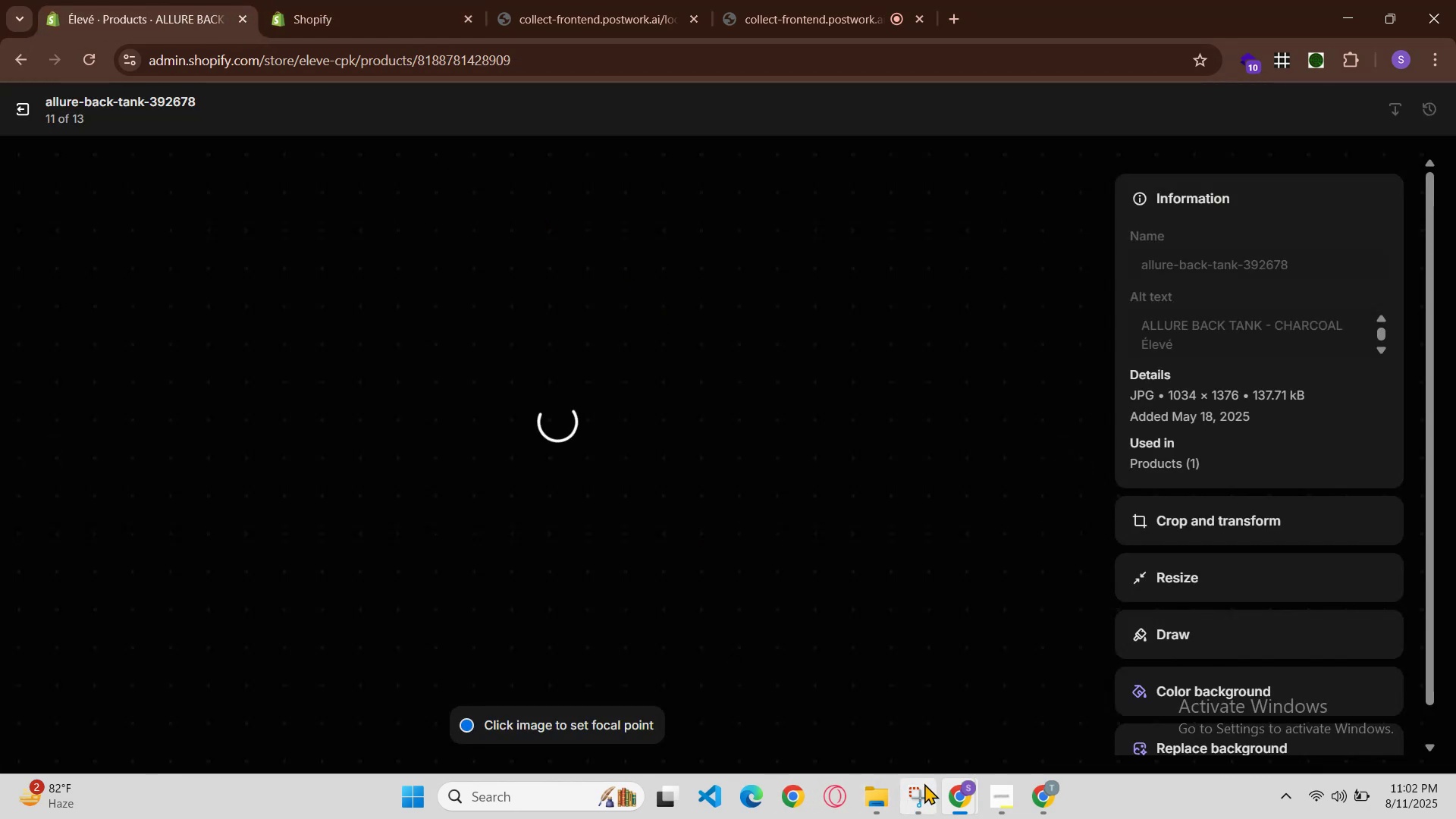 
left_click([968, 794])
 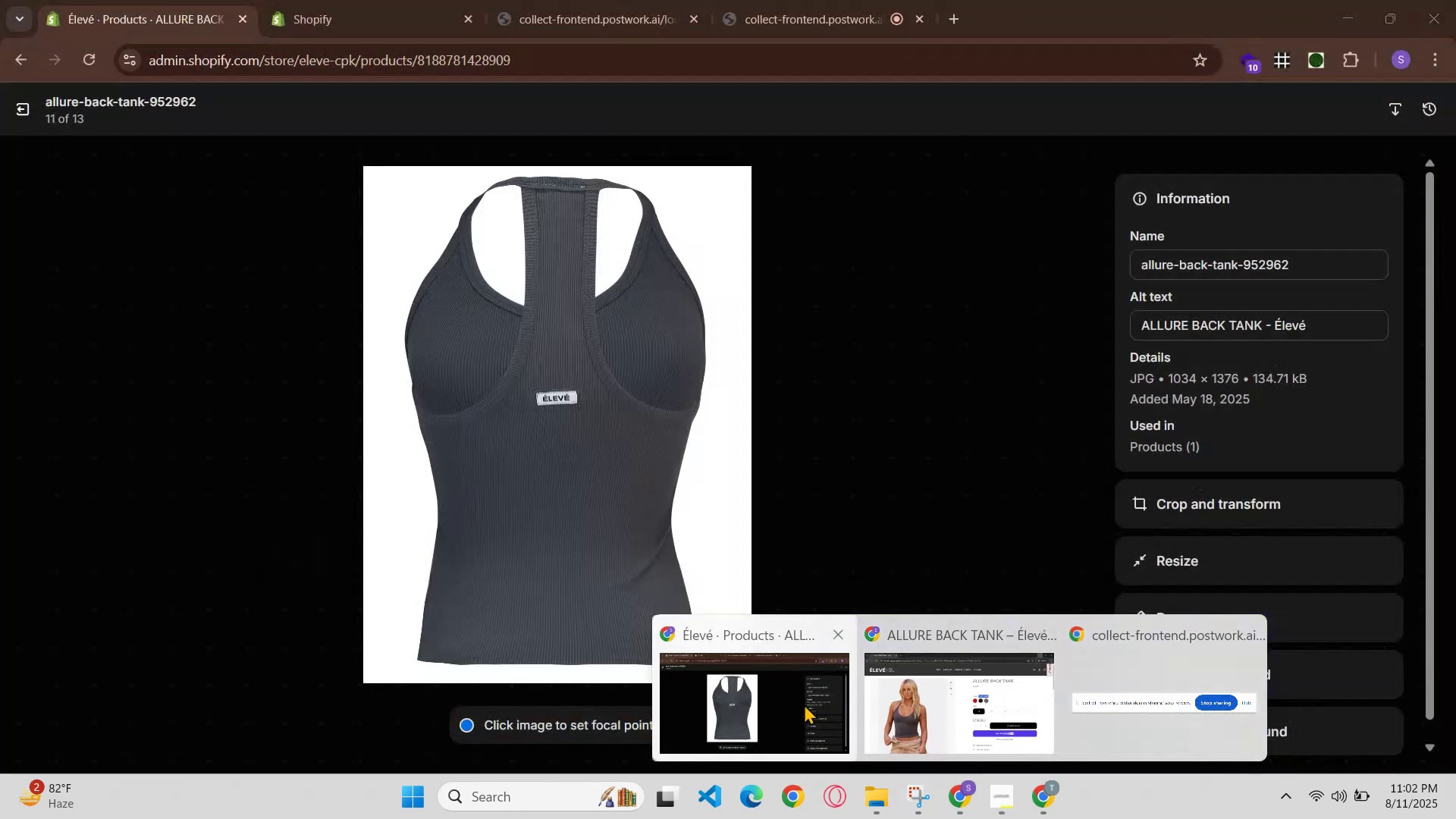 
left_click_drag(start_coordinate=[769, 711], to_coordinate=[783, 704])
 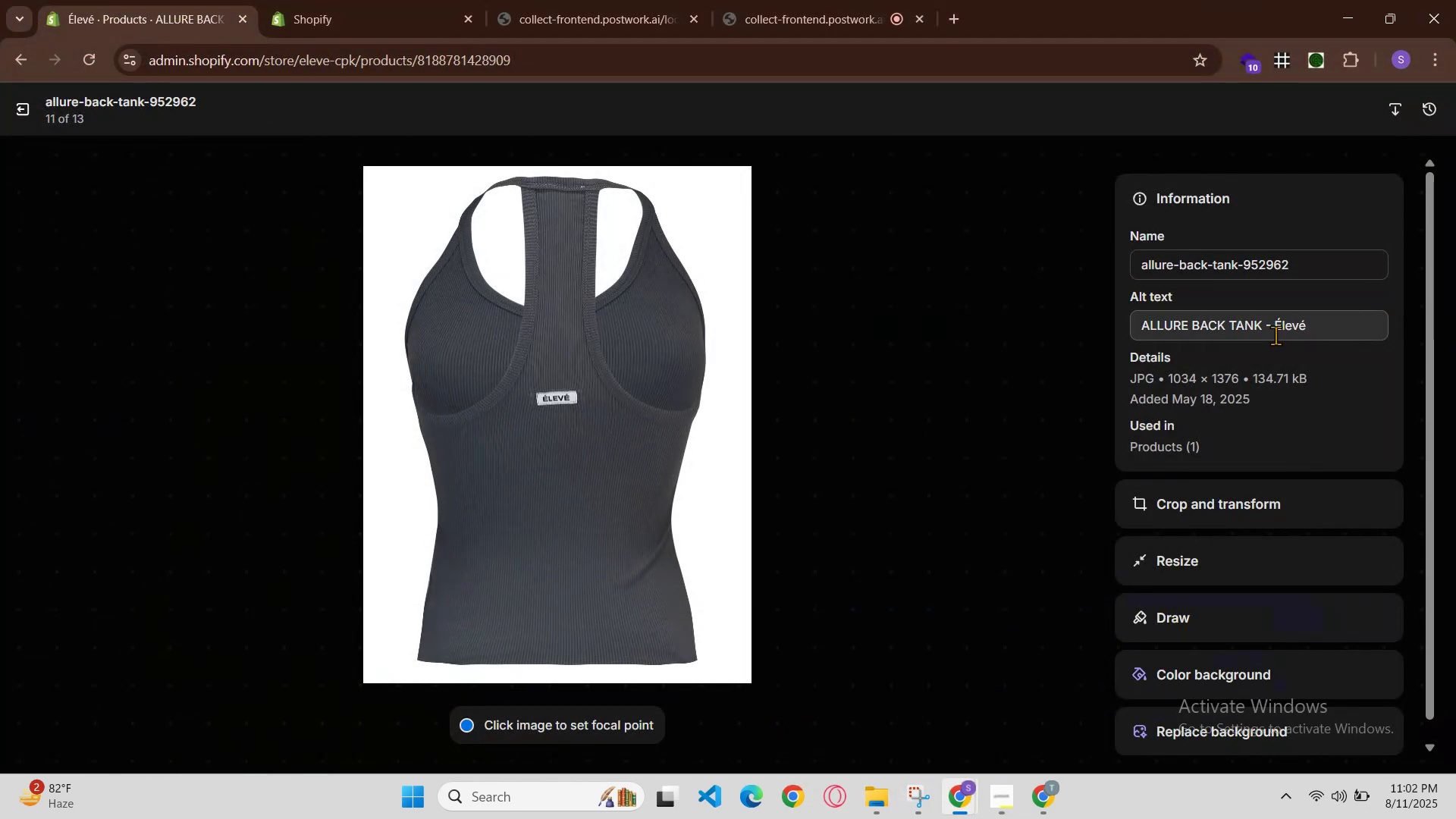 
left_click([1272, 332])
 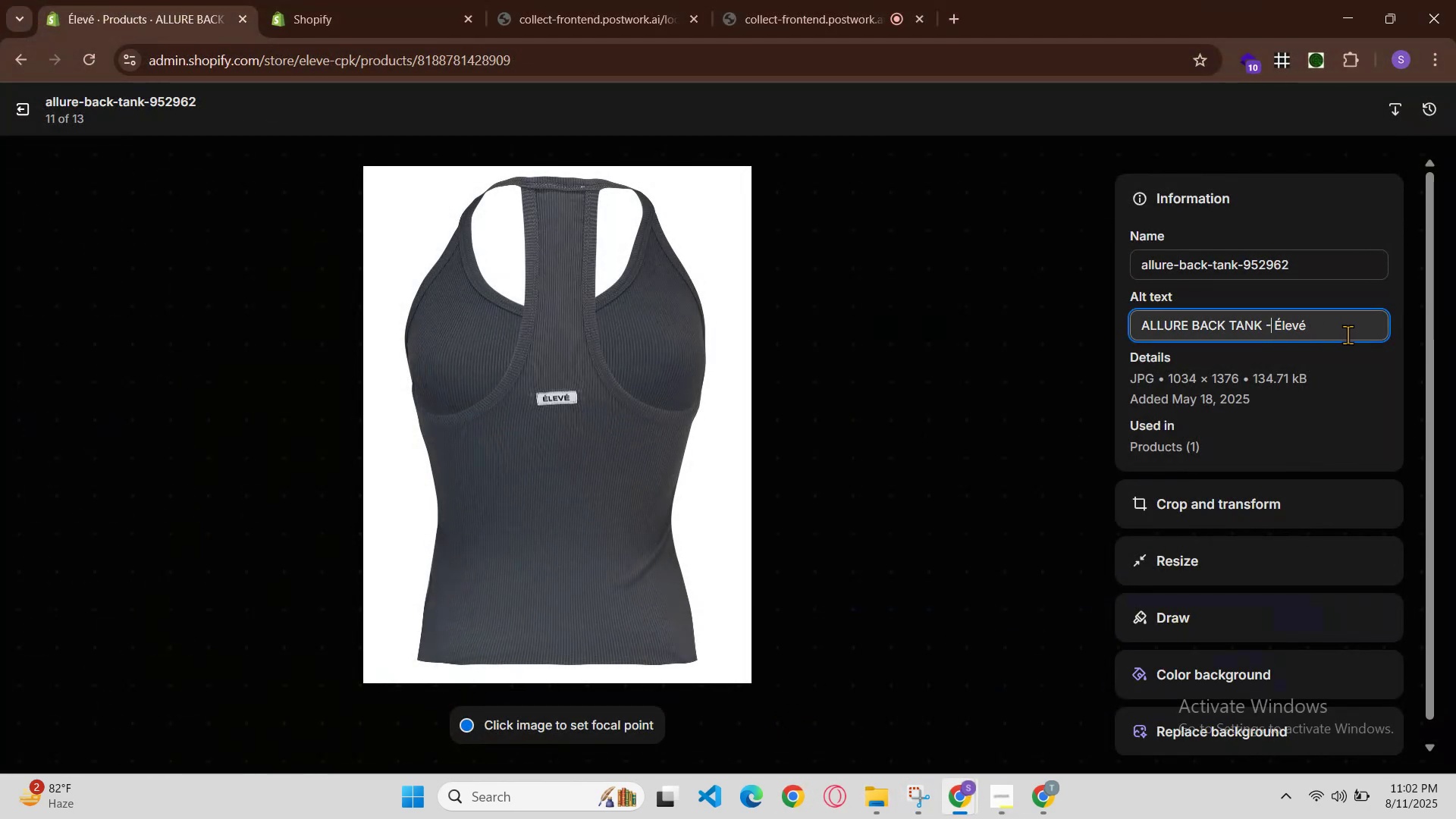 
key(Space)
 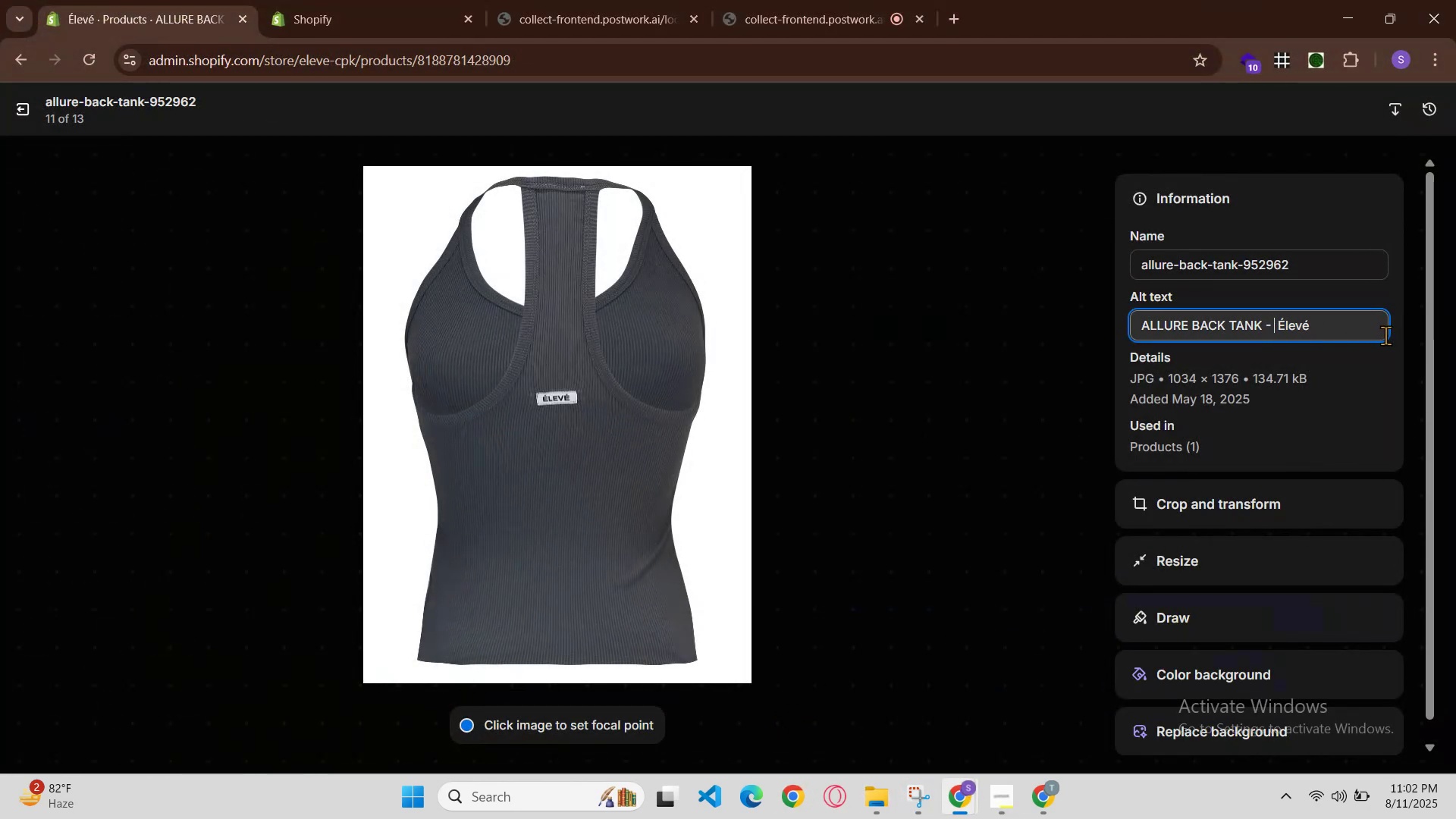 
key(Control+V)
 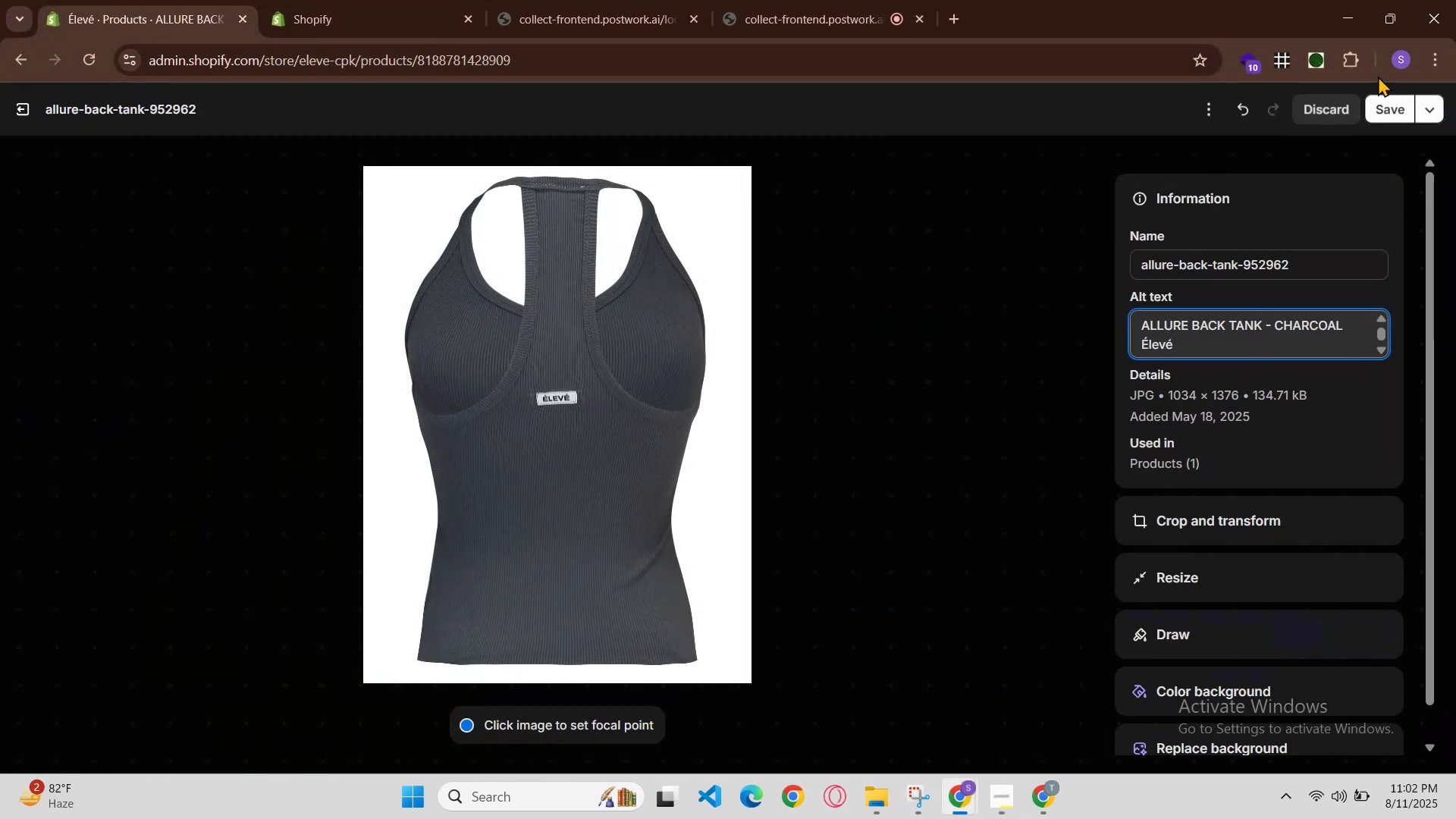 
left_click([1382, 105])
 